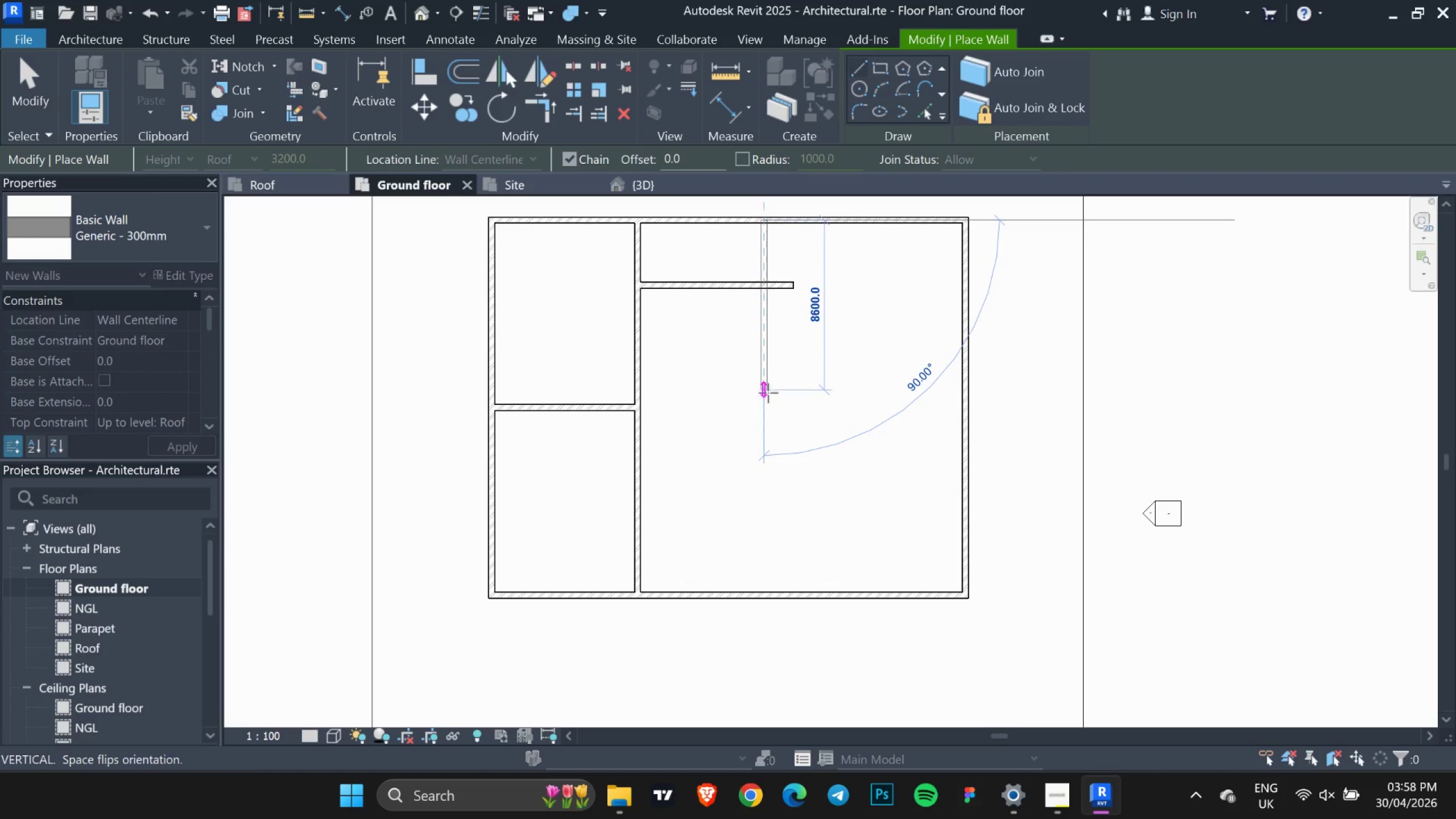 
left_click([771, 407])
 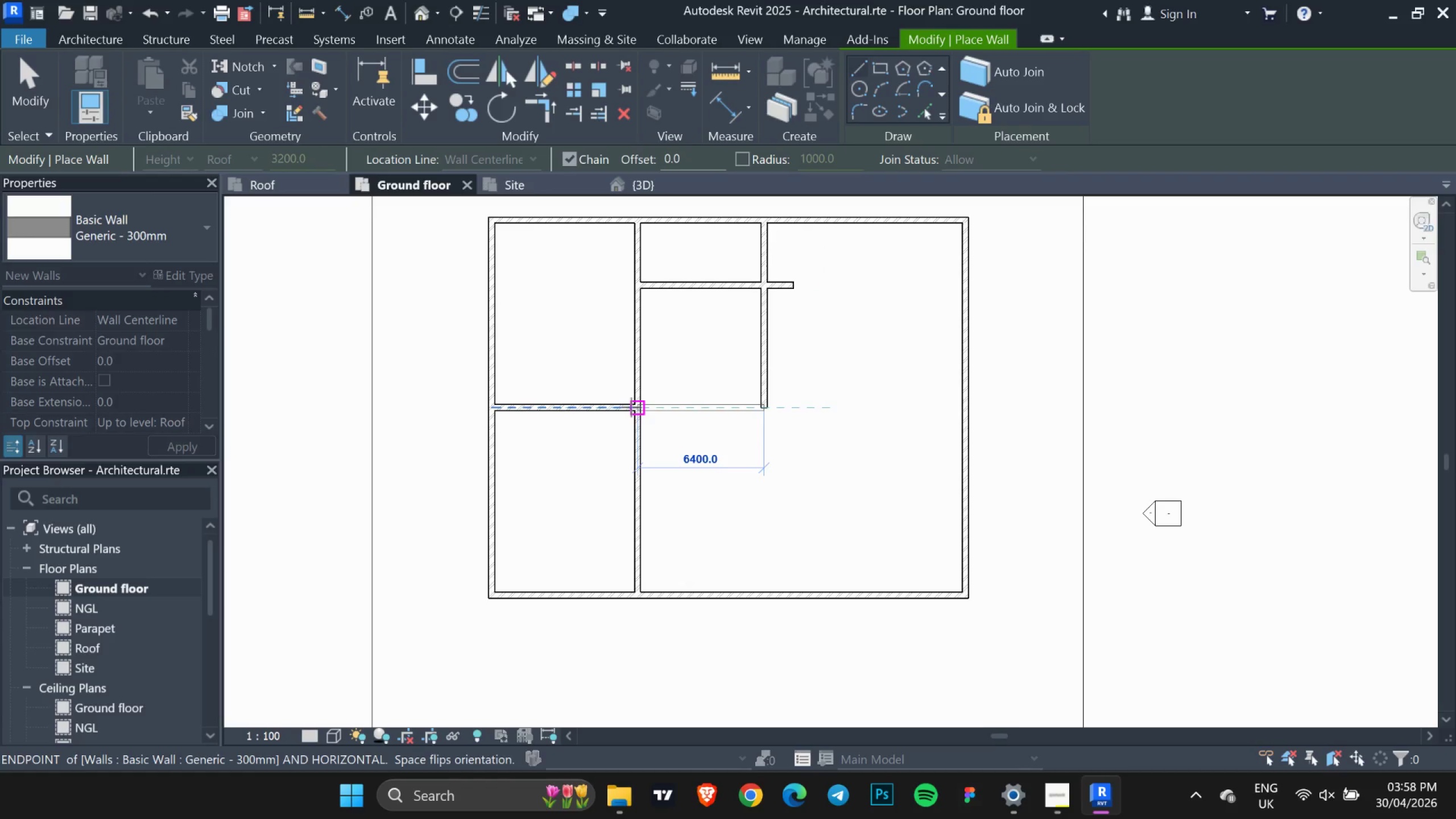 
left_click([631, 407])
 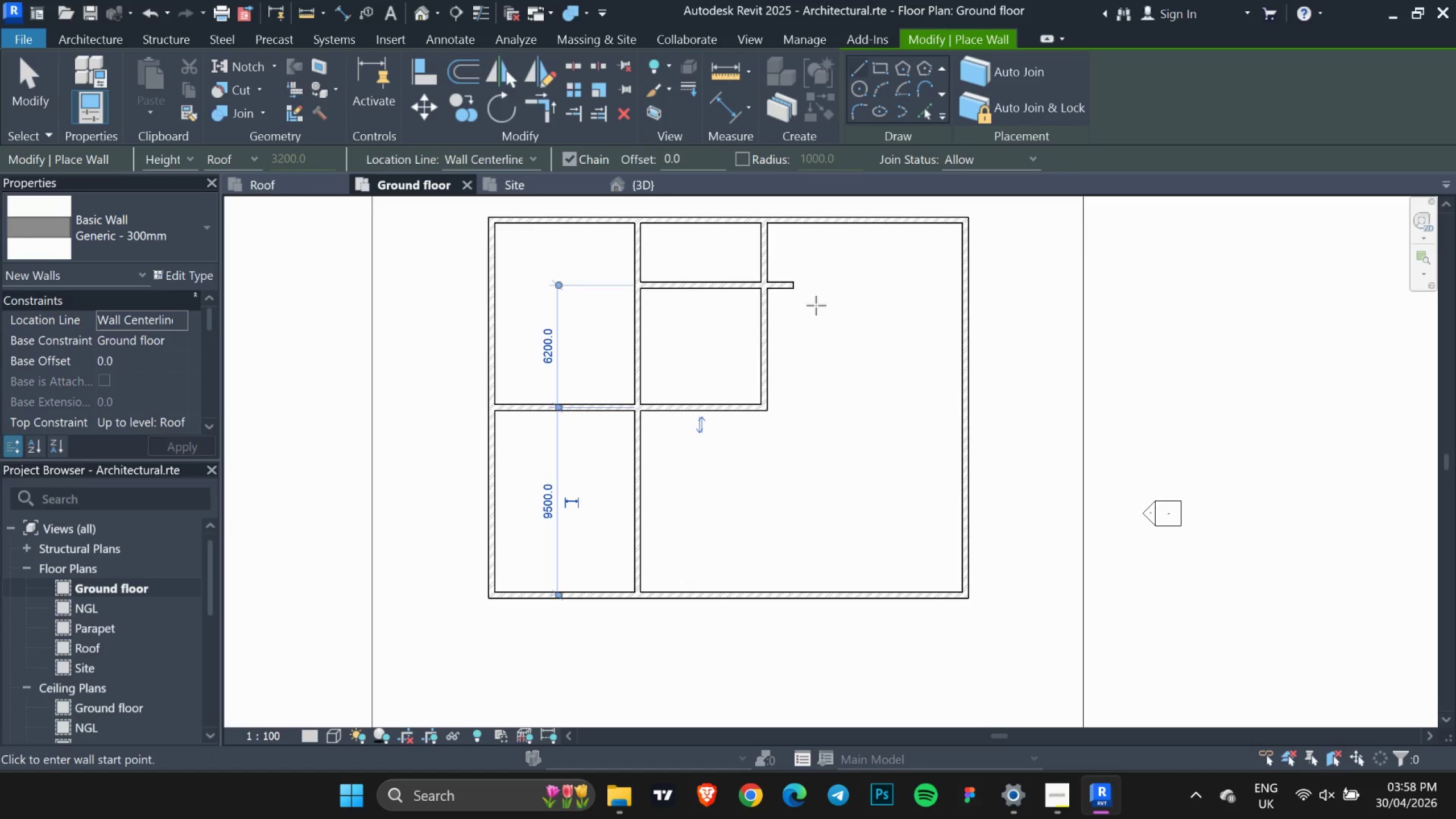 
key(Escape)
 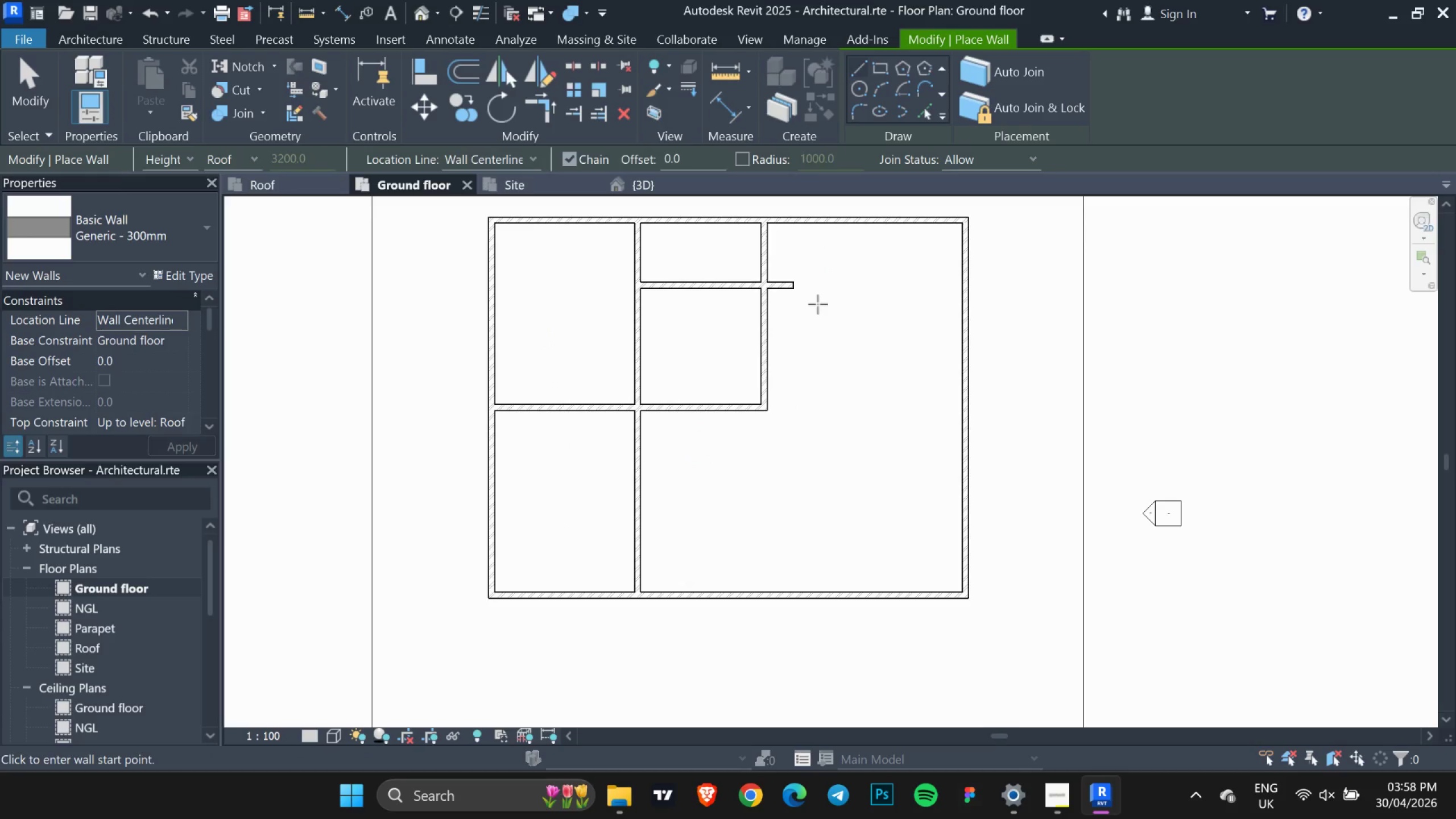 
key(Escape)
 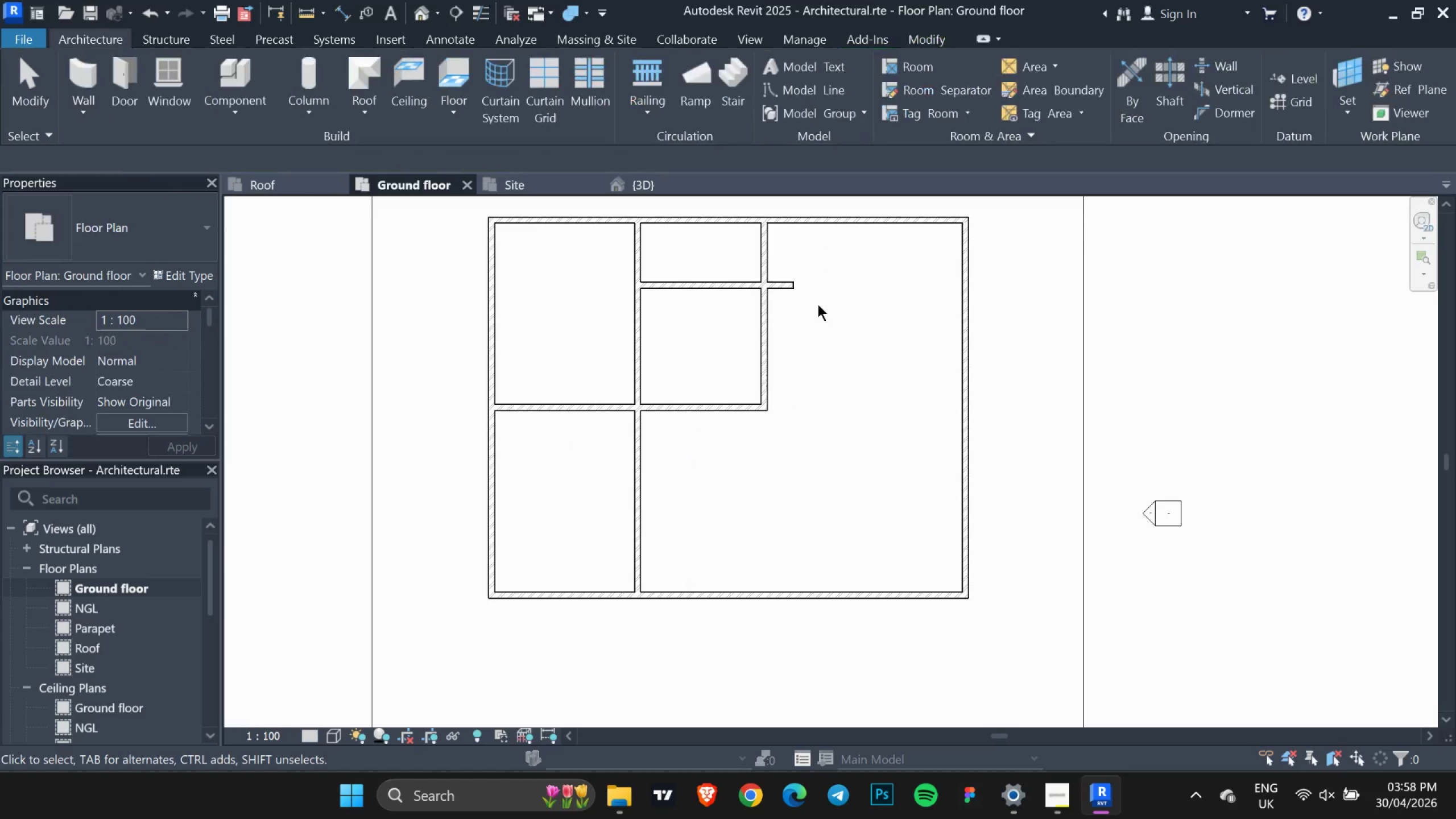 
key(Escape)
 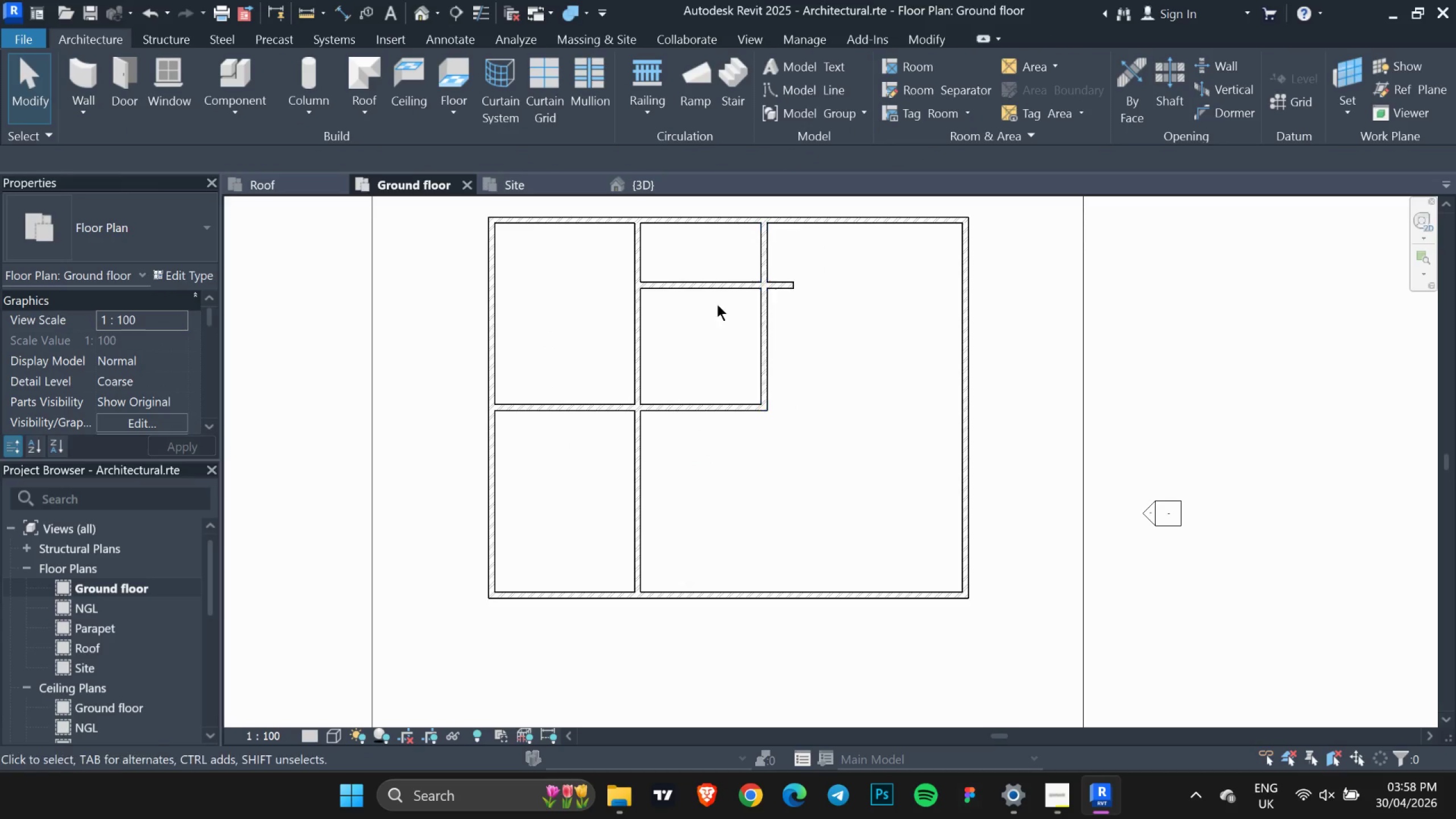 
key(Escape)
 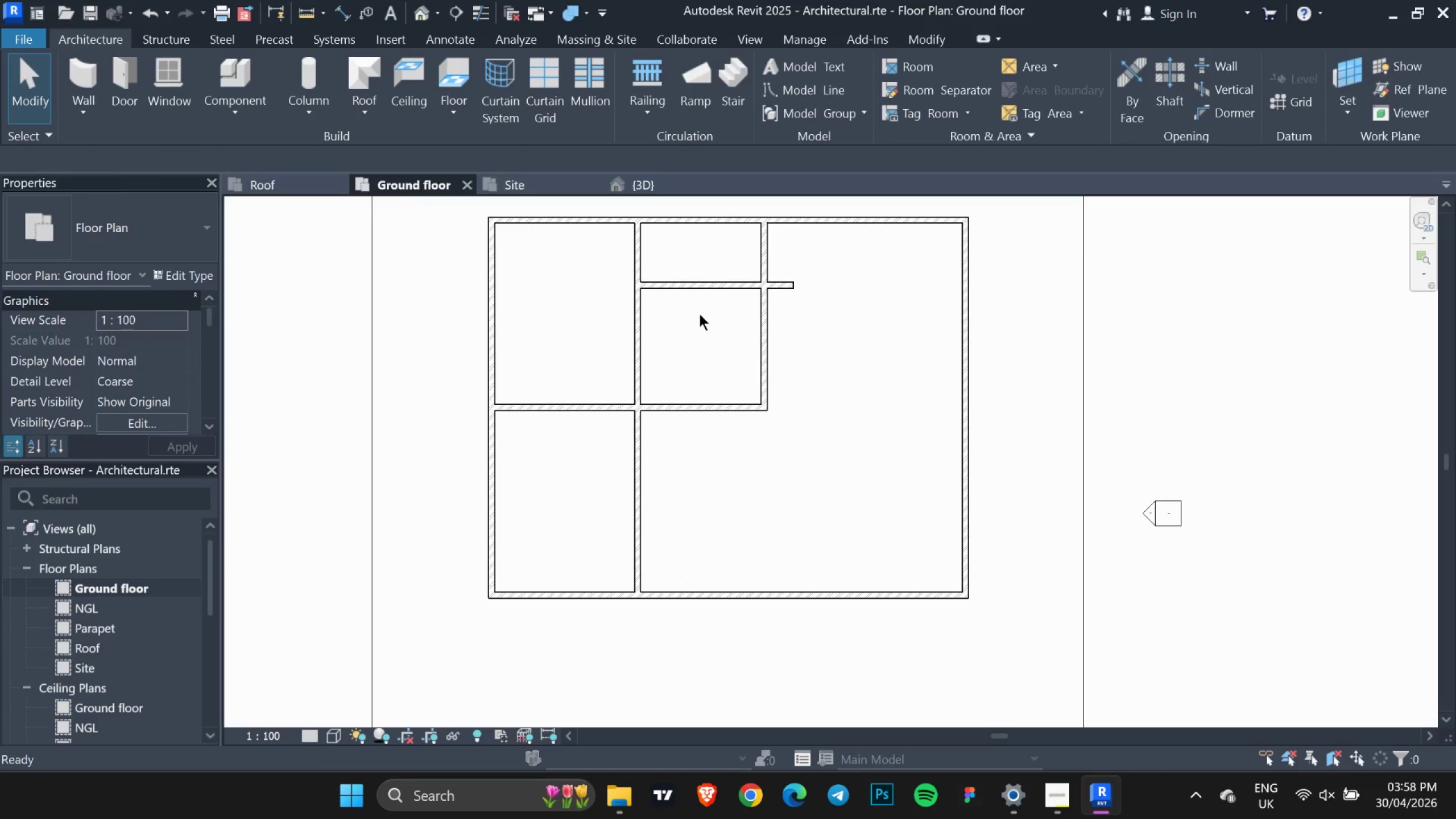 
key(Escape)
 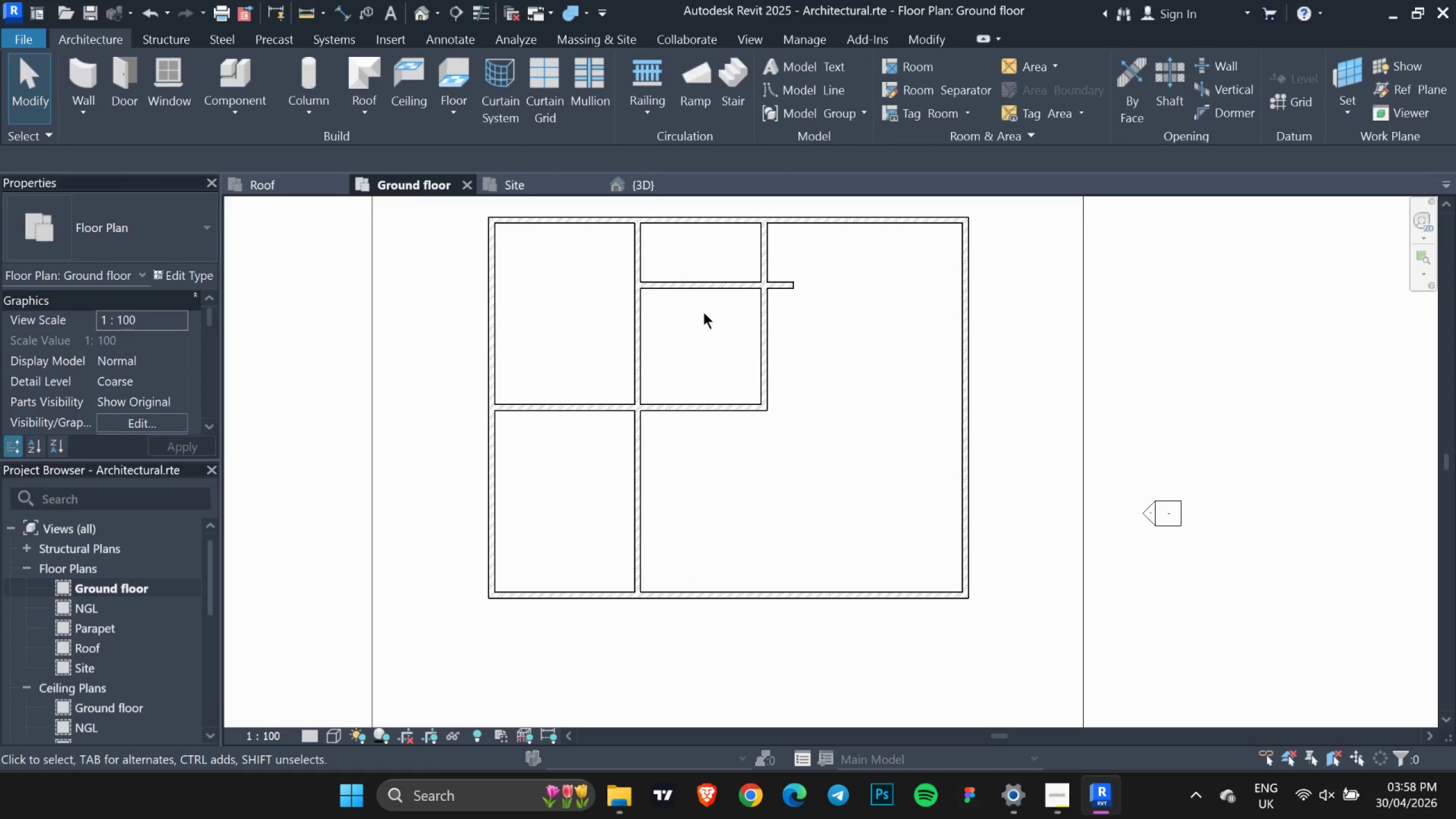 
key(Escape)
 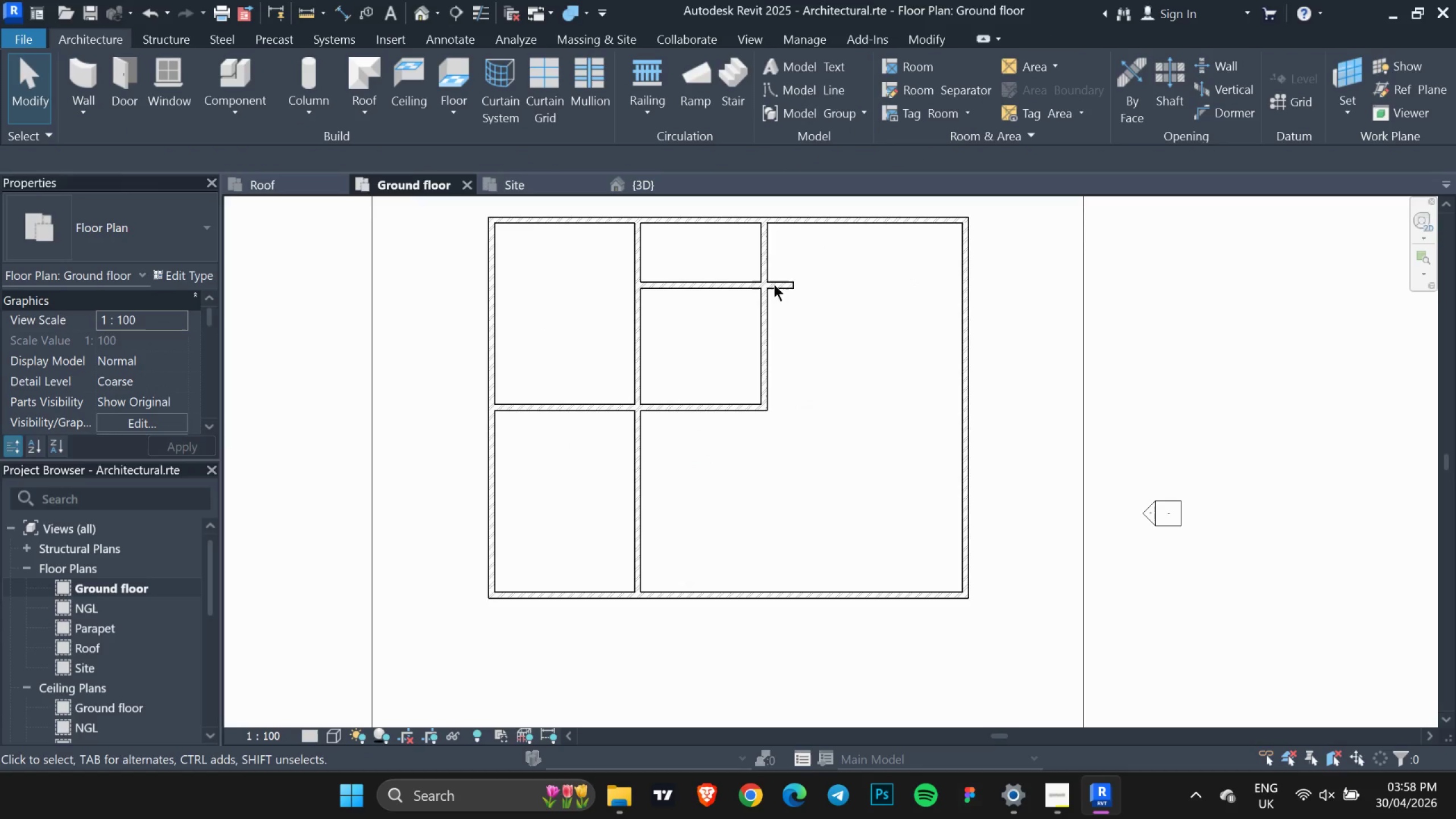 
left_click([767, 279])
 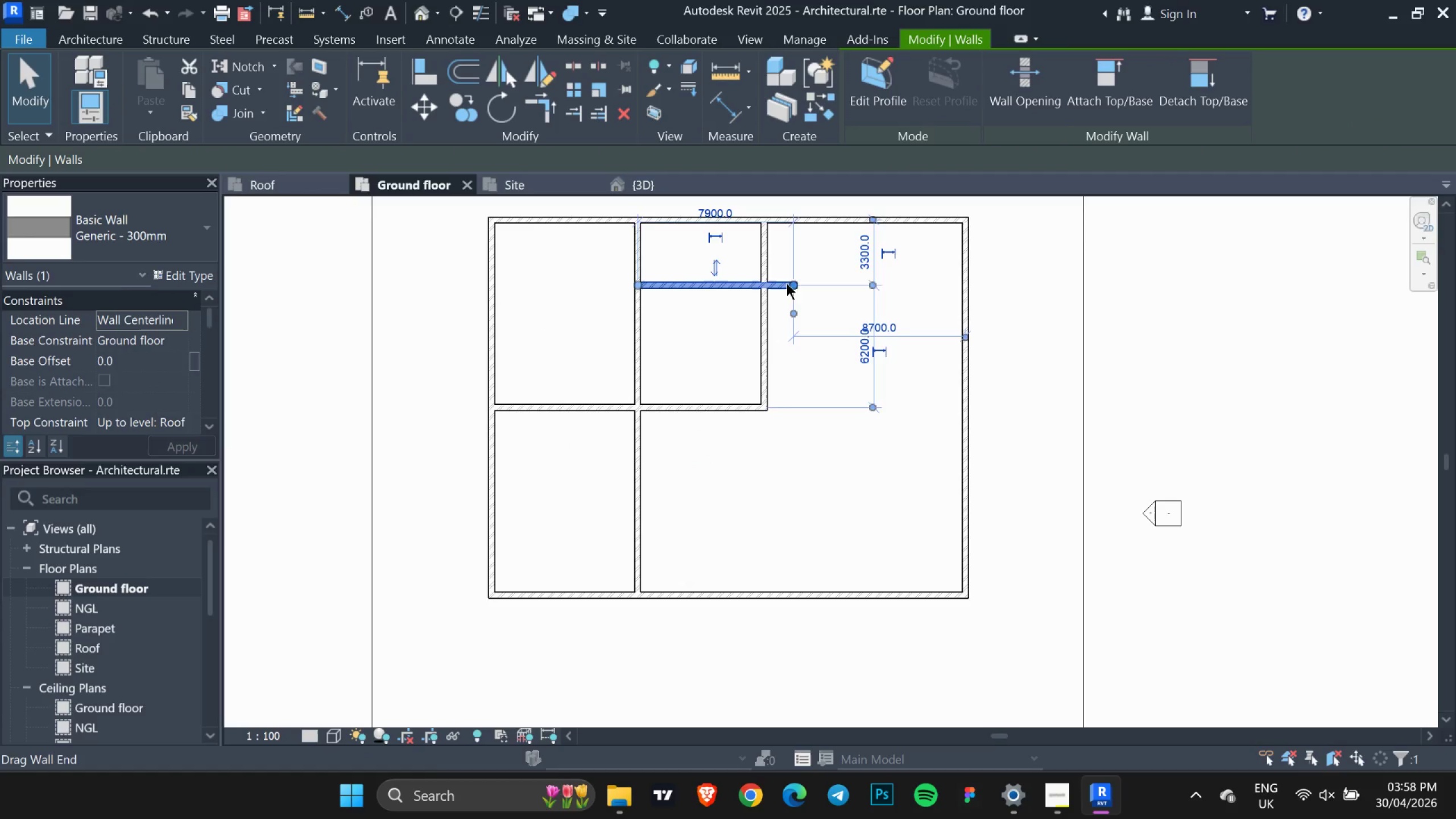 
left_click_drag(start_coordinate=[788, 283], to_coordinate=[759, 283])
 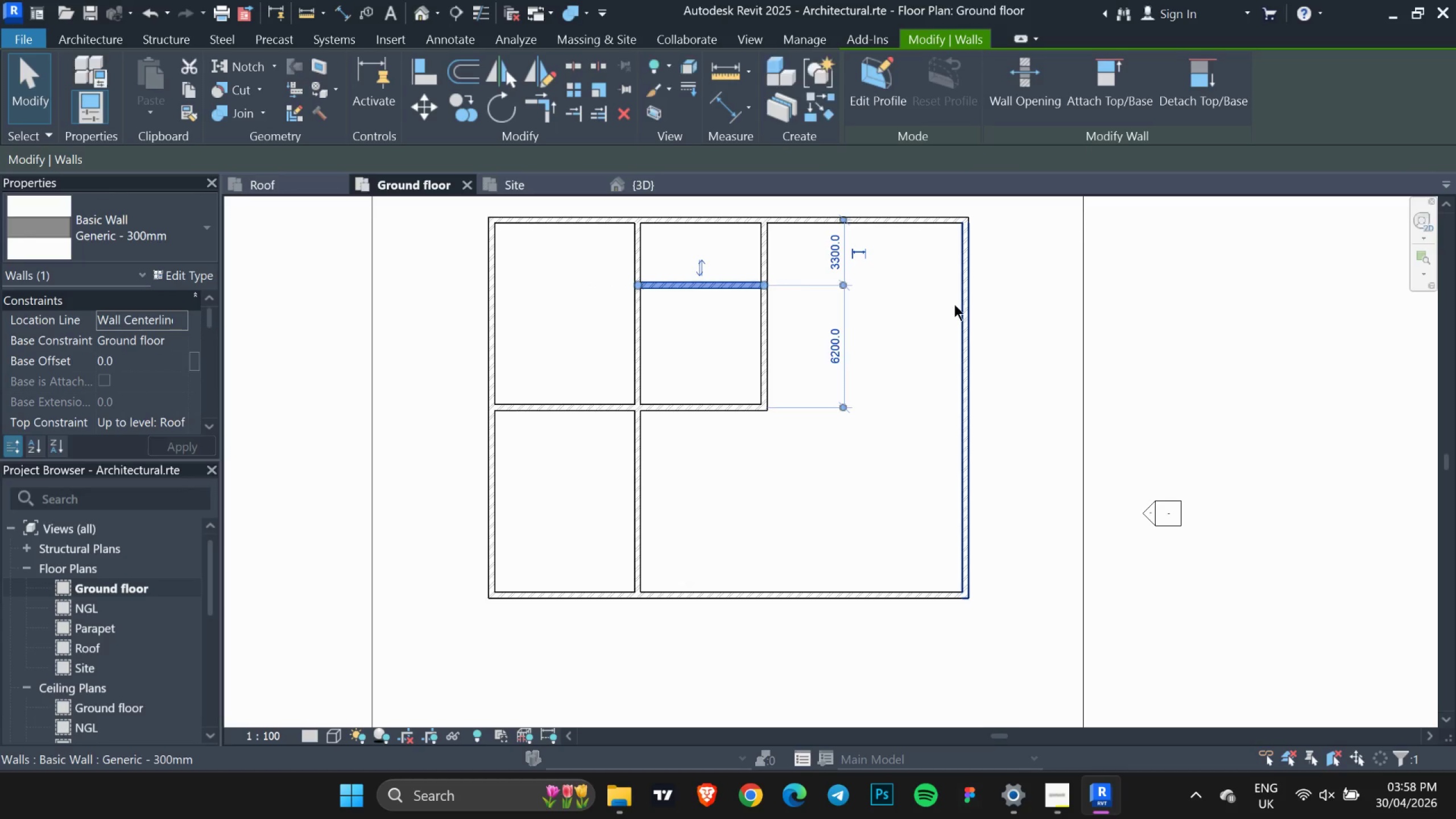 
left_click_drag(start_coordinate=[955, 304], to_coordinate=[959, 304])
 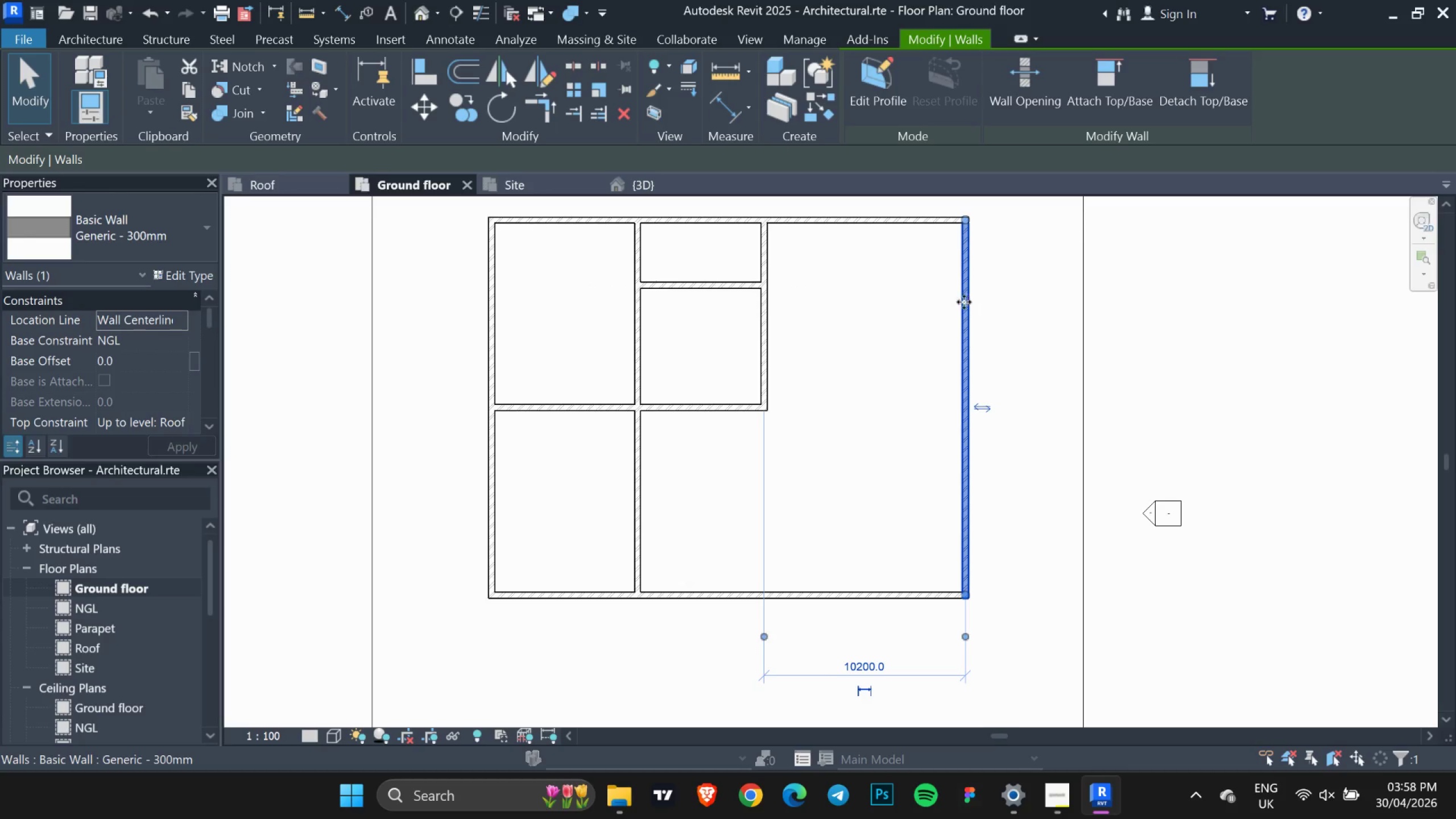 
left_click_drag(start_coordinate=[964, 302], to_coordinate=[872, 304])
 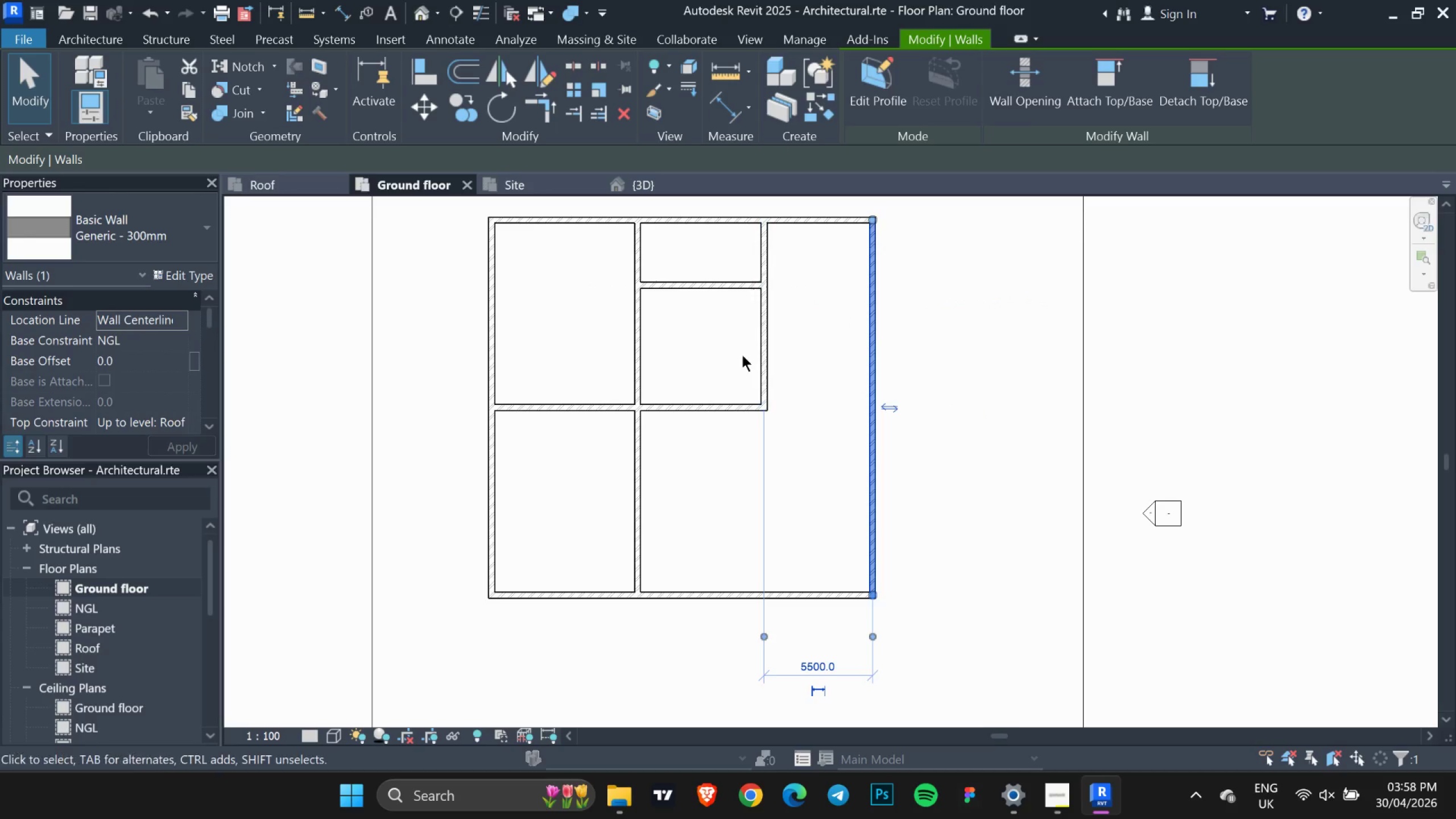 
mouse_move([772, 339])
 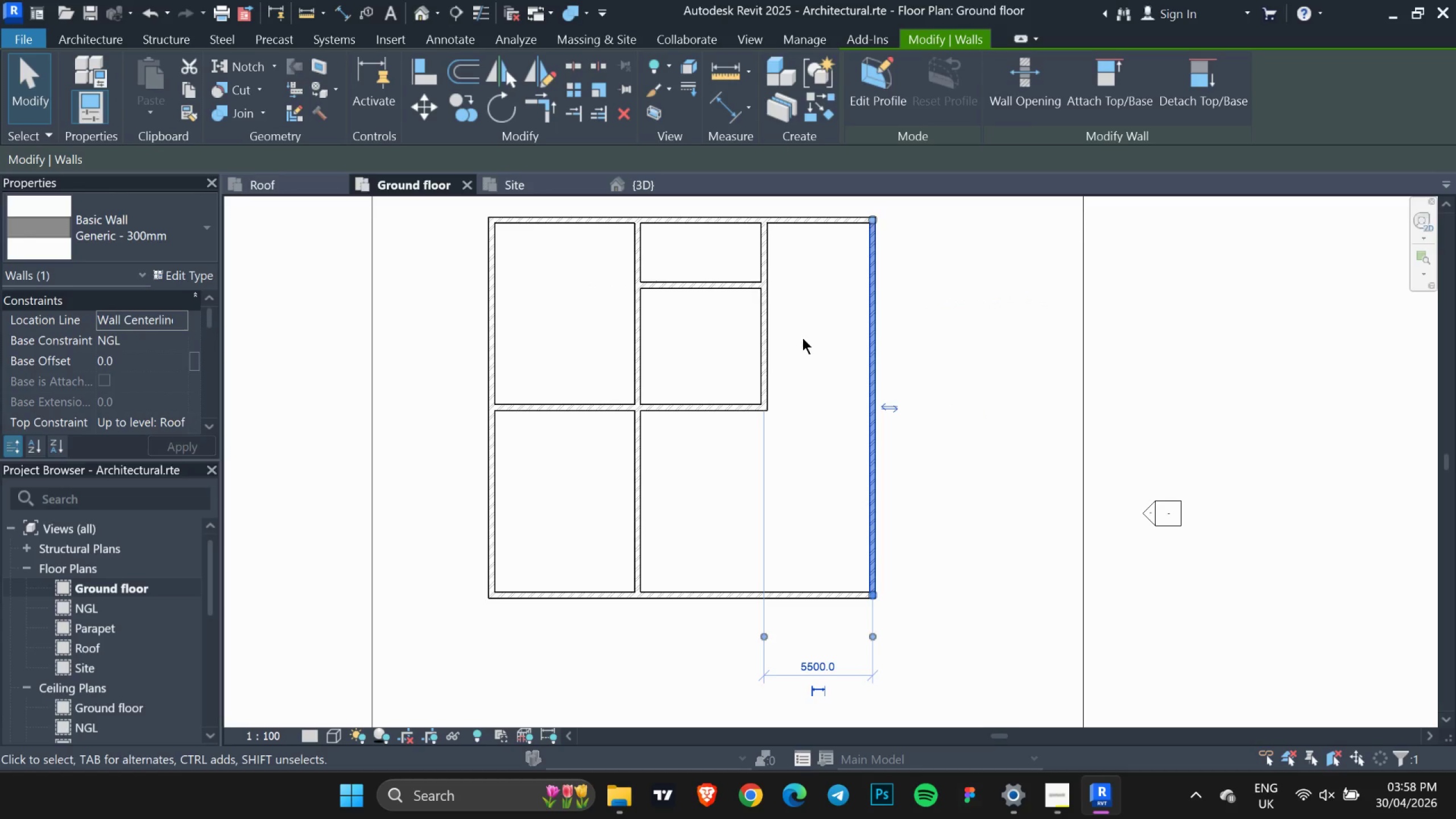 
left_click([741, 413])
 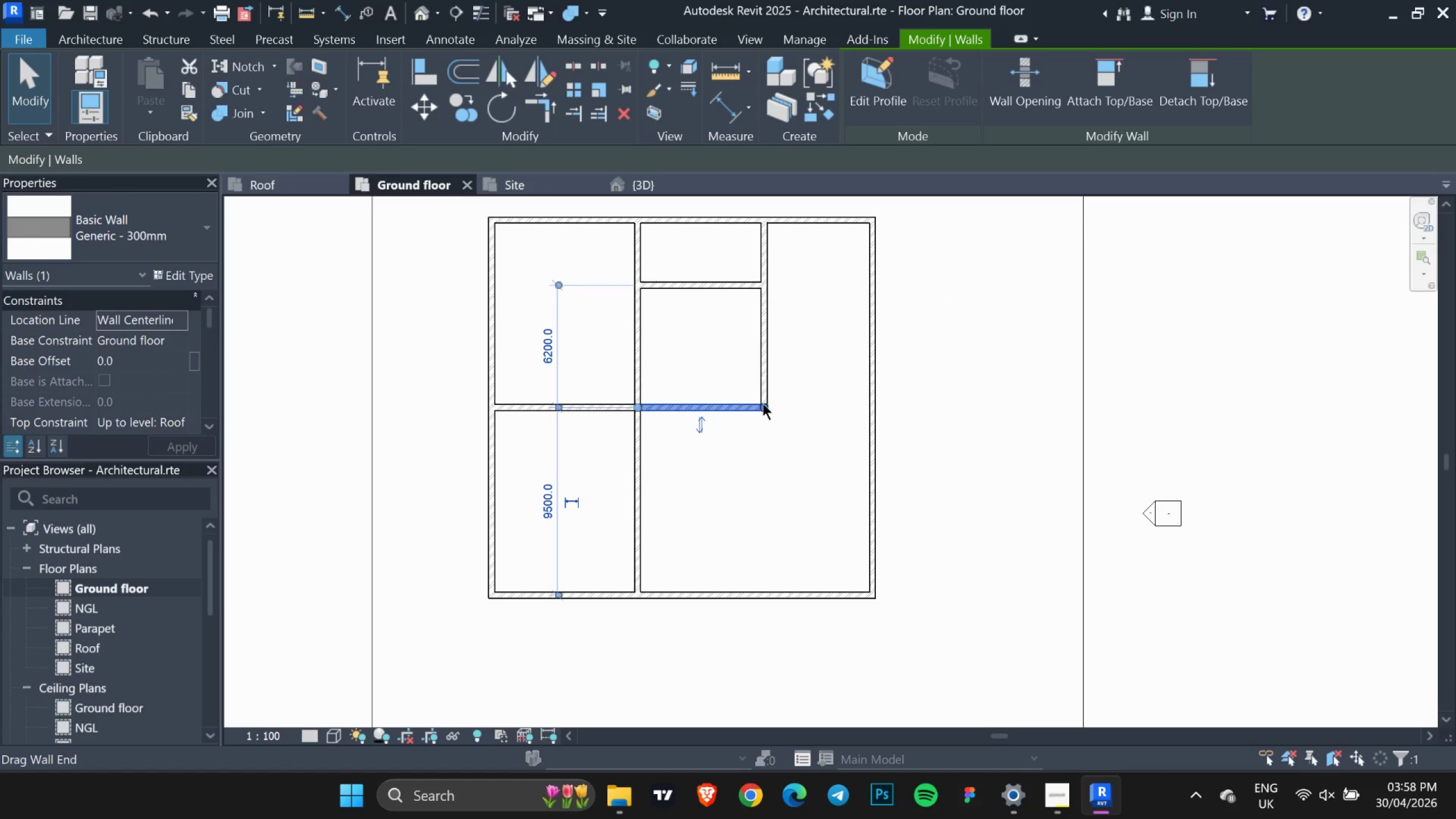 
left_click_drag(start_coordinate=[763, 403], to_coordinate=[868, 403])
 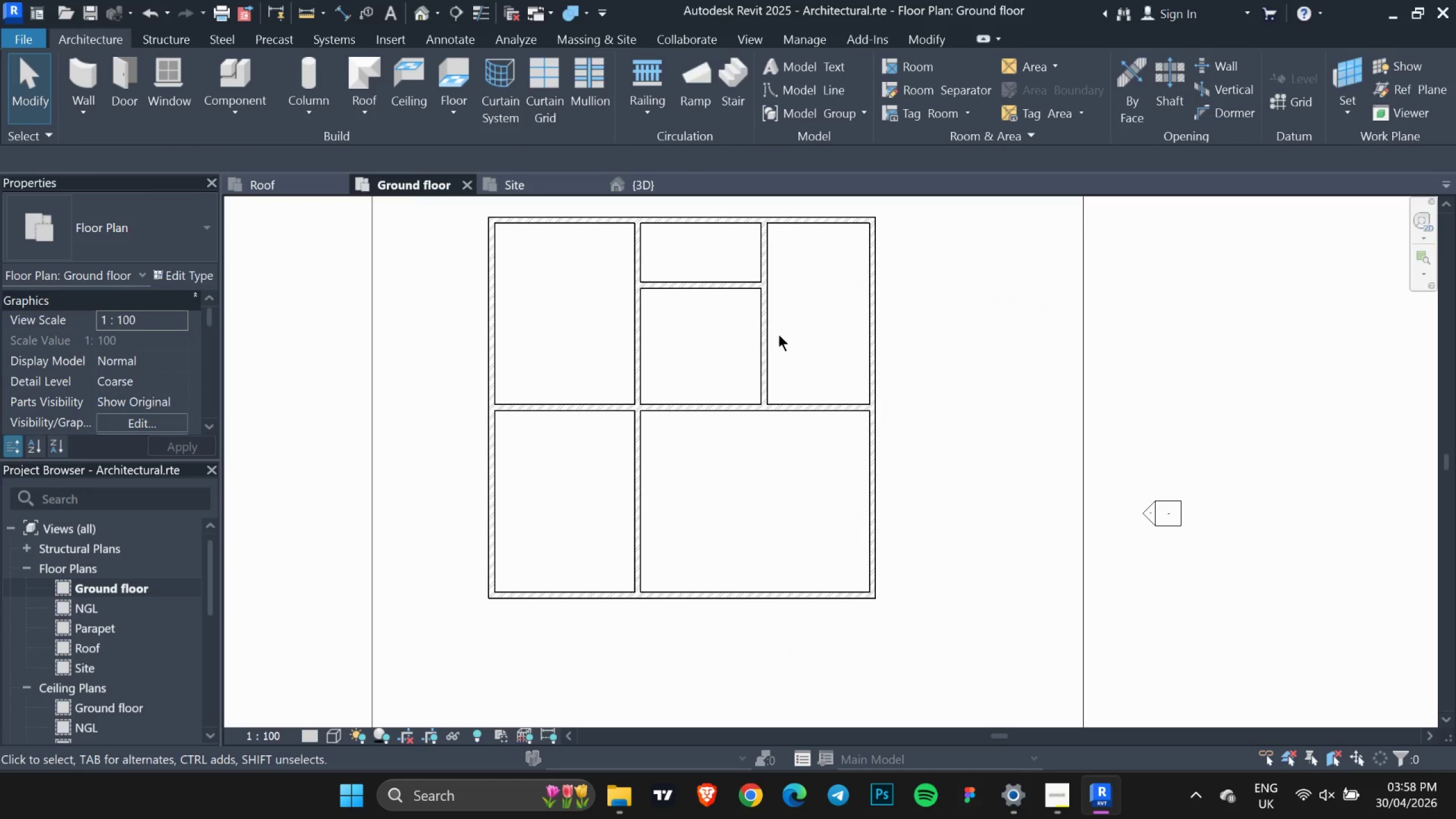 
left_click([773, 328])
 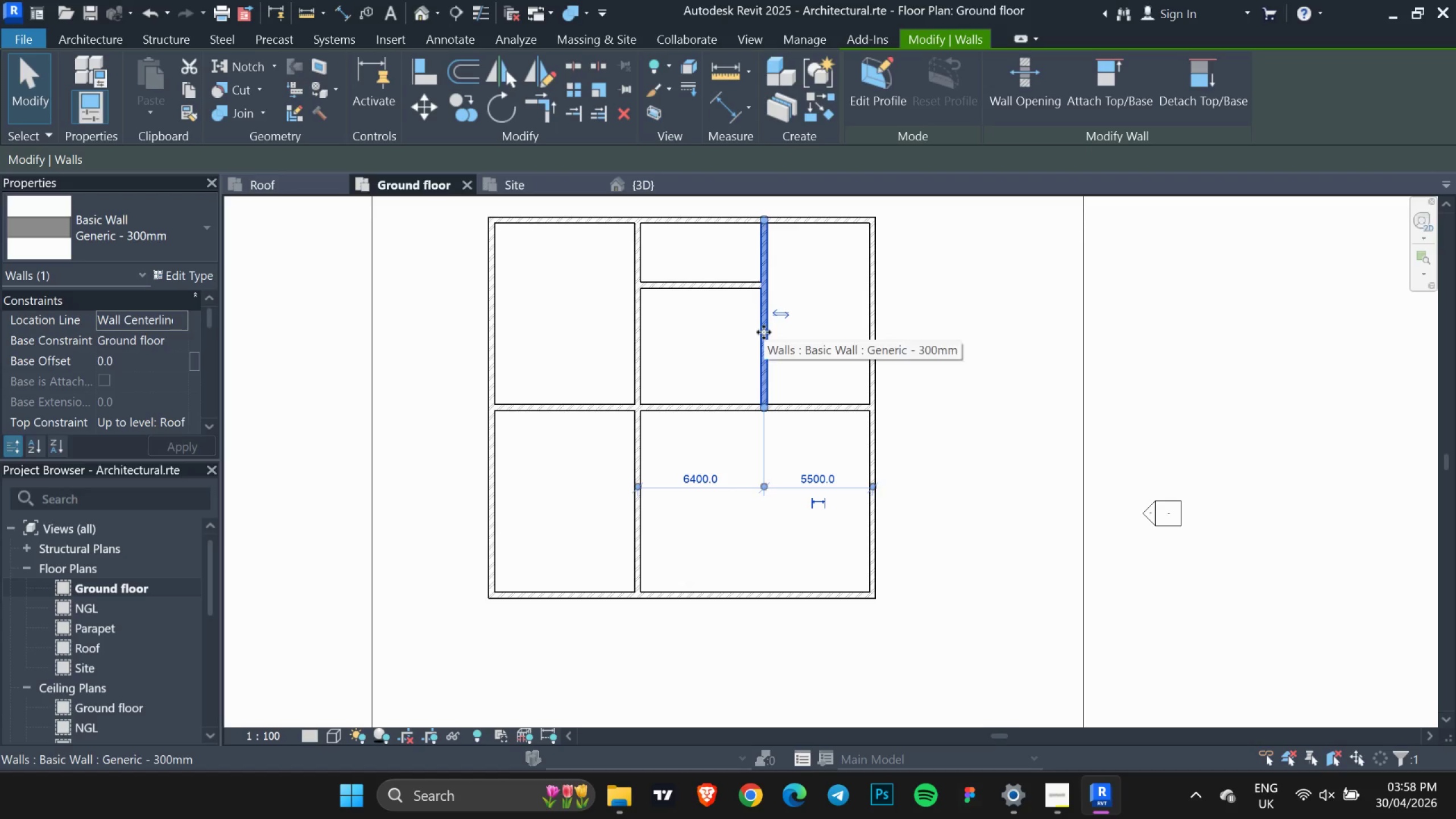 
left_click_drag(start_coordinate=[764, 332], to_coordinate=[708, 342])
 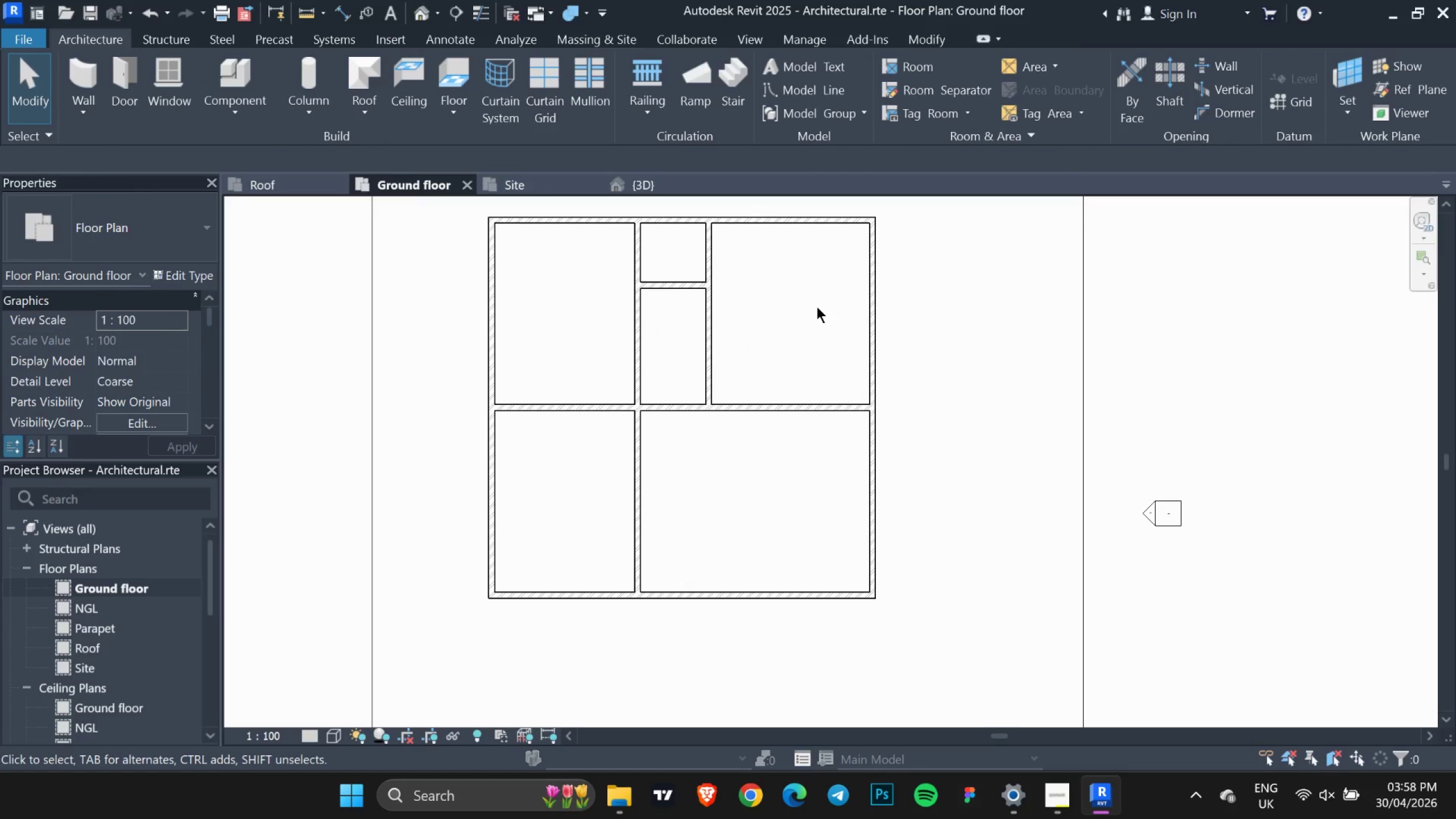 
scroll: coordinate [817, 307], scroll_direction: down, amount: 4.0
 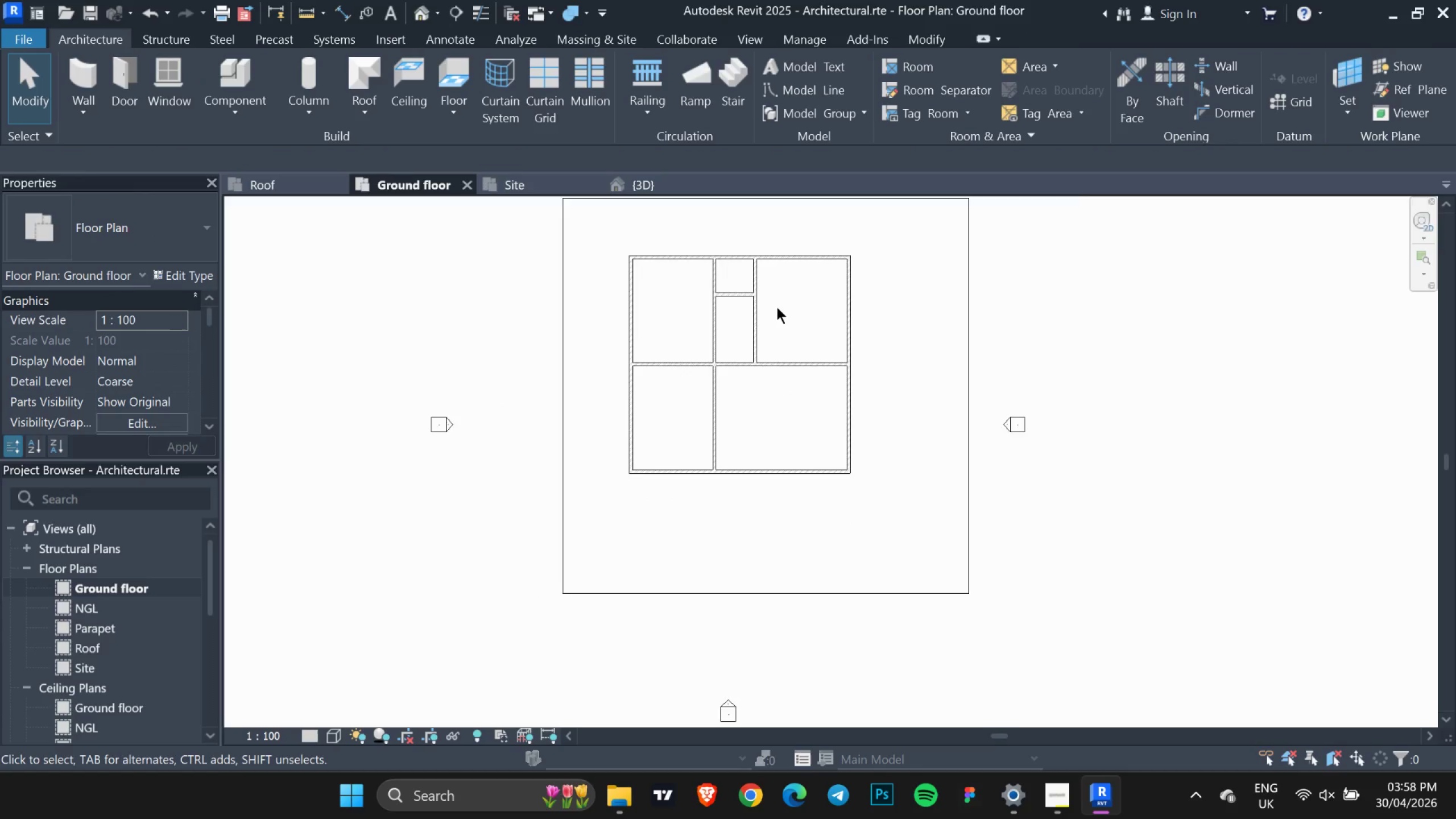 
scroll: coordinate [777, 307], scroll_direction: up, amount: 7.0
 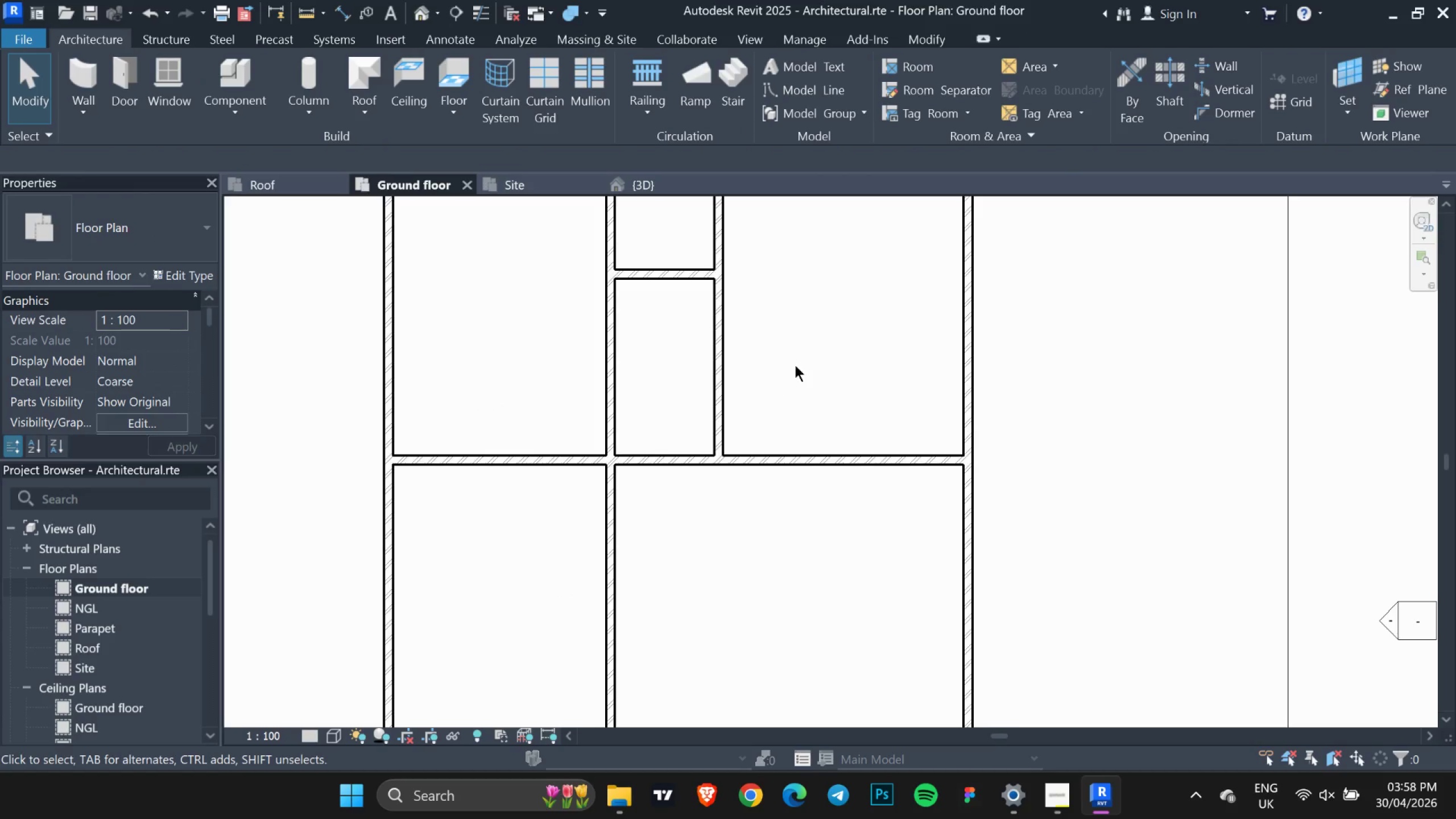 
scroll: coordinate [795, 365], scroll_direction: down, amount: 13.0
 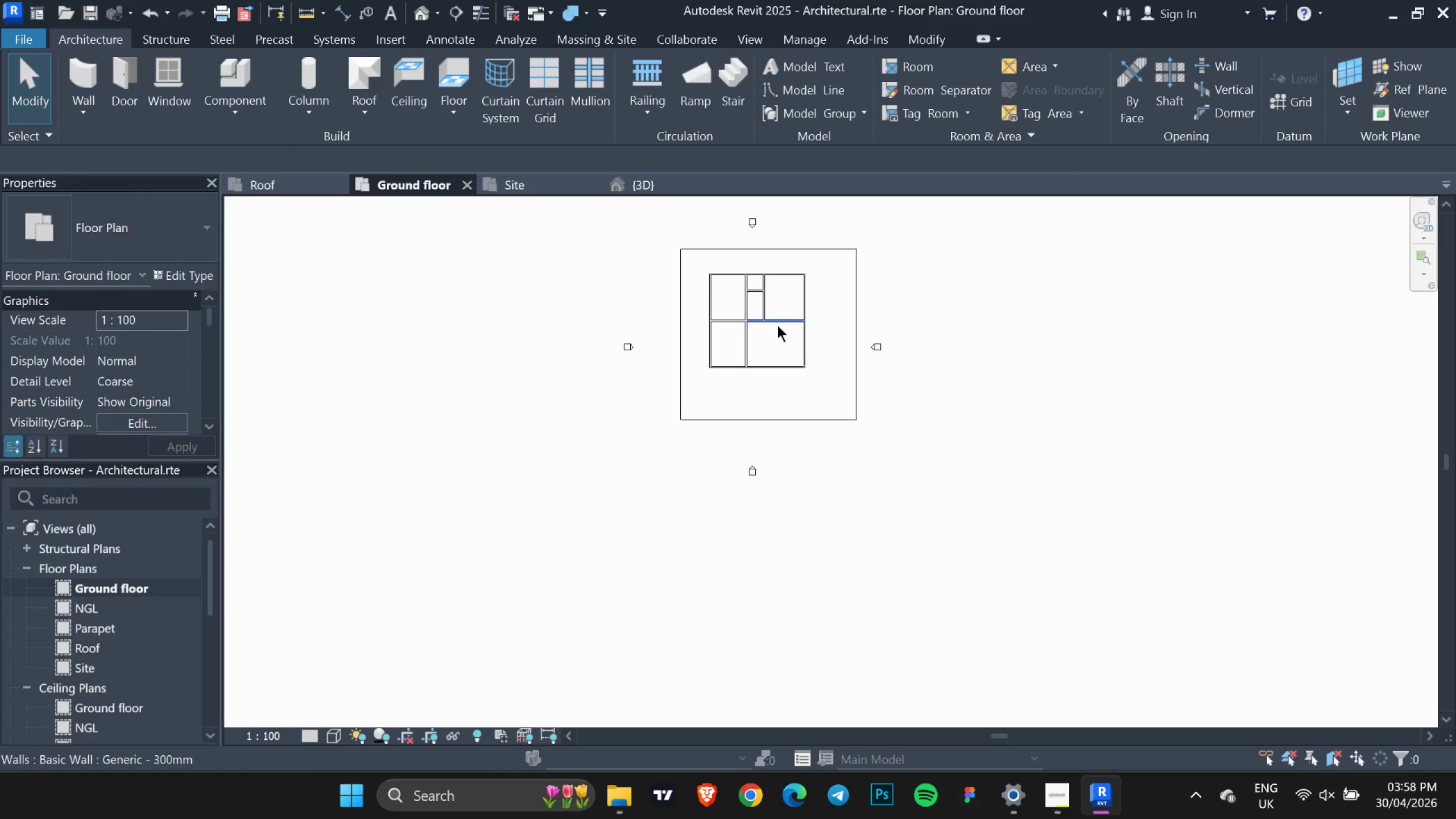 
scroll: coordinate [774, 328], scroll_direction: up, amount: 10.0
 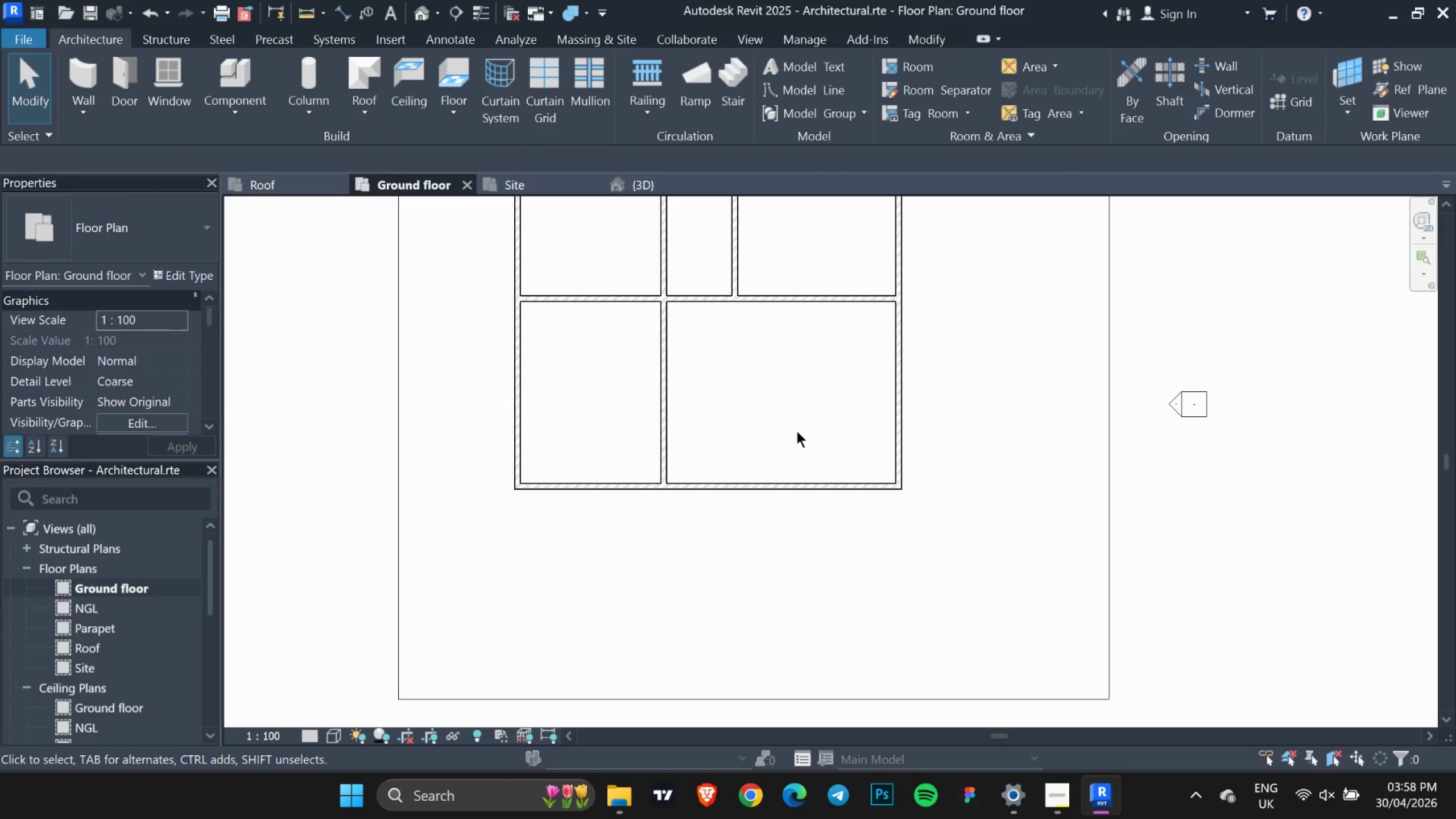 
left_click([760, 480])
 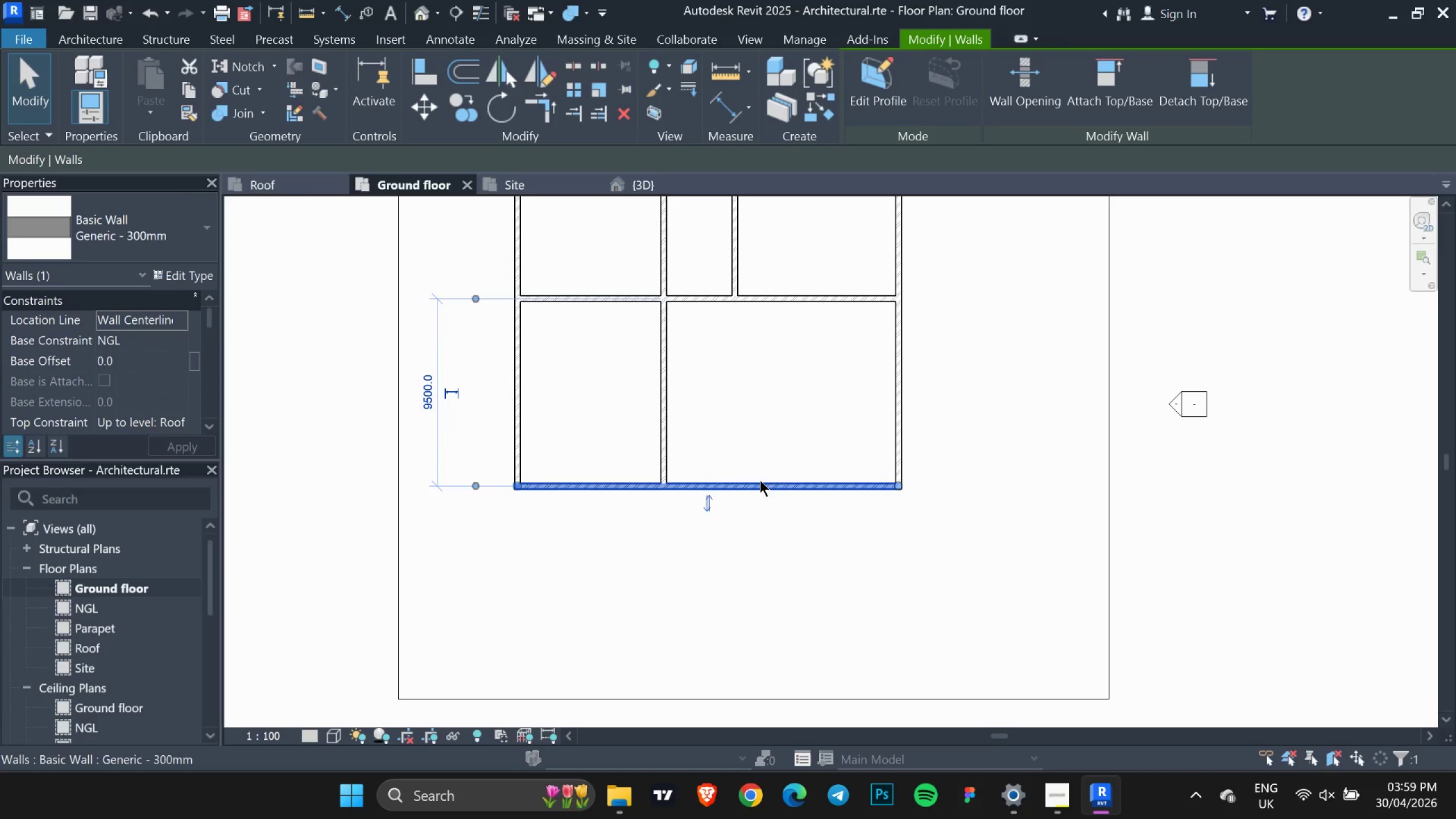 
wait(37.31)
 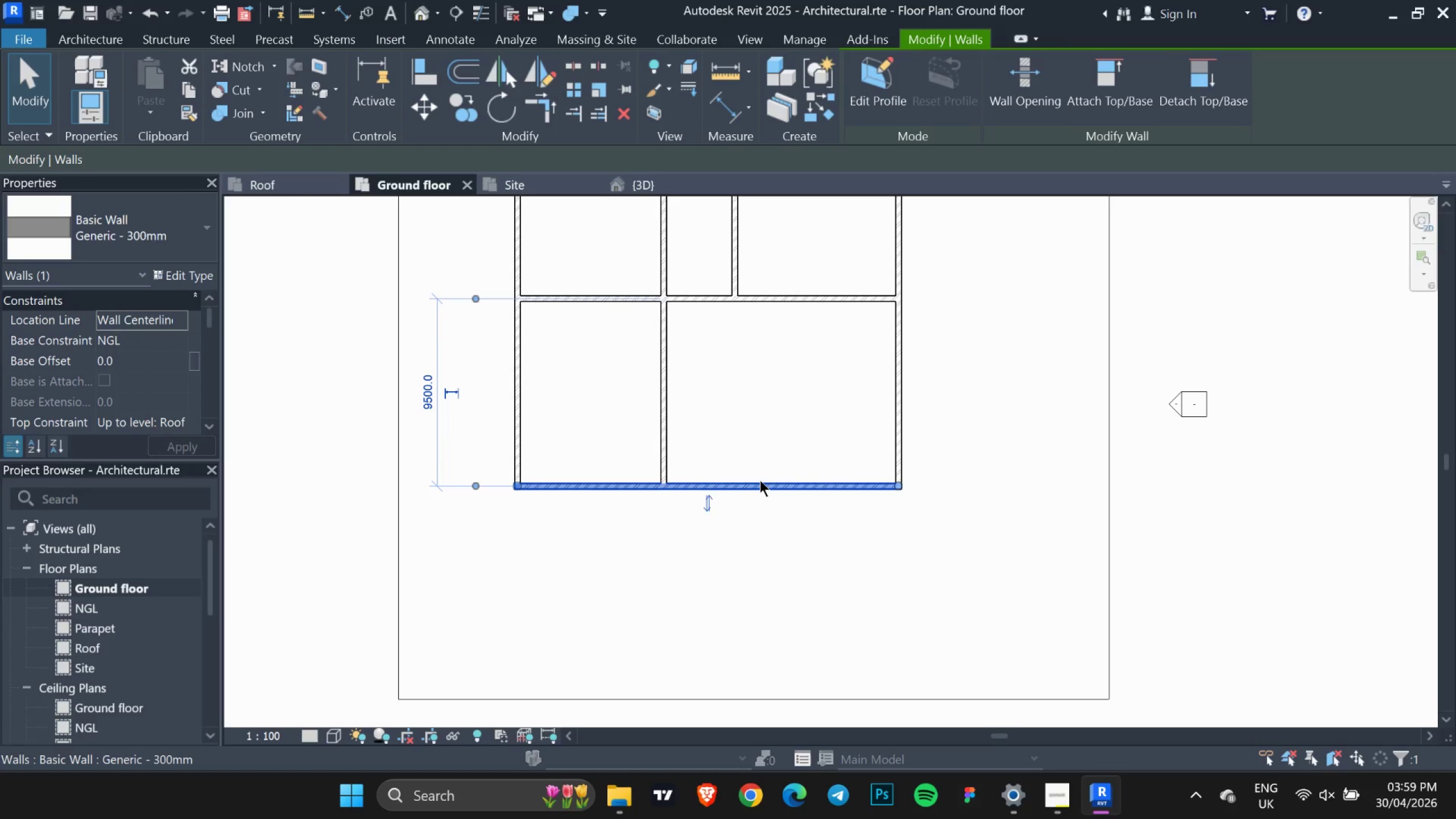 
left_click([758, 425])
 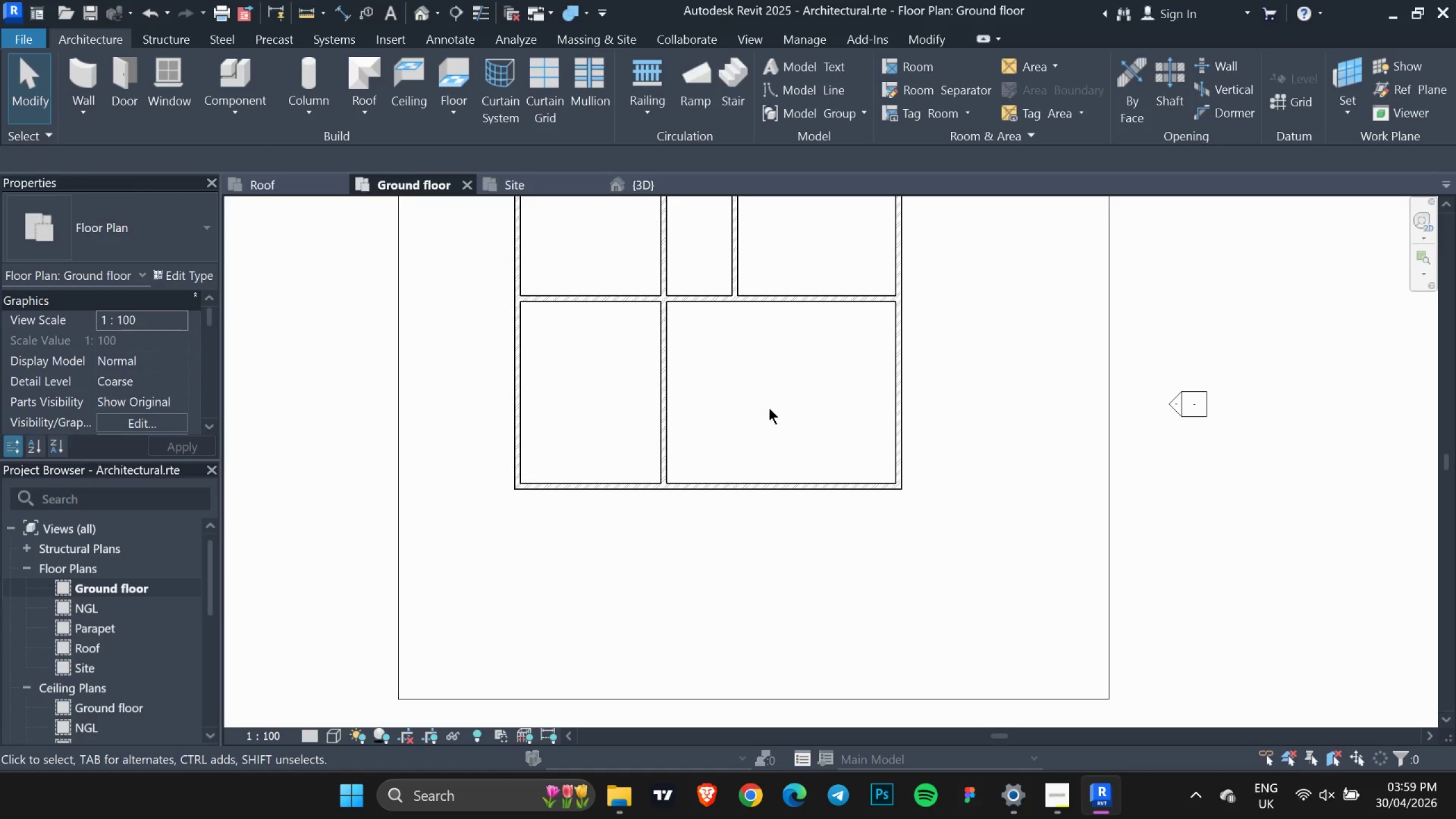 
left_click([64, 67])
 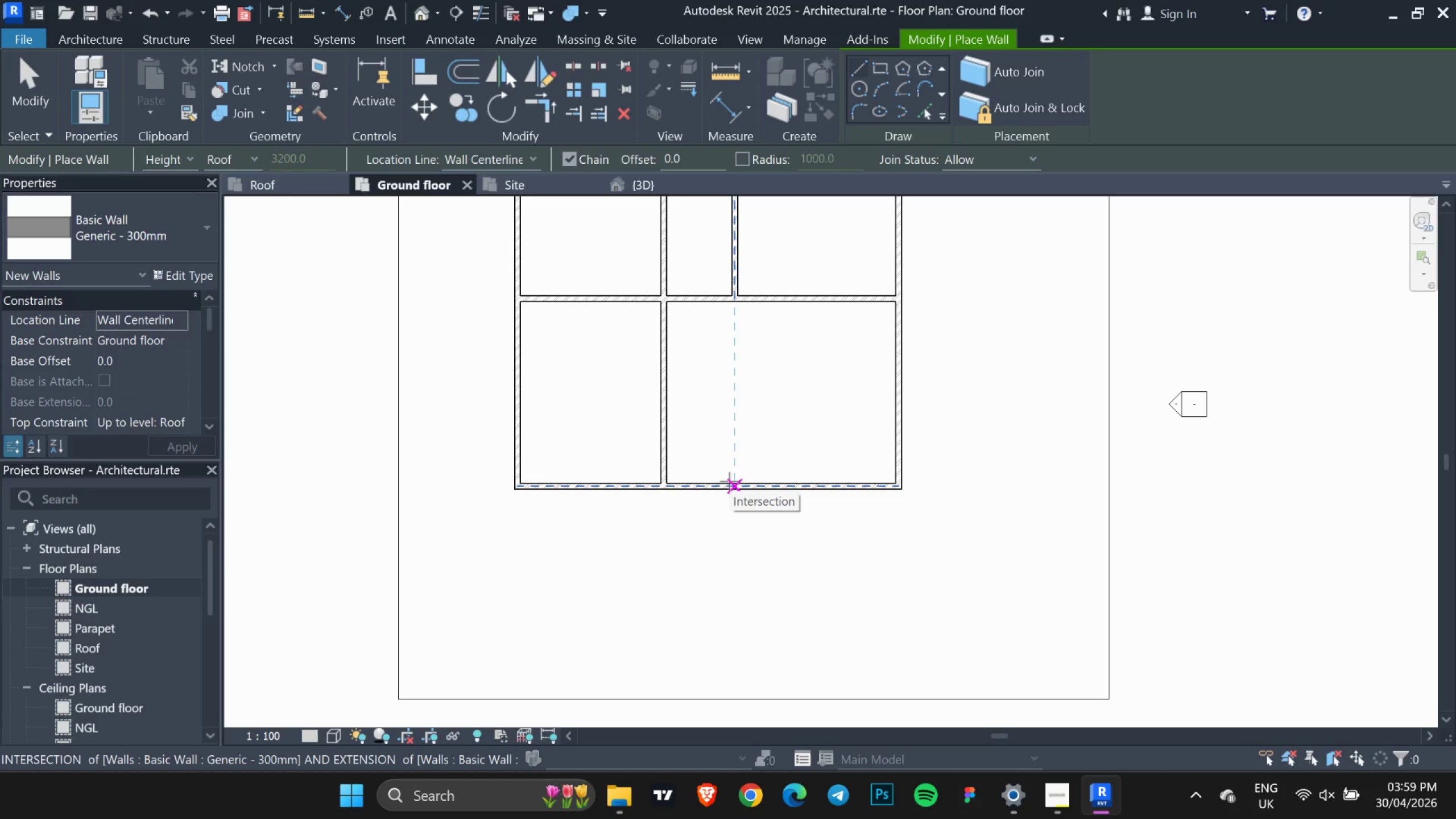 
wait(5.05)
 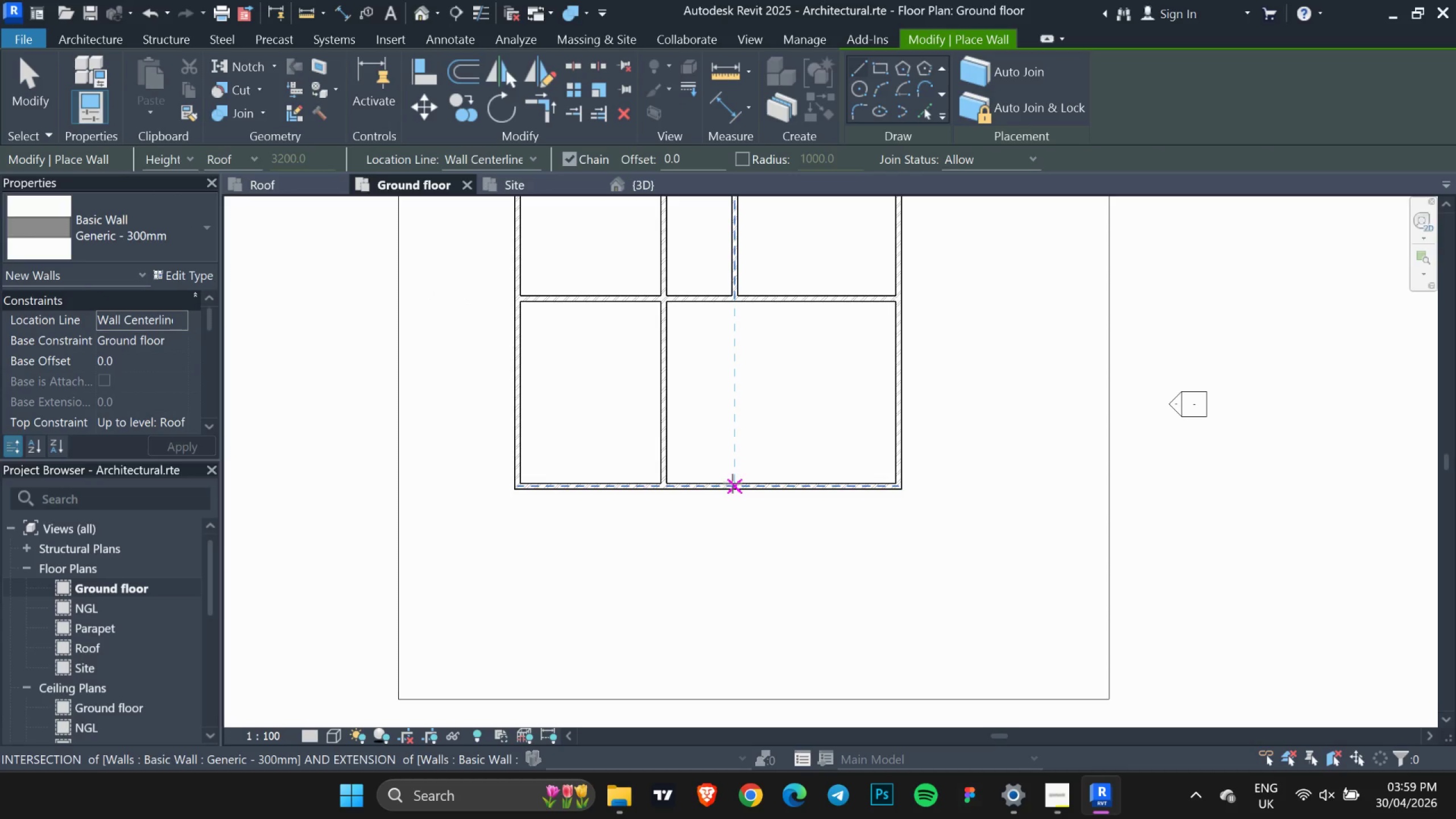 
left_click([745, 457])
 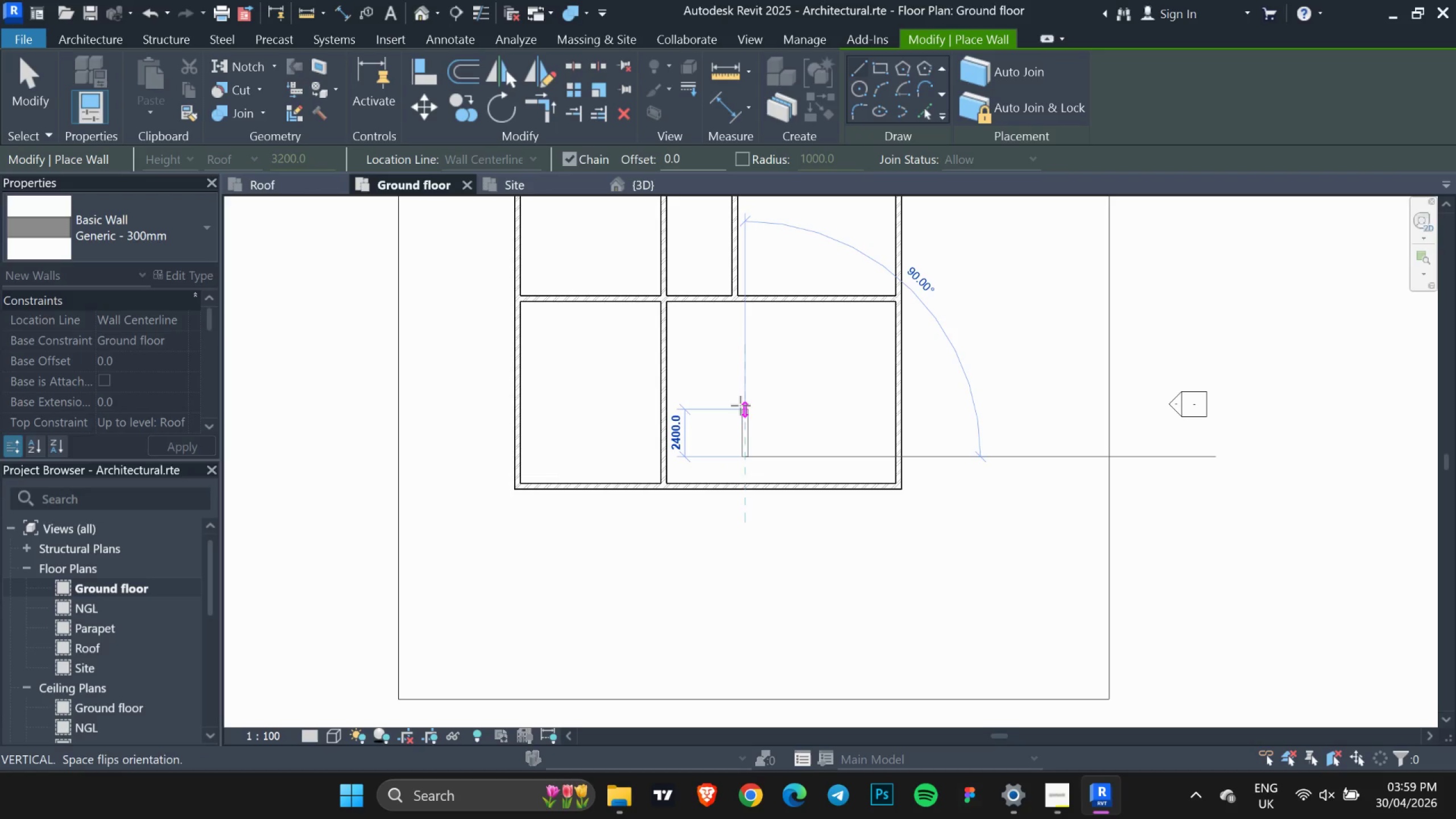 
left_click([741, 403])
 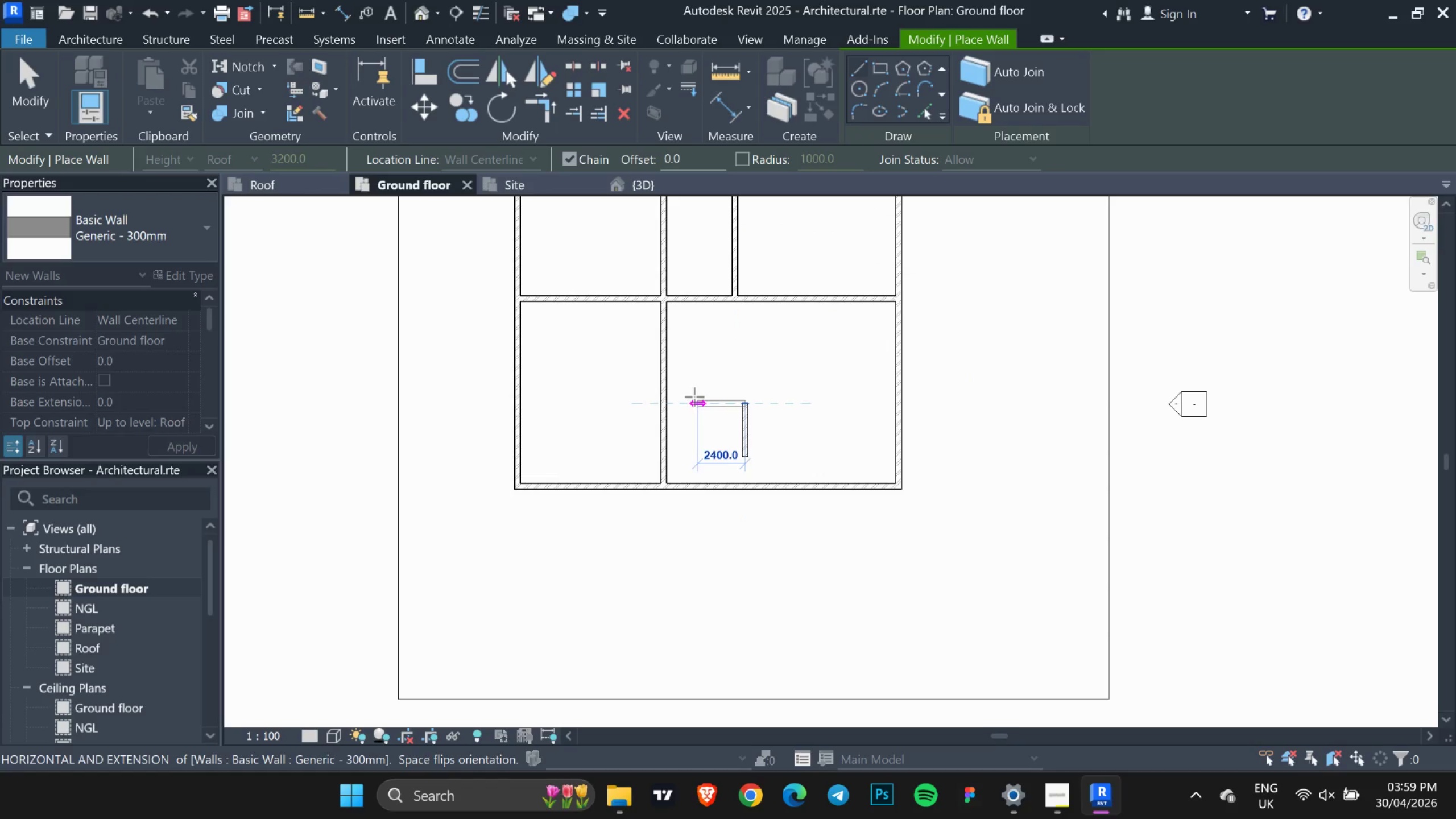 
left_click([663, 400])
 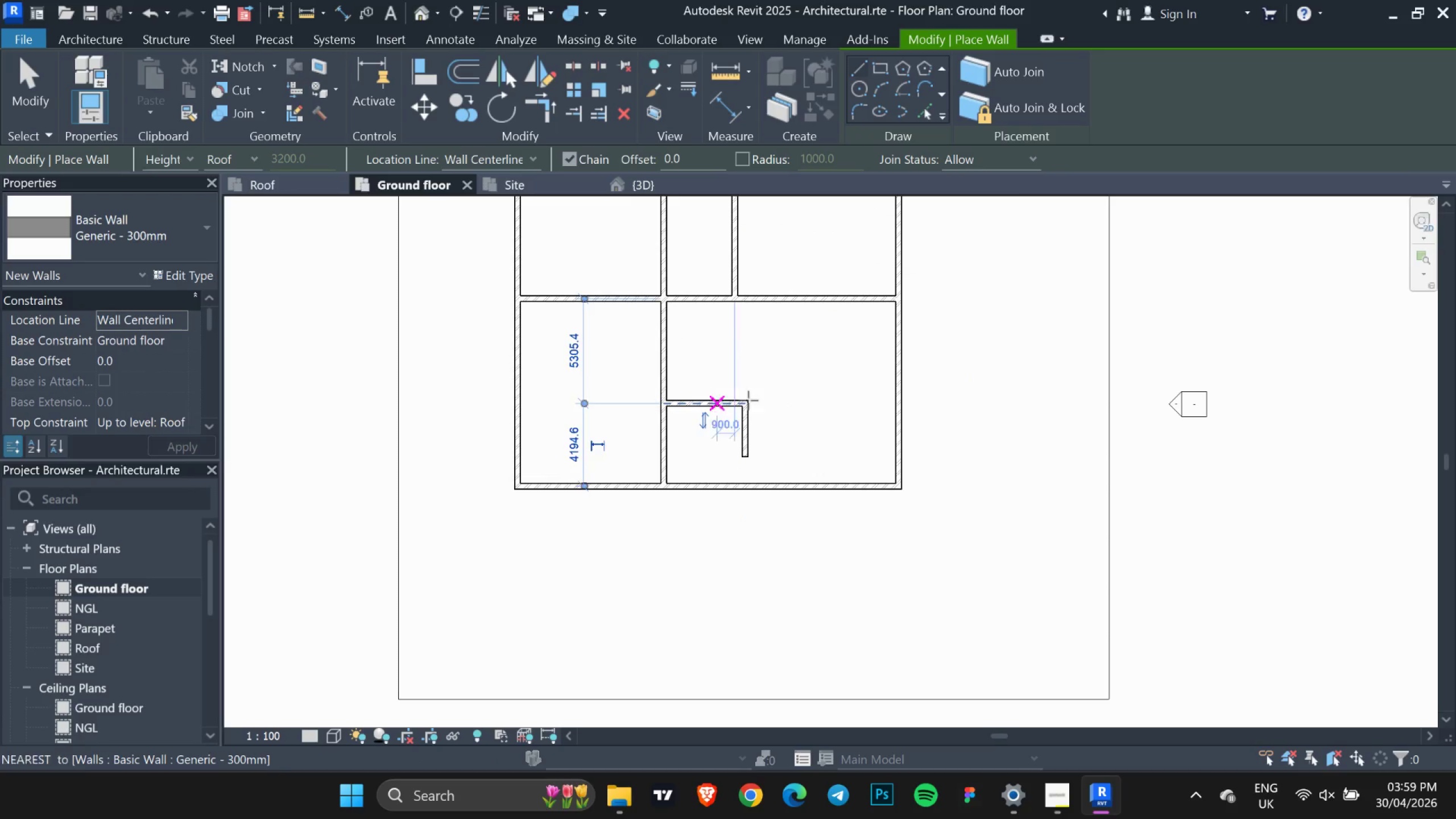 
key(Escape)
 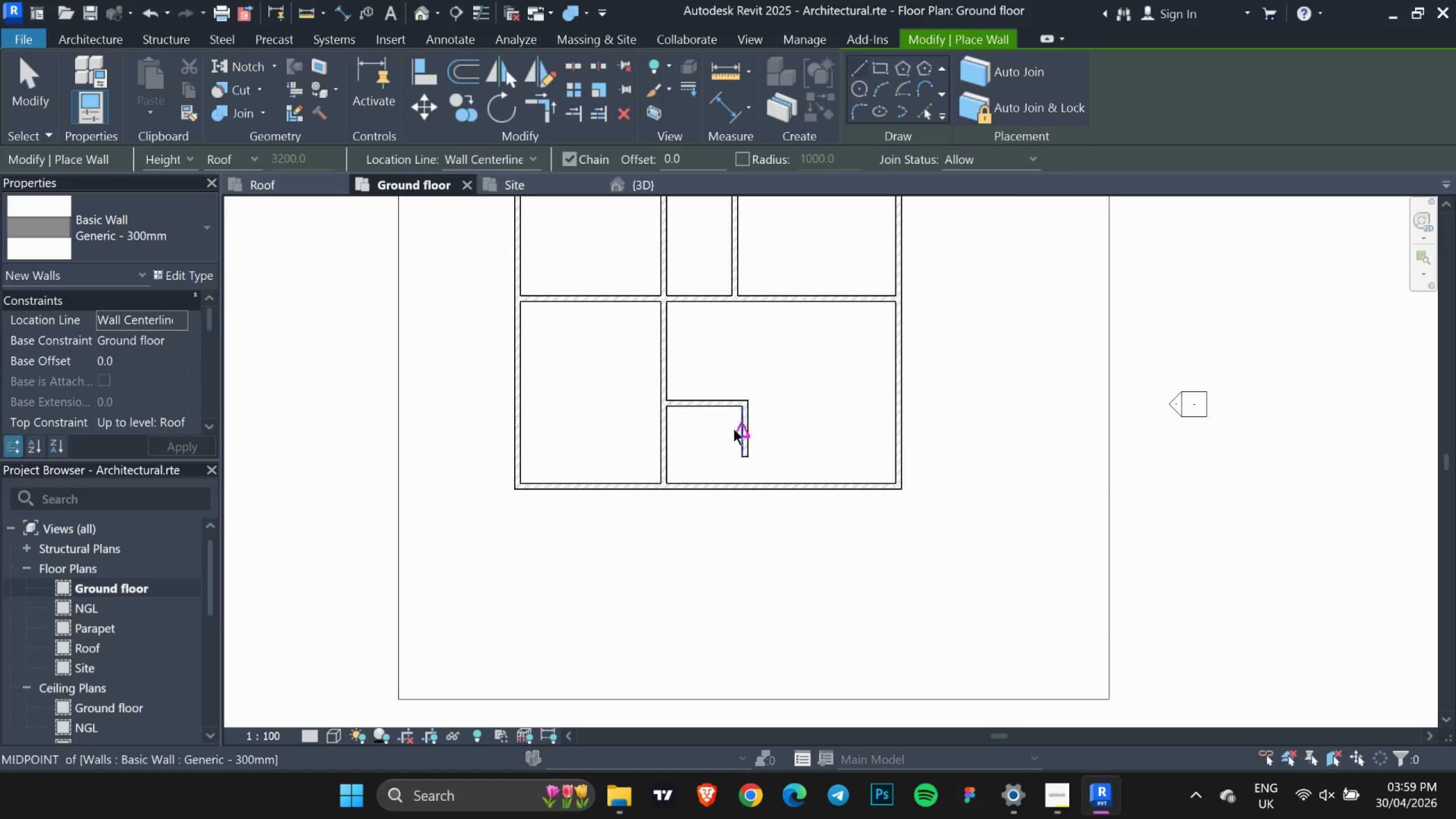 
key(Escape)
 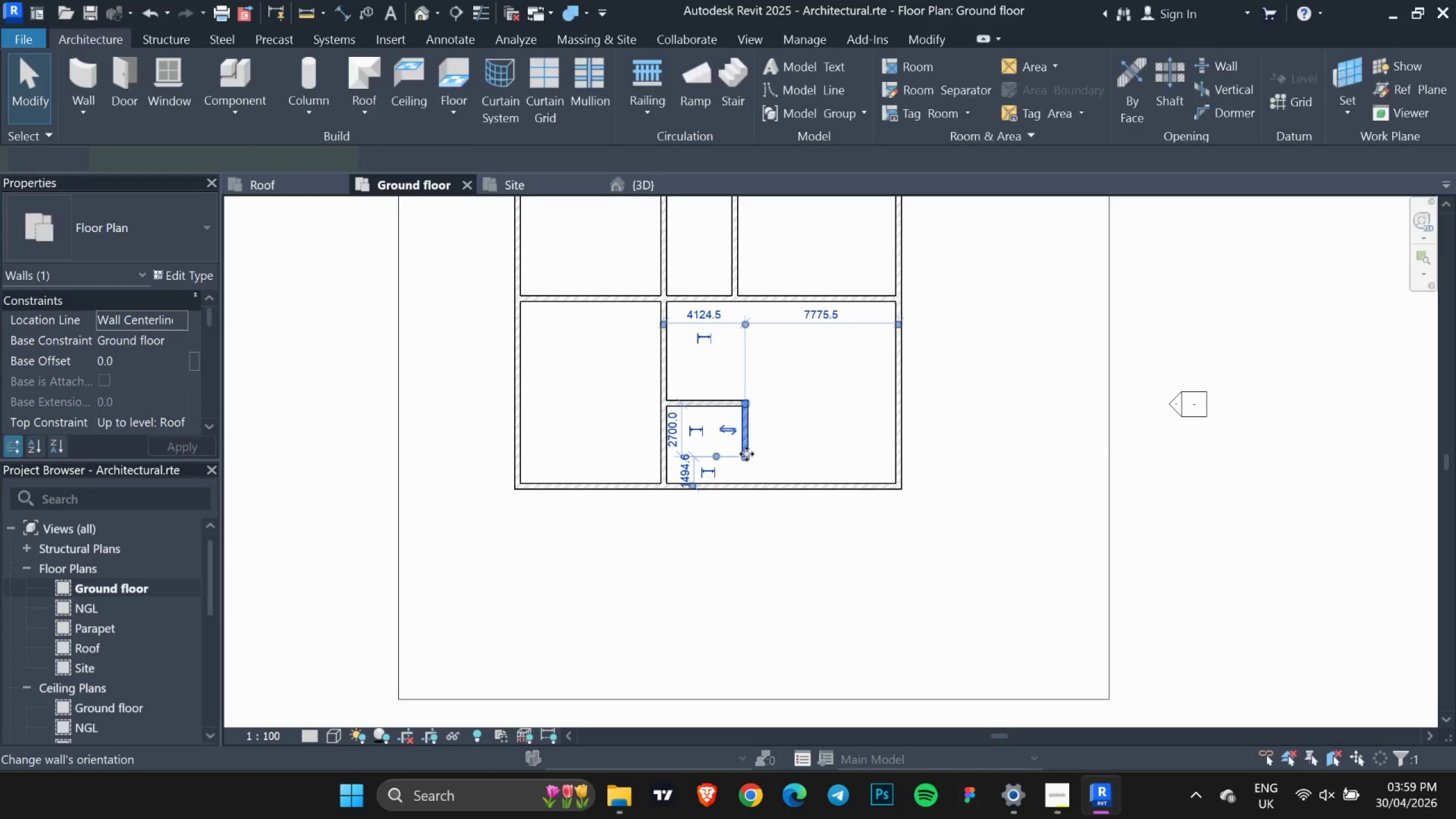 
left_click_drag(start_coordinate=[747, 454], to_coordinate=[742, 487])
 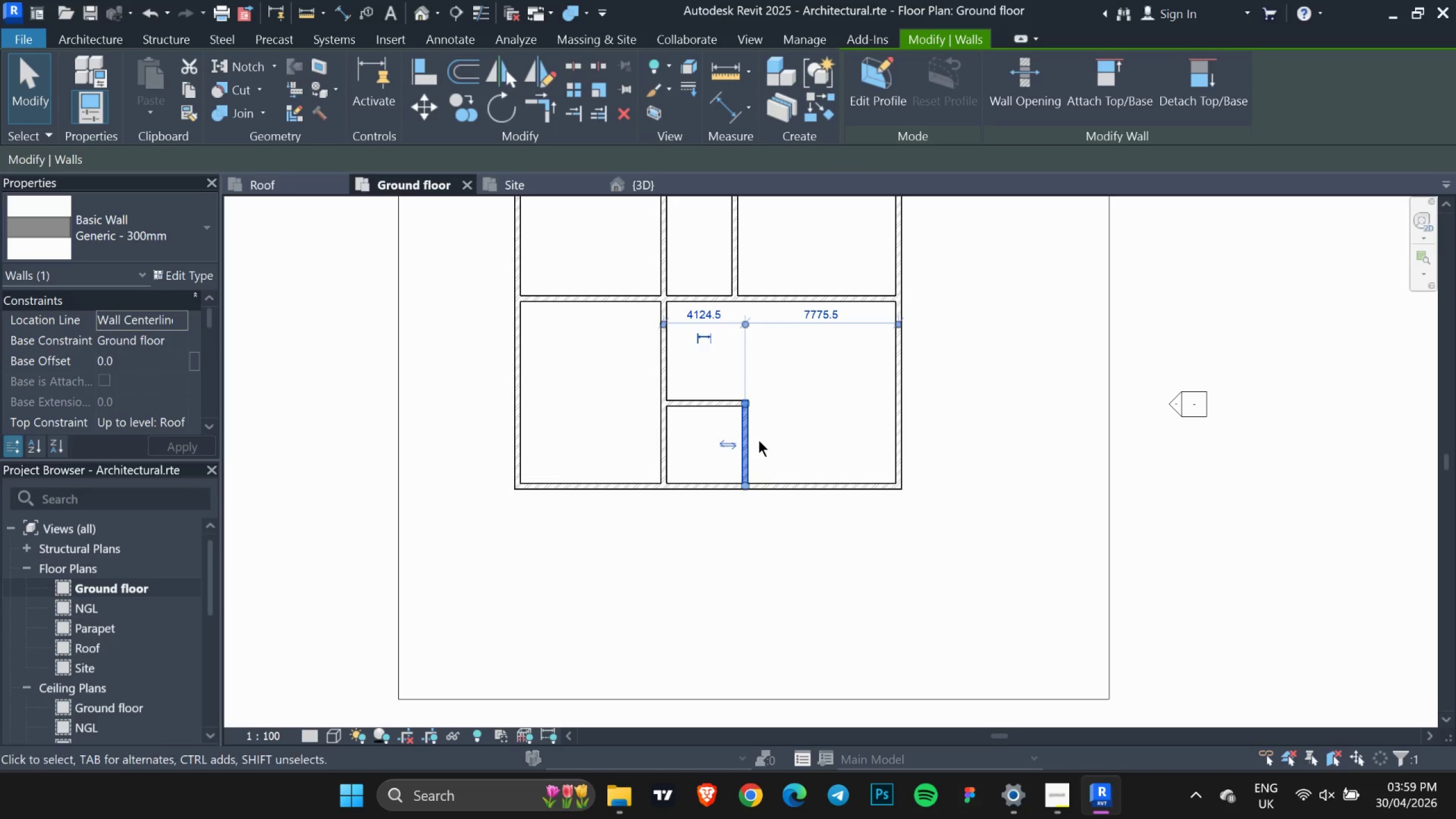 
left_click_drag(start_coordinate=[749, 435], to_coordinate=[737, 436])
 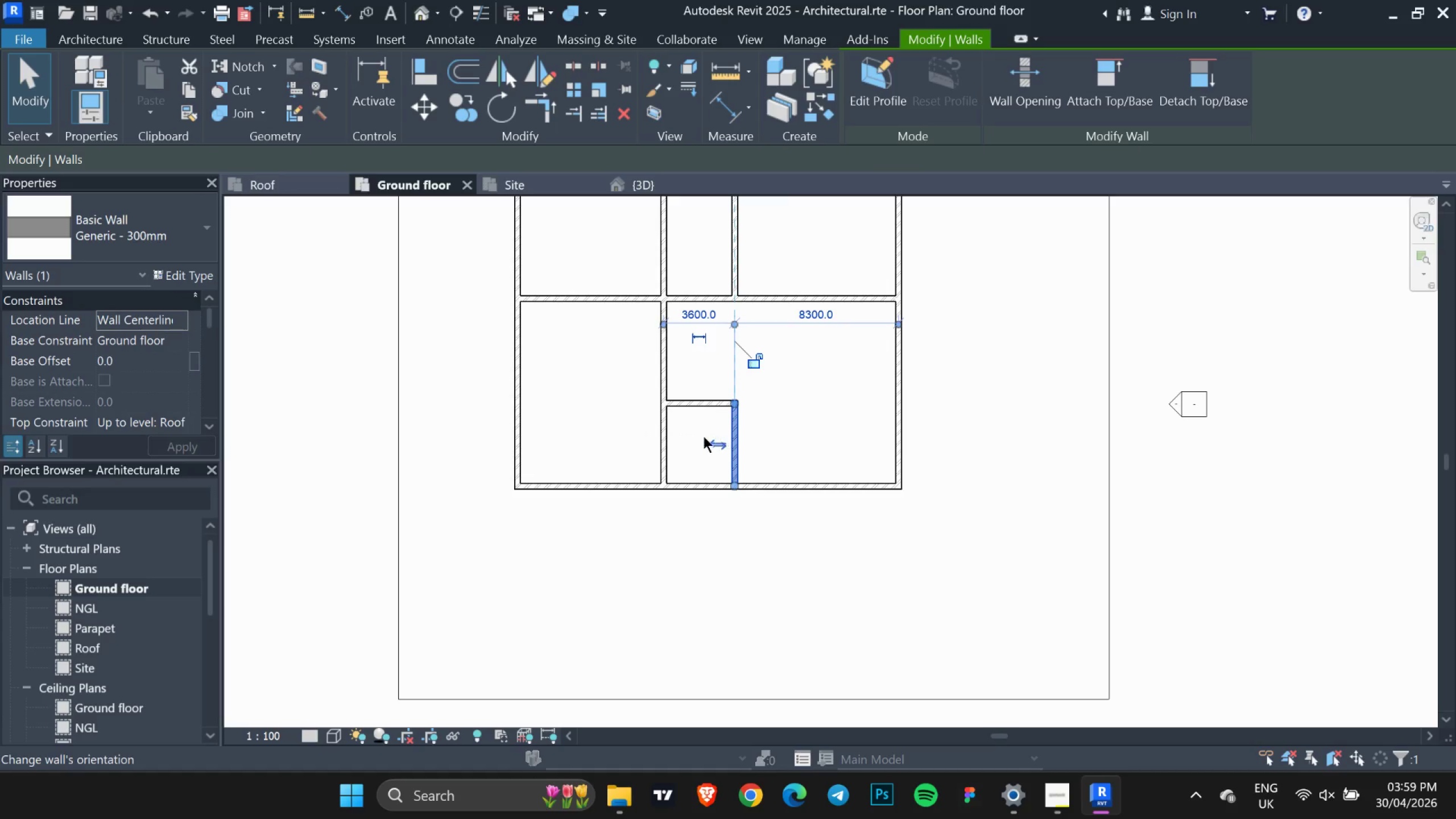 
key(Escape)
 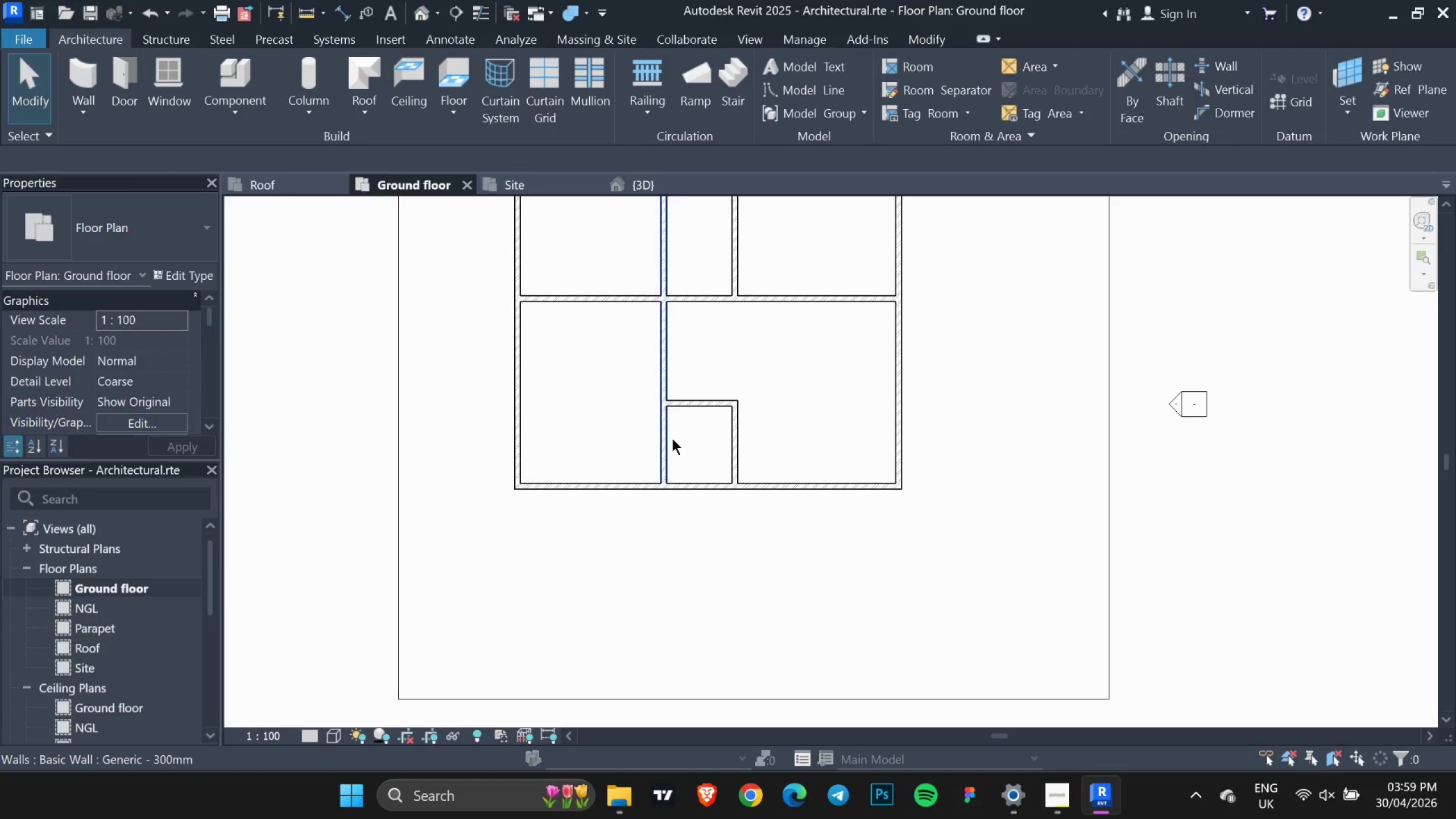 
left_click([672, 439])
 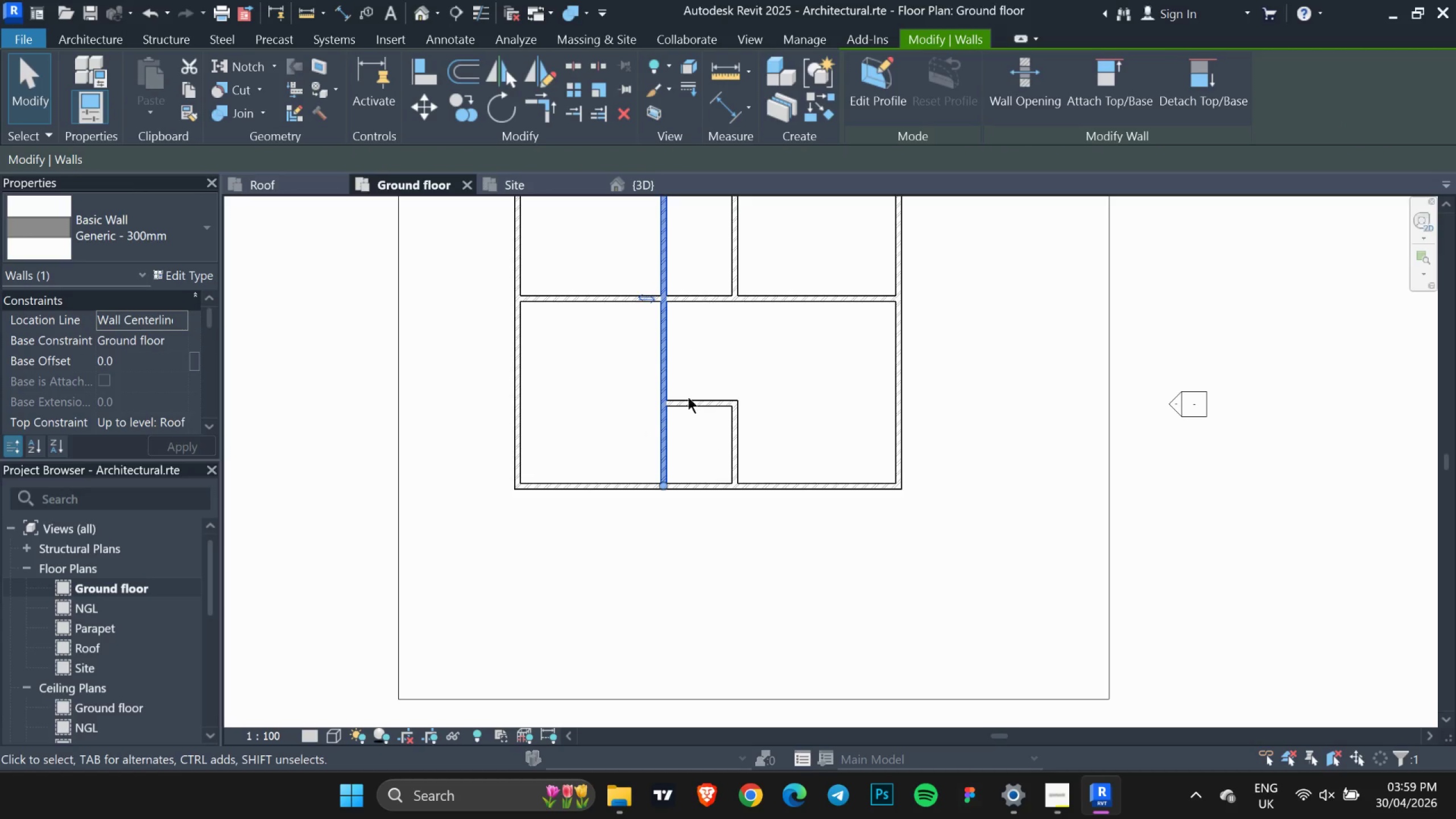 
left_click([750, 487])
 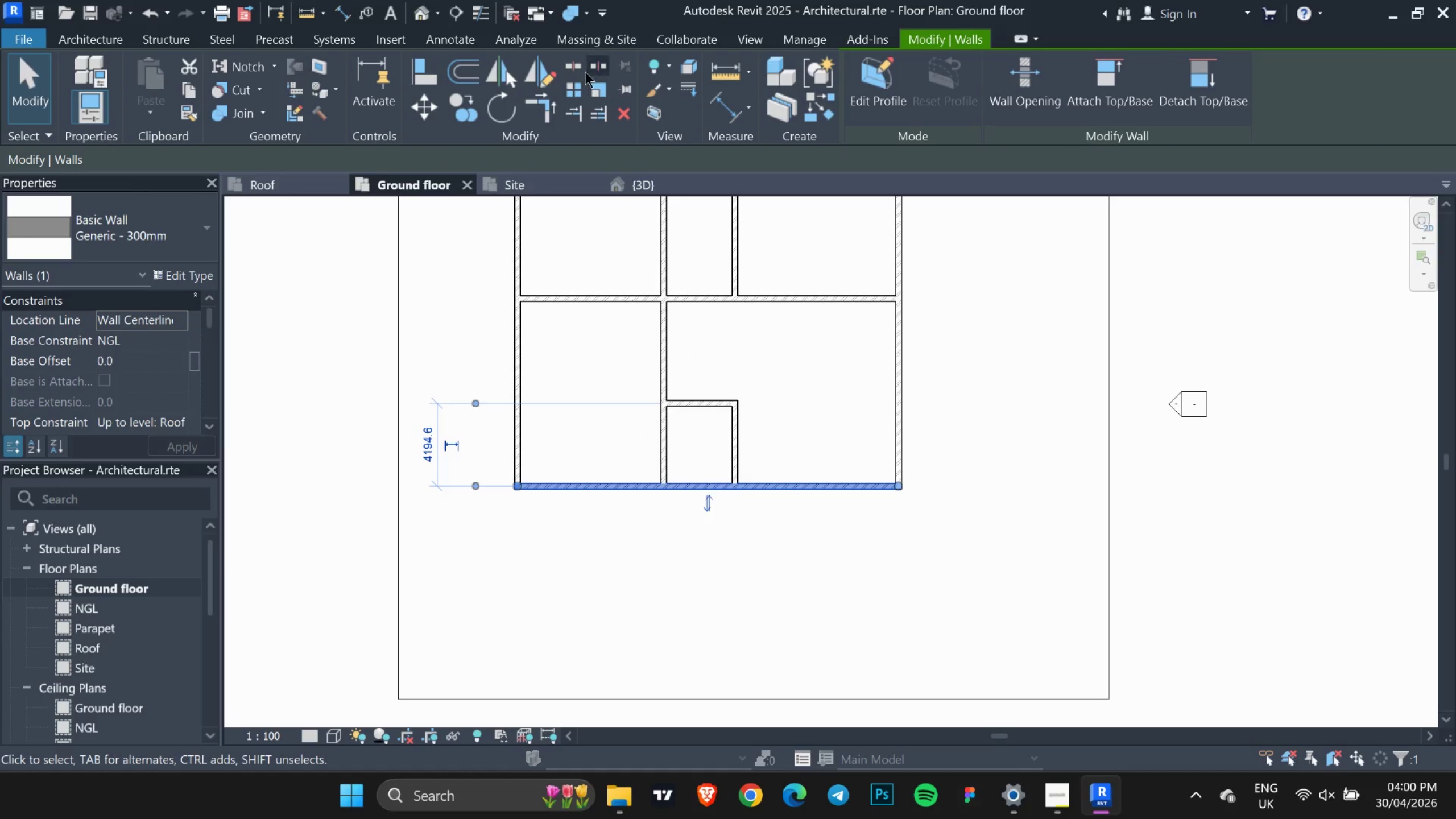 
left_click([574, 67])
 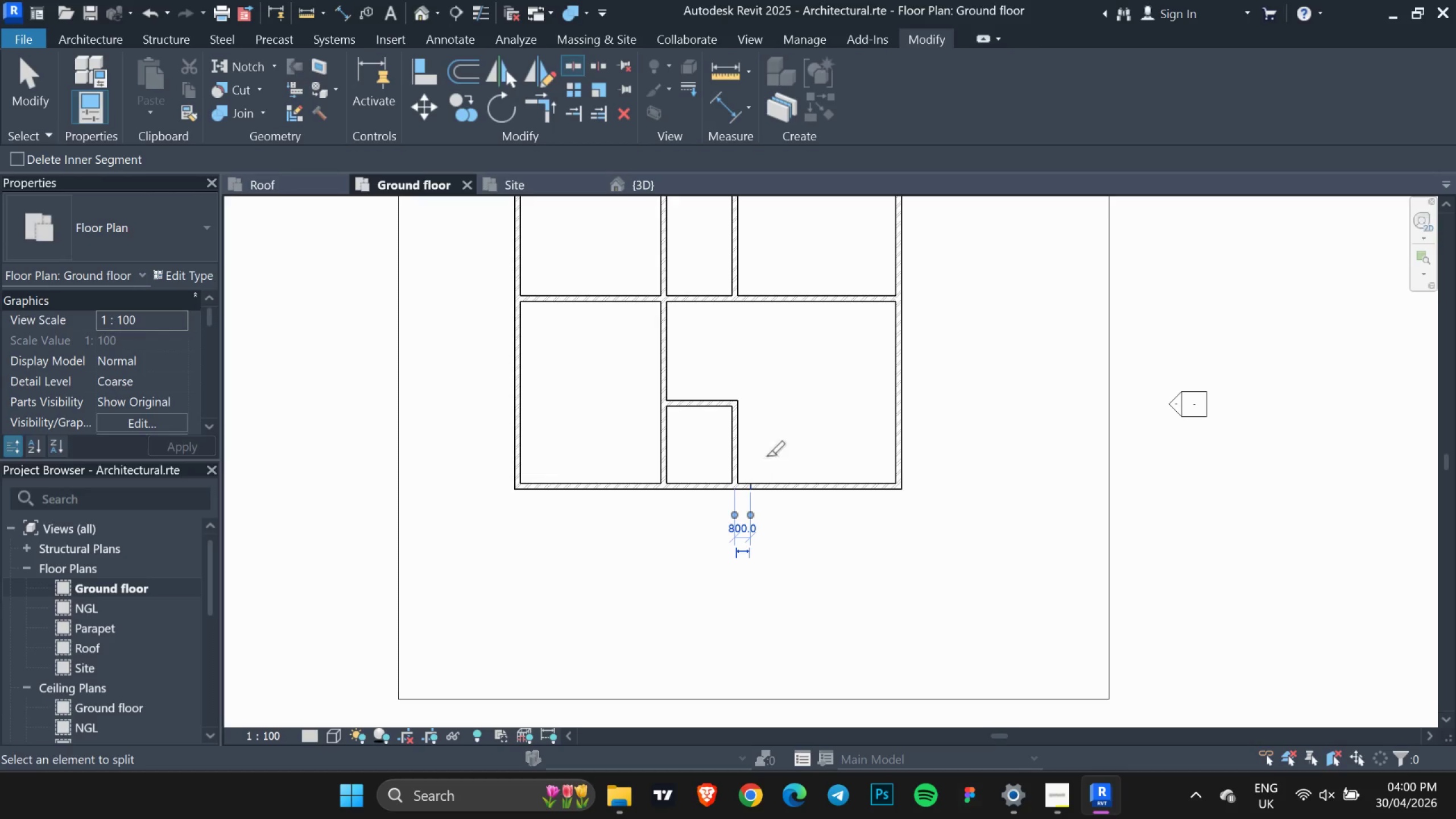 
key(Escape)
 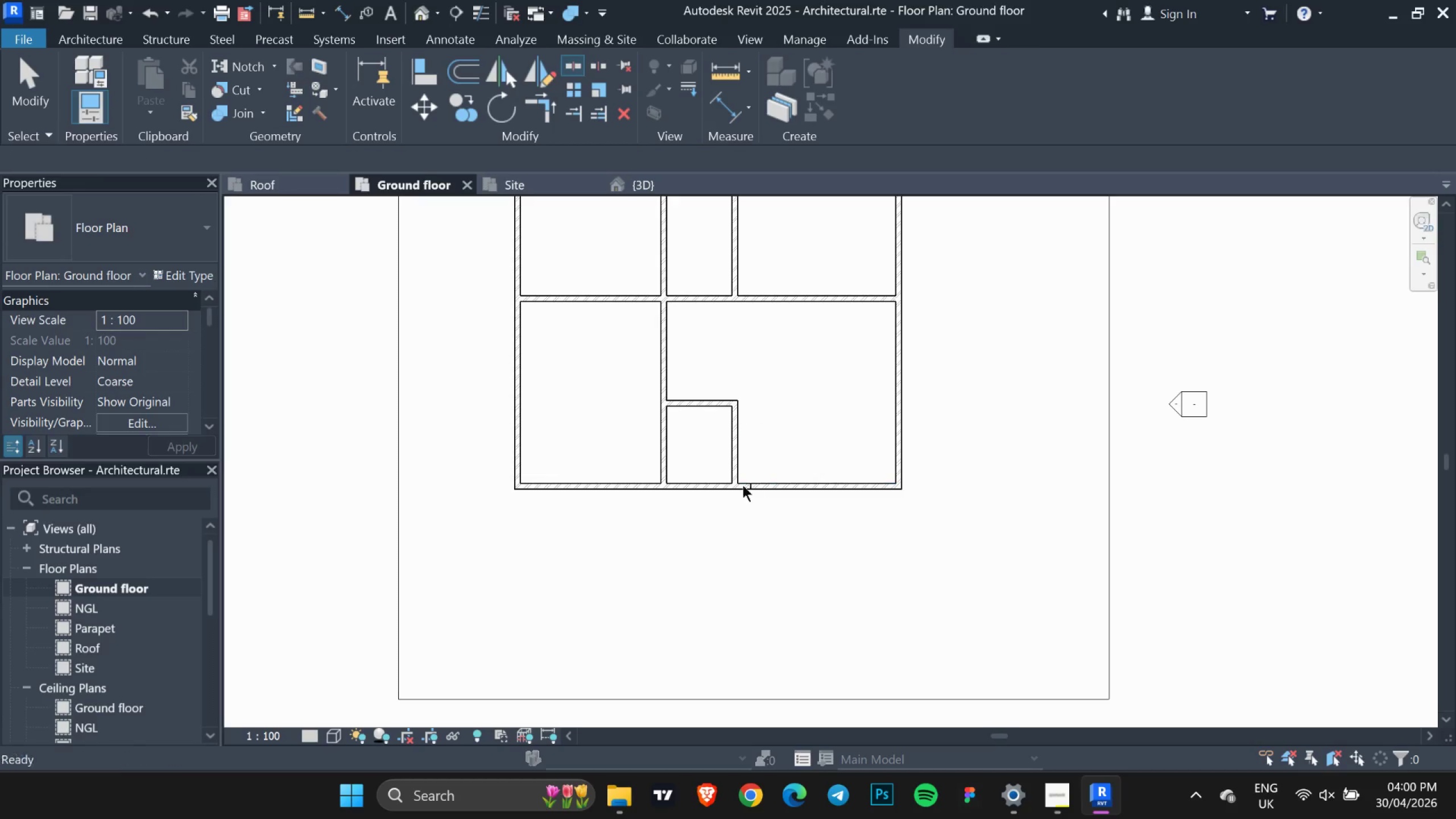 
key(Escape)
 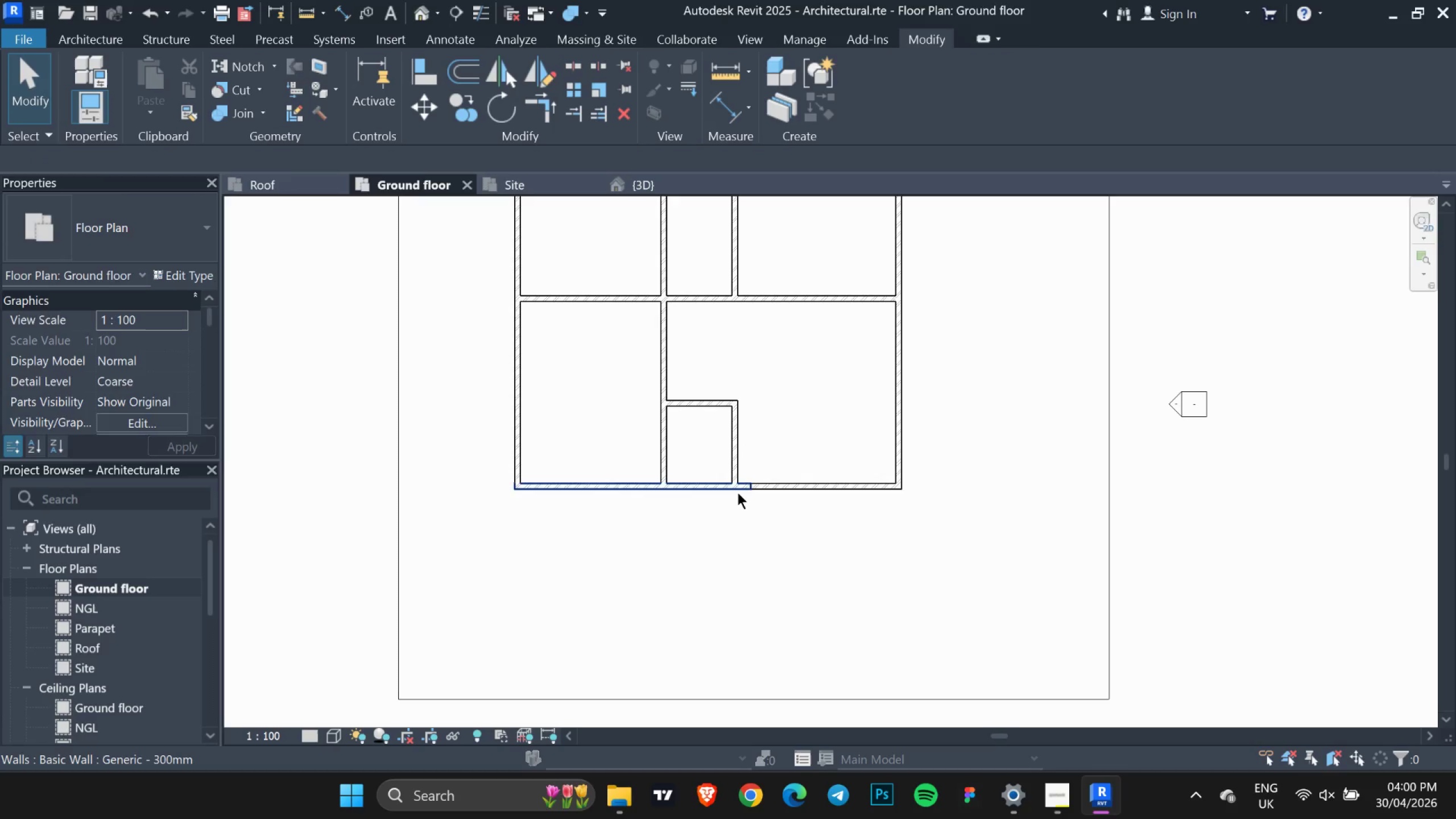 
left_click([738, 493])
 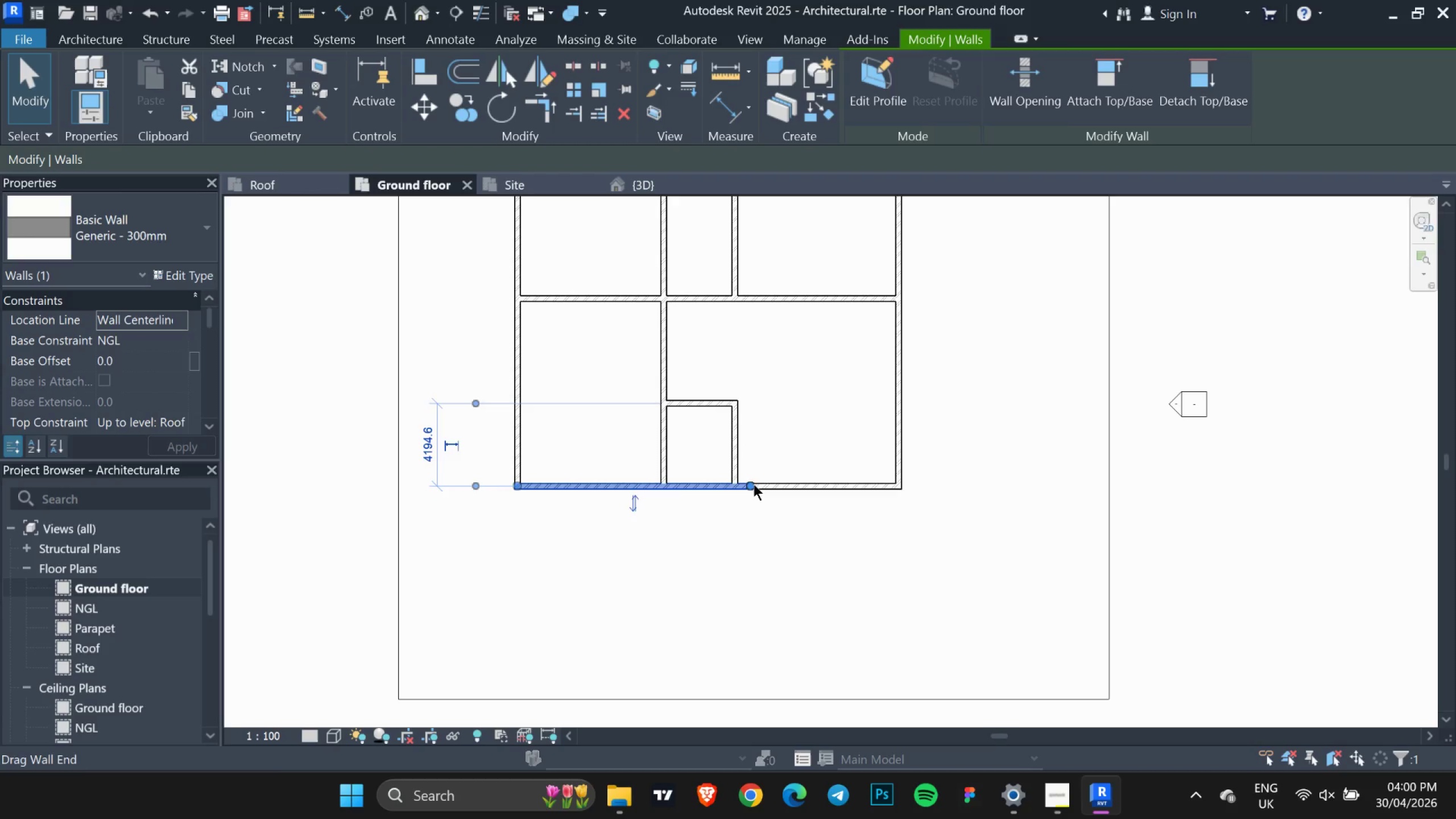 
left_click_drag(start_coordinate=[753, 484], to_coordinate=[736, 482])
 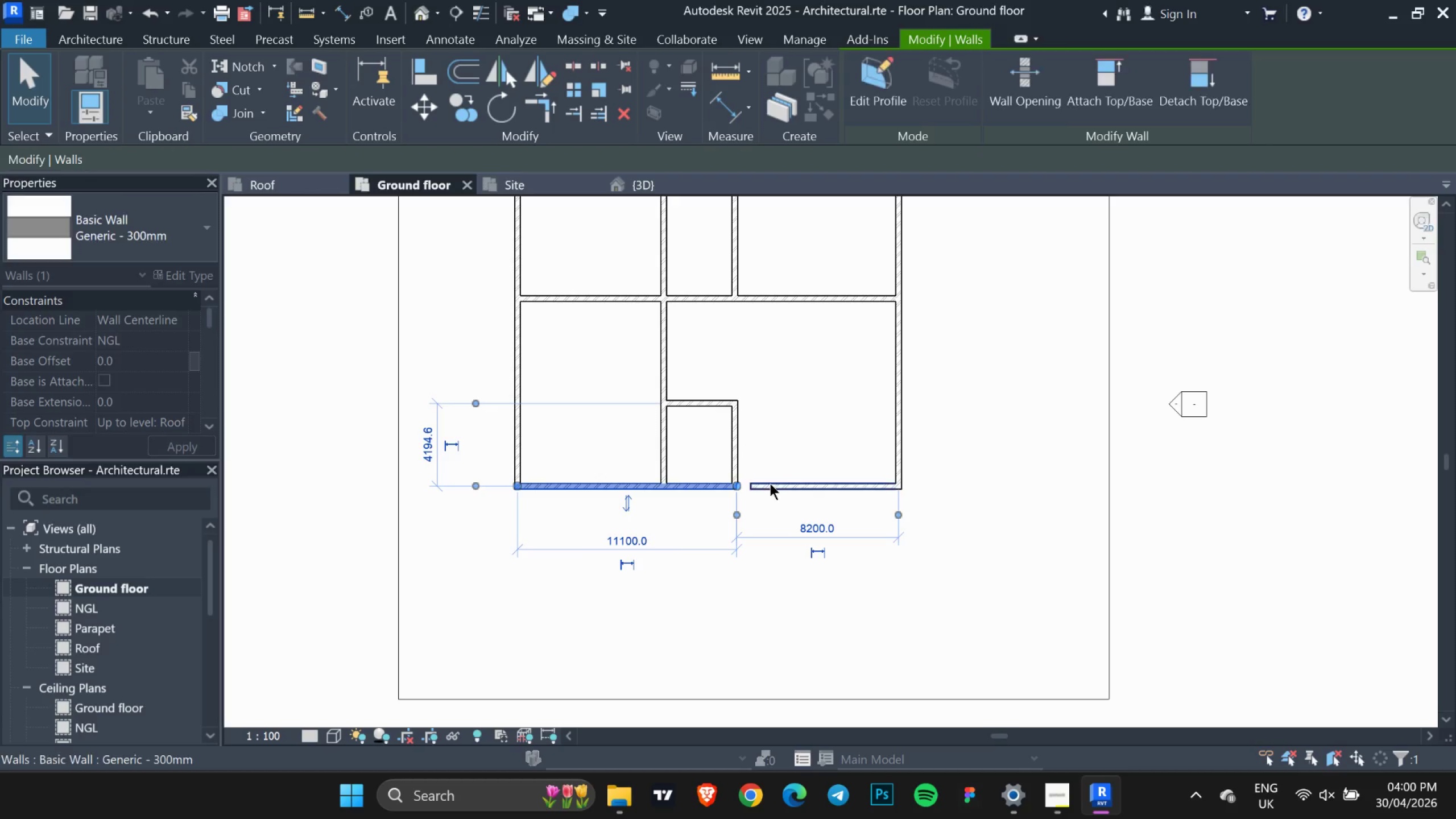 
key(Escape)
 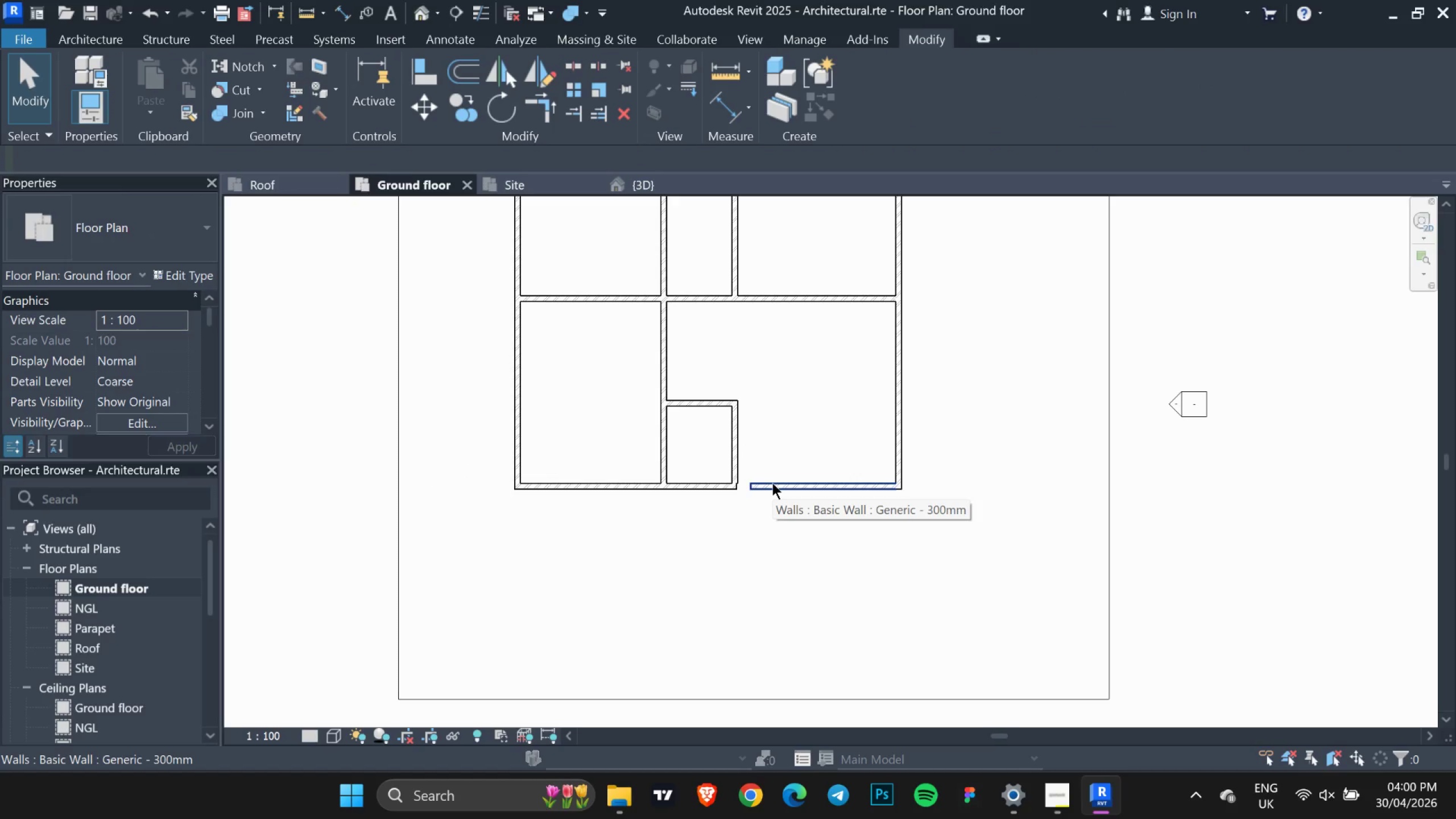 
left_click([772, 483])
 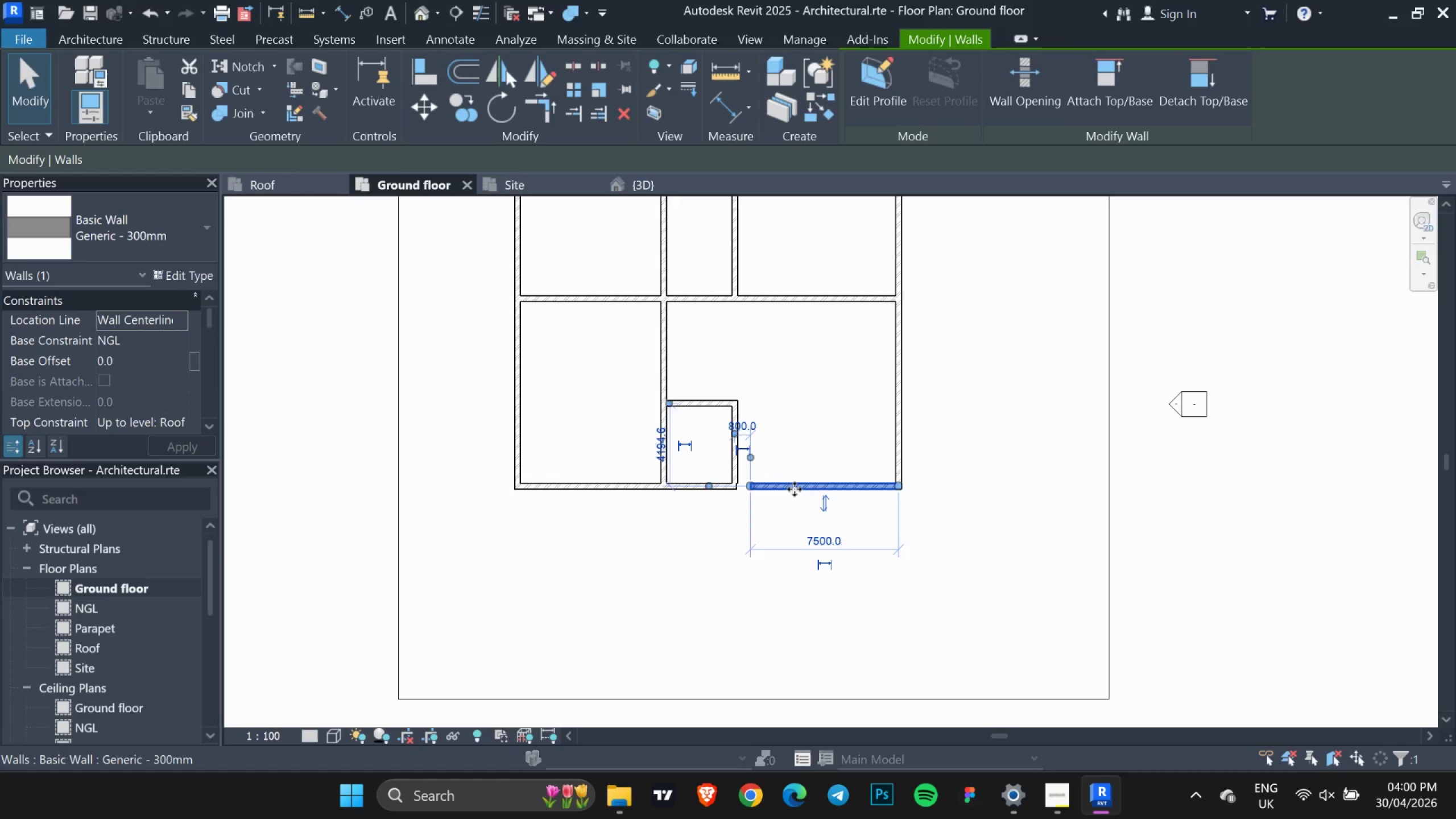 
left_click_drag(start_coordinate=[796, 490], to_coordinate=[784, 478])
 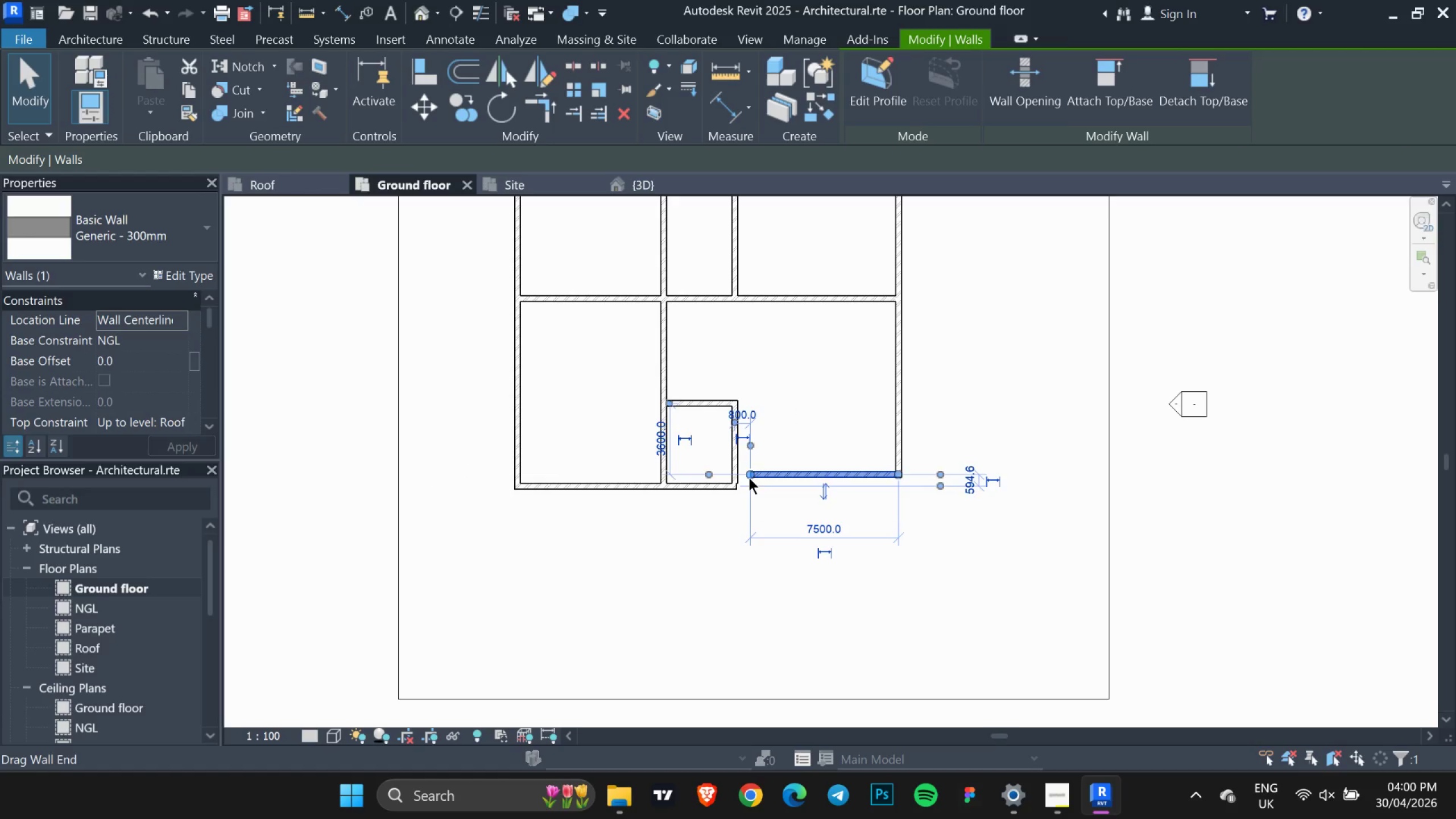 
left_click_drag(start_coordinate=[749, 478], to_coordinate=[741, 474])
 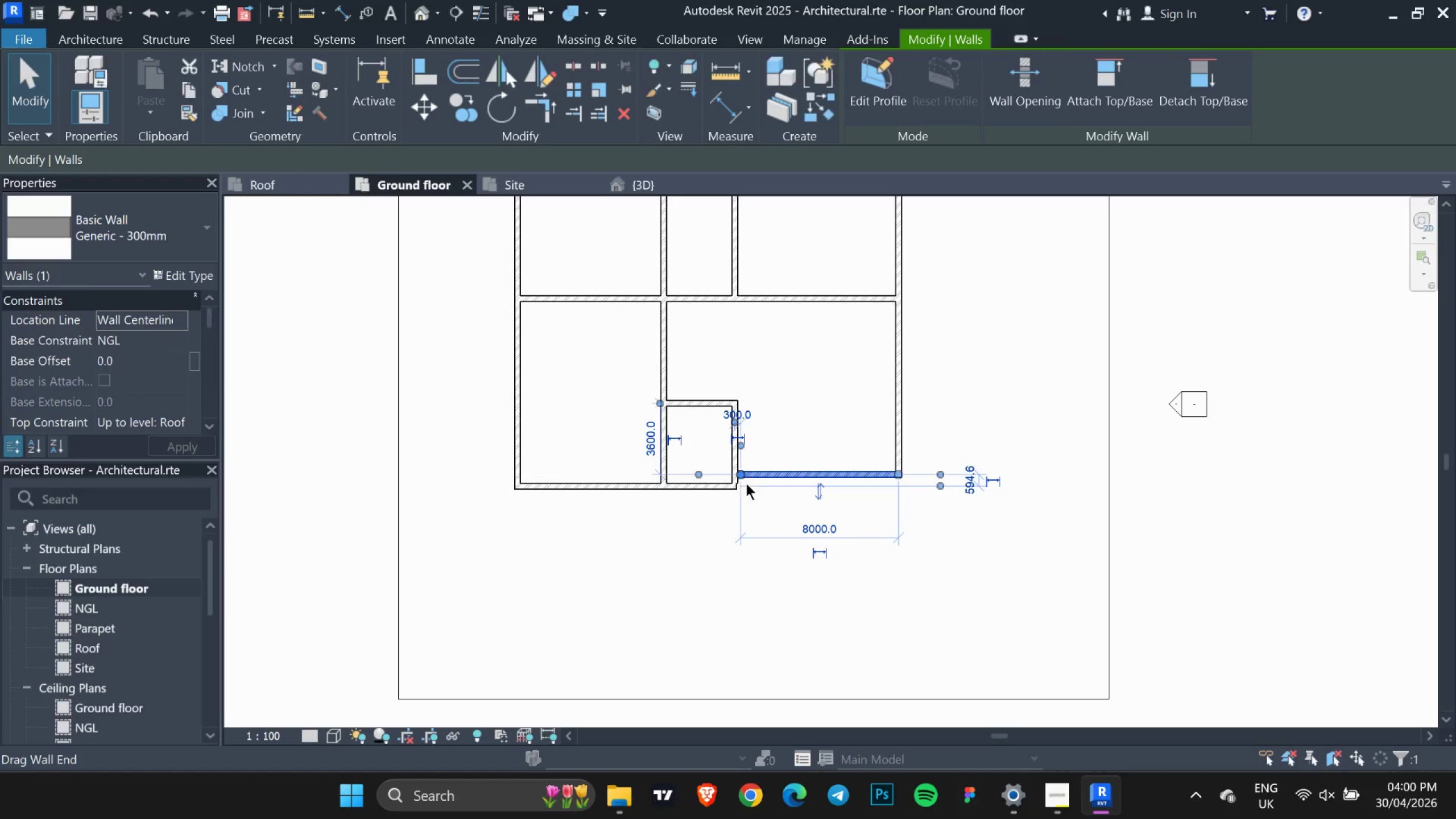 
hold_key(key=Escape, duration=5.55)
 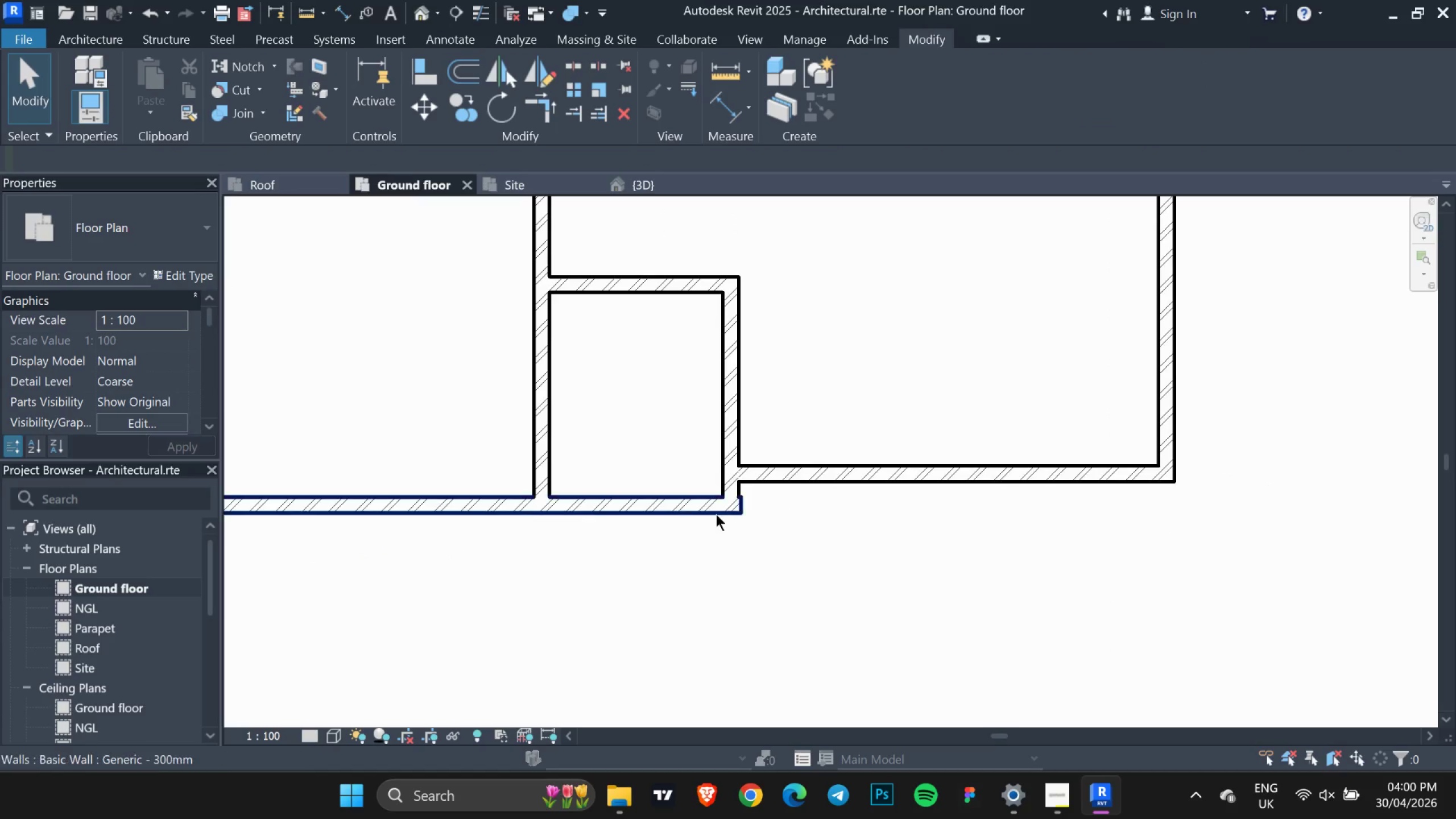 
left_click([764, 475])
 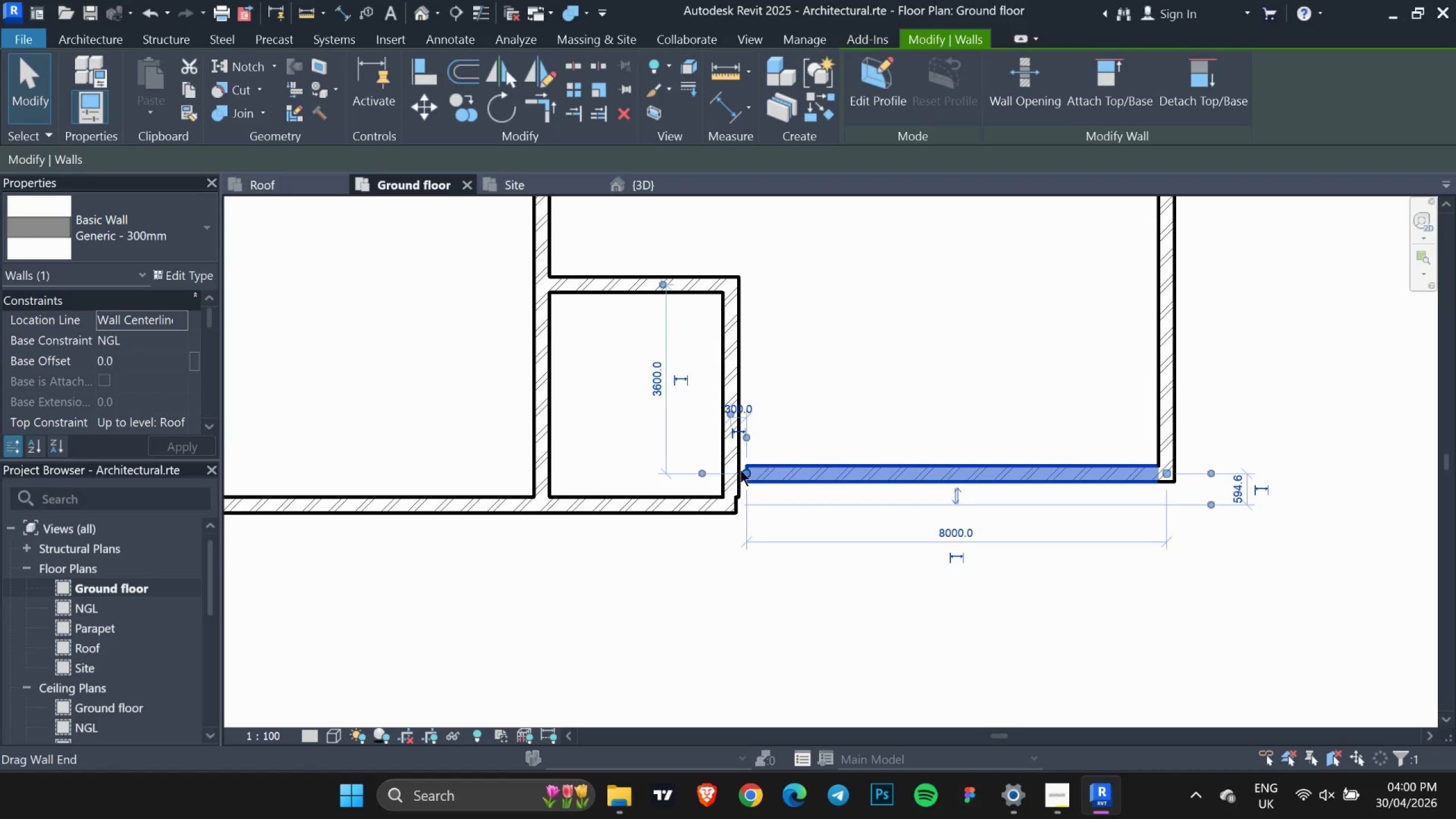 
scroll: coordinate [737, 475], scroll_direction: up, amount: 7.0
 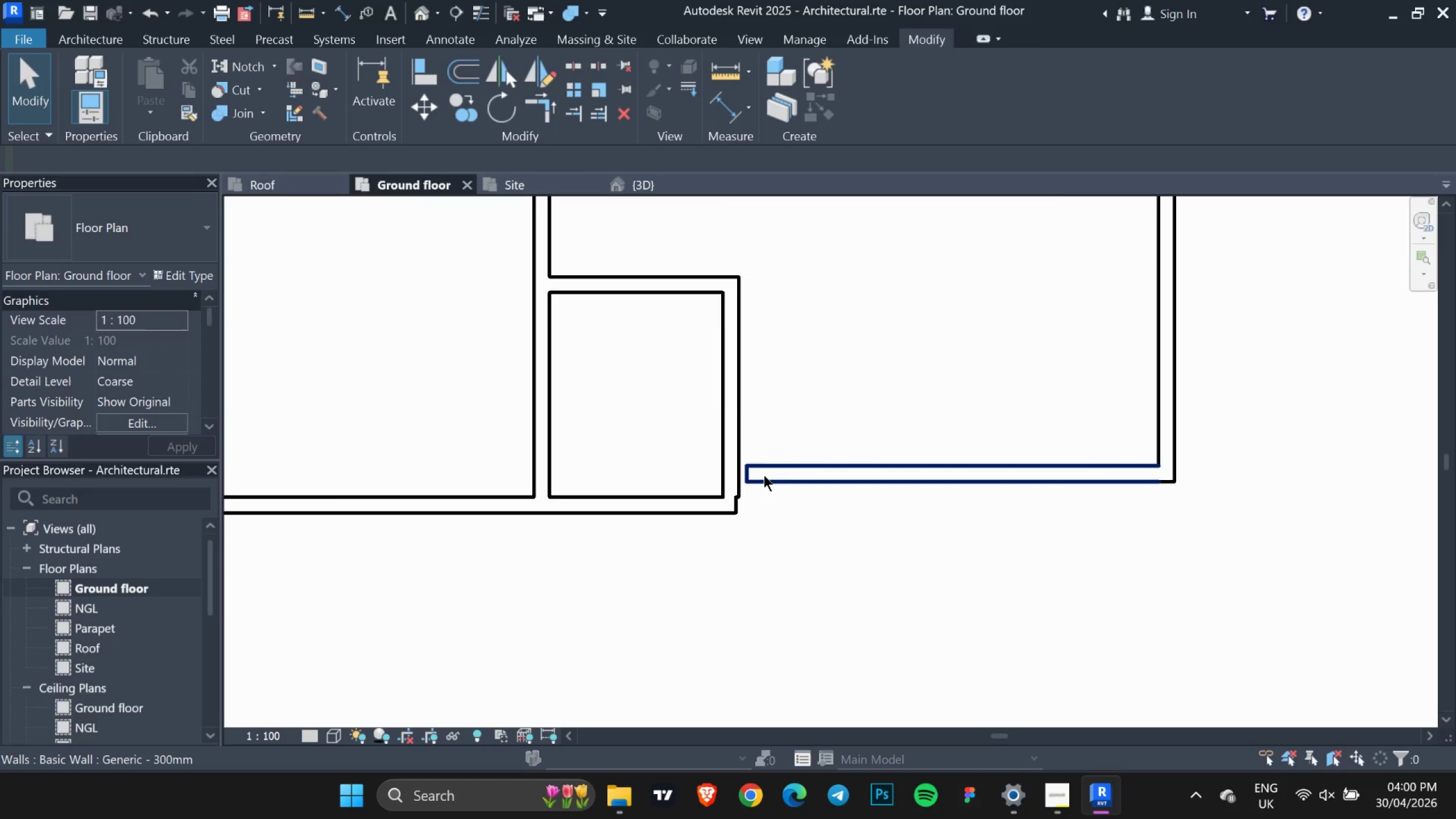 
left_click_drag(start_coordinate=[744, 470], to_coordinate=[731, 469])
 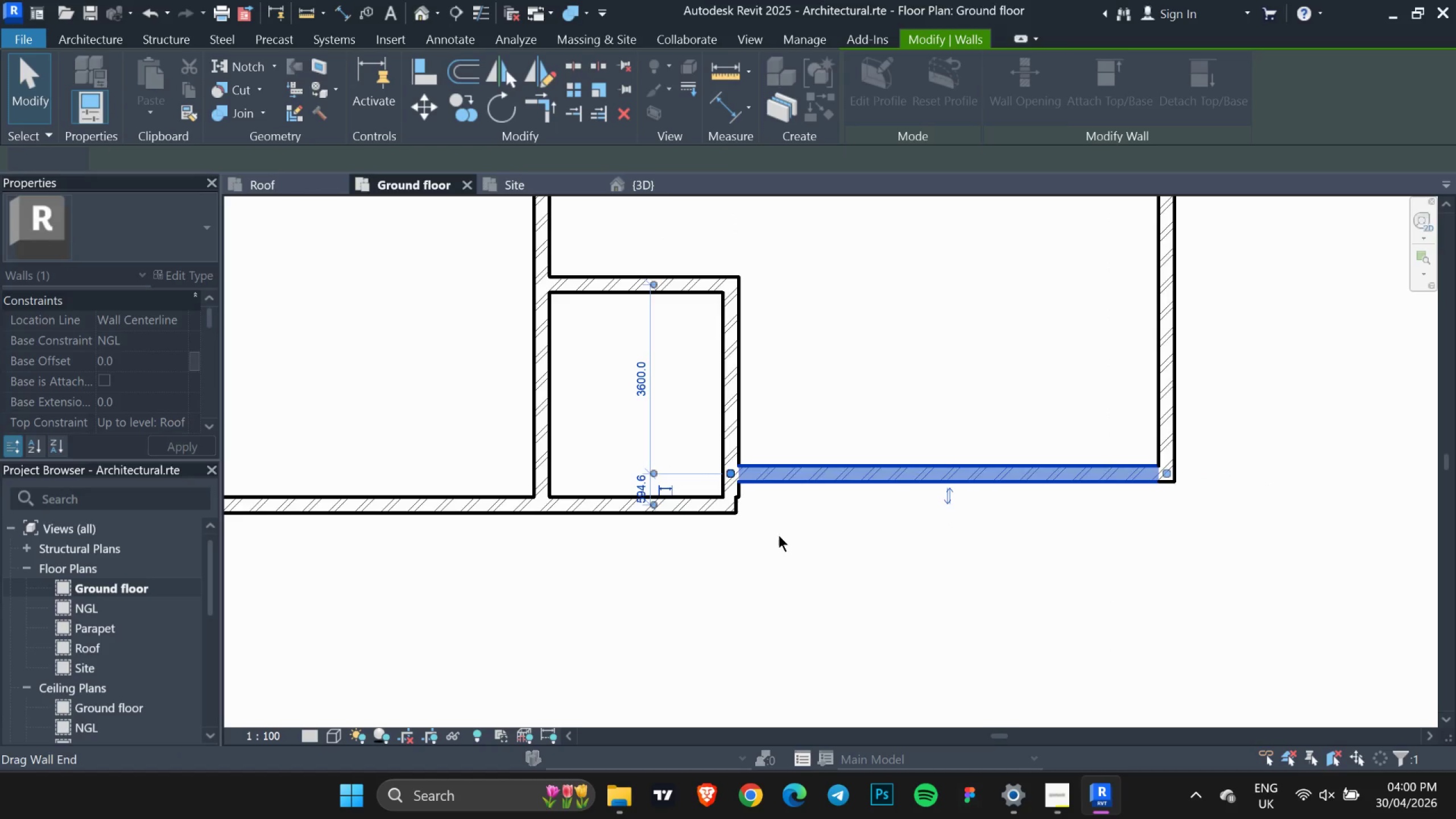 
left_click([779, 535])
 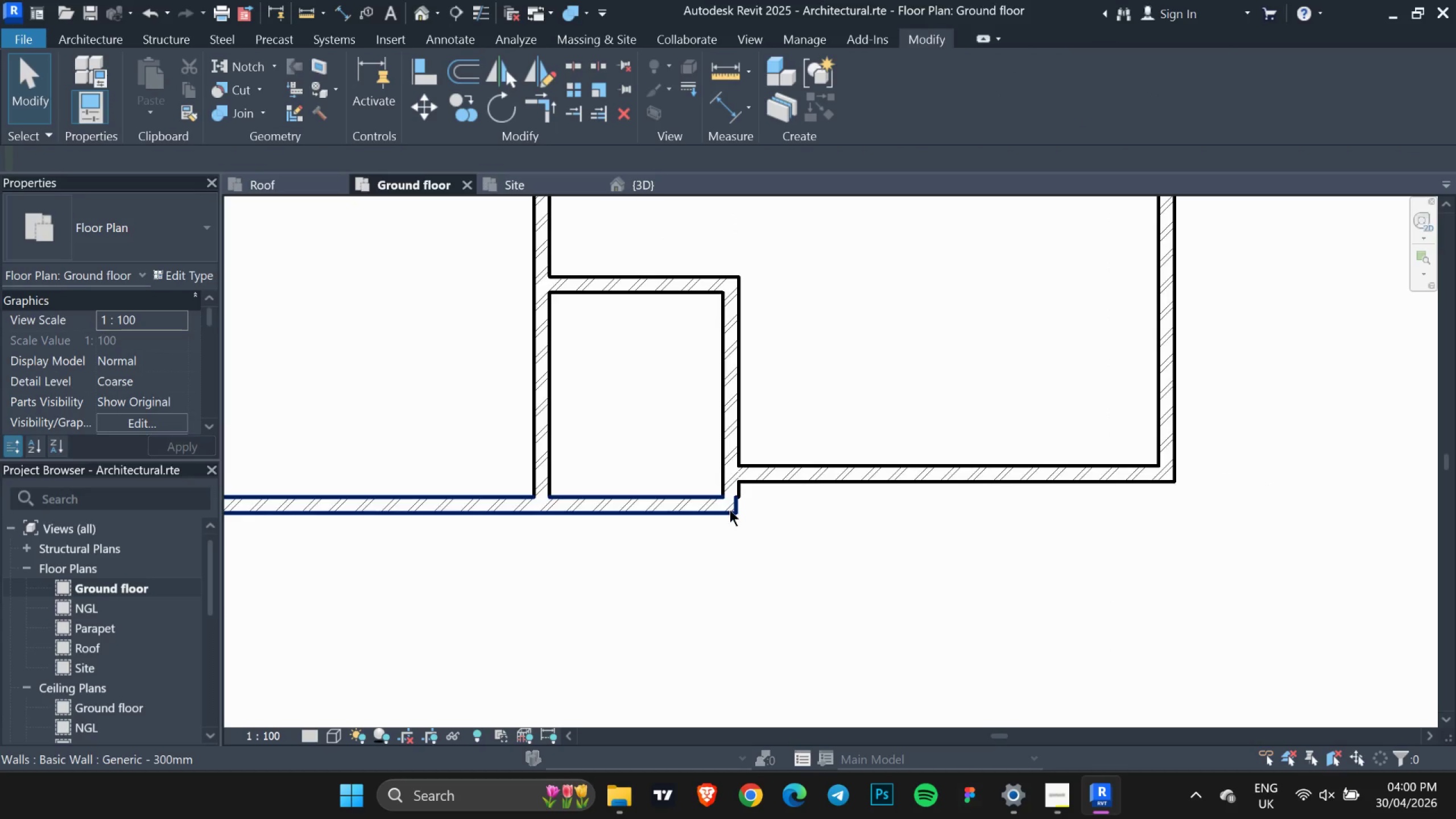 
left_click([730, 510])
 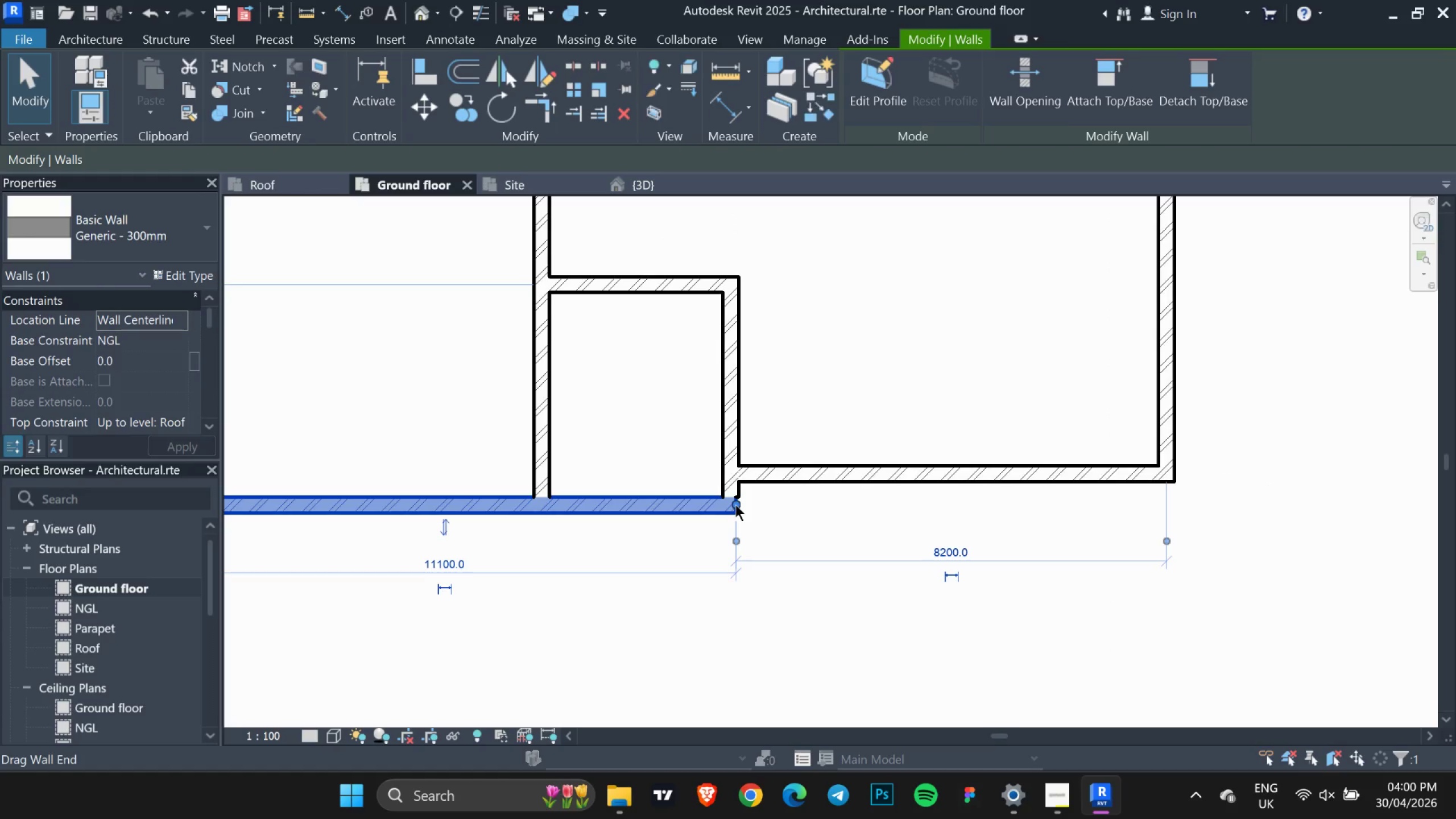 
left_click_drag(start_coordinate=[735, 504], to_coordinate=[741, 498])
 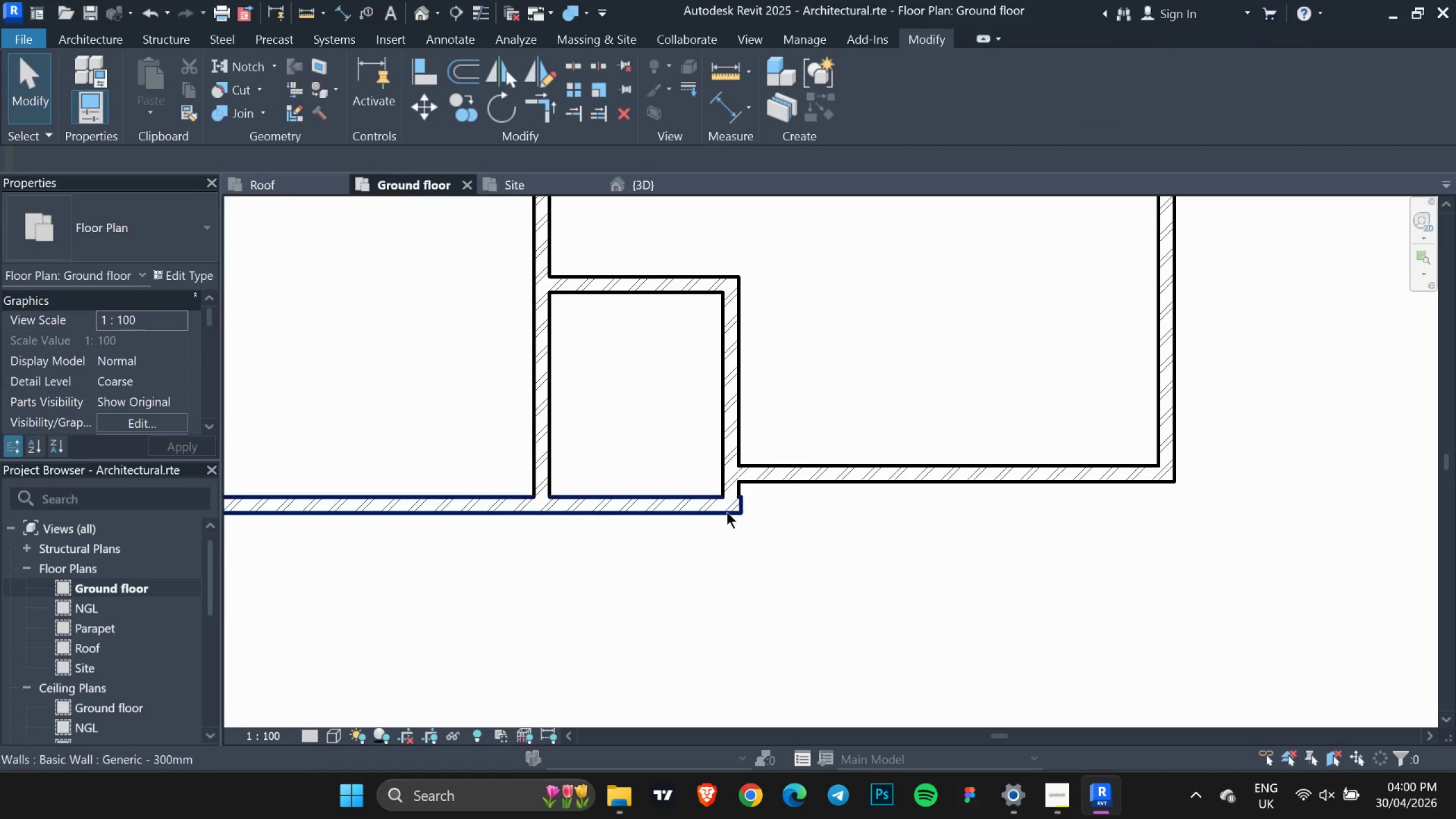 
left_click([710, 514])
 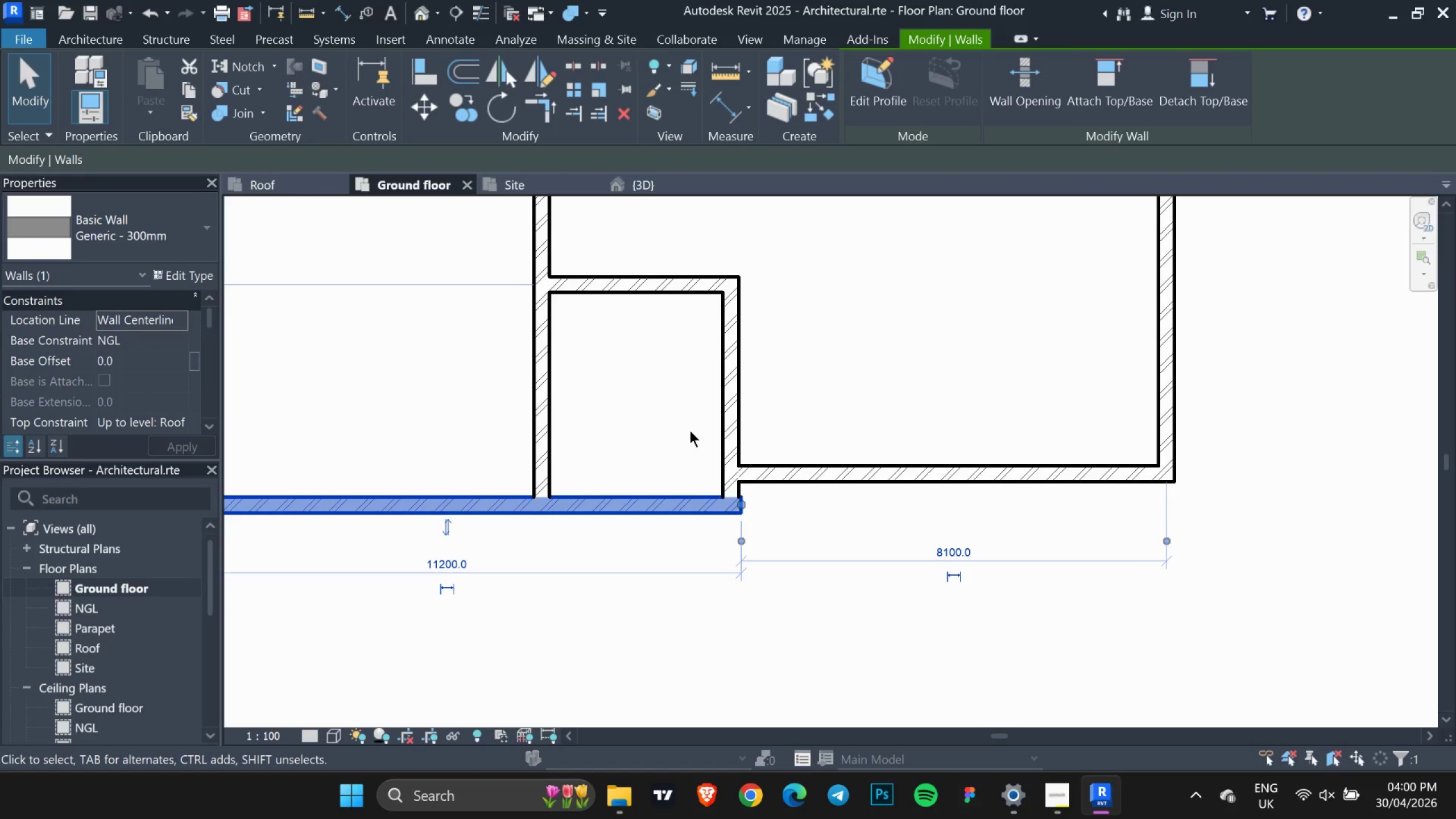 
wait(6.16)
 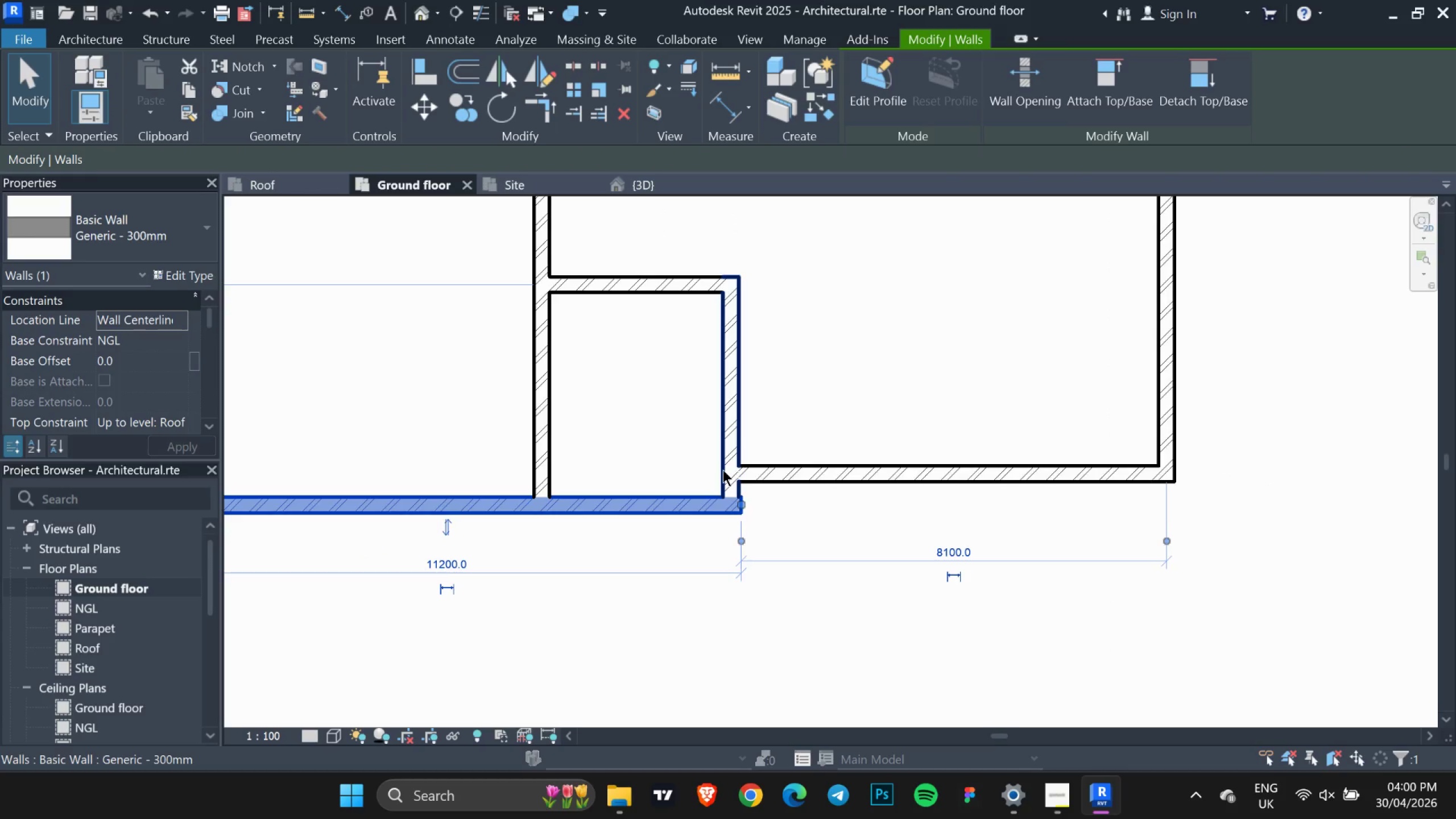 
left_click([423, 81])
 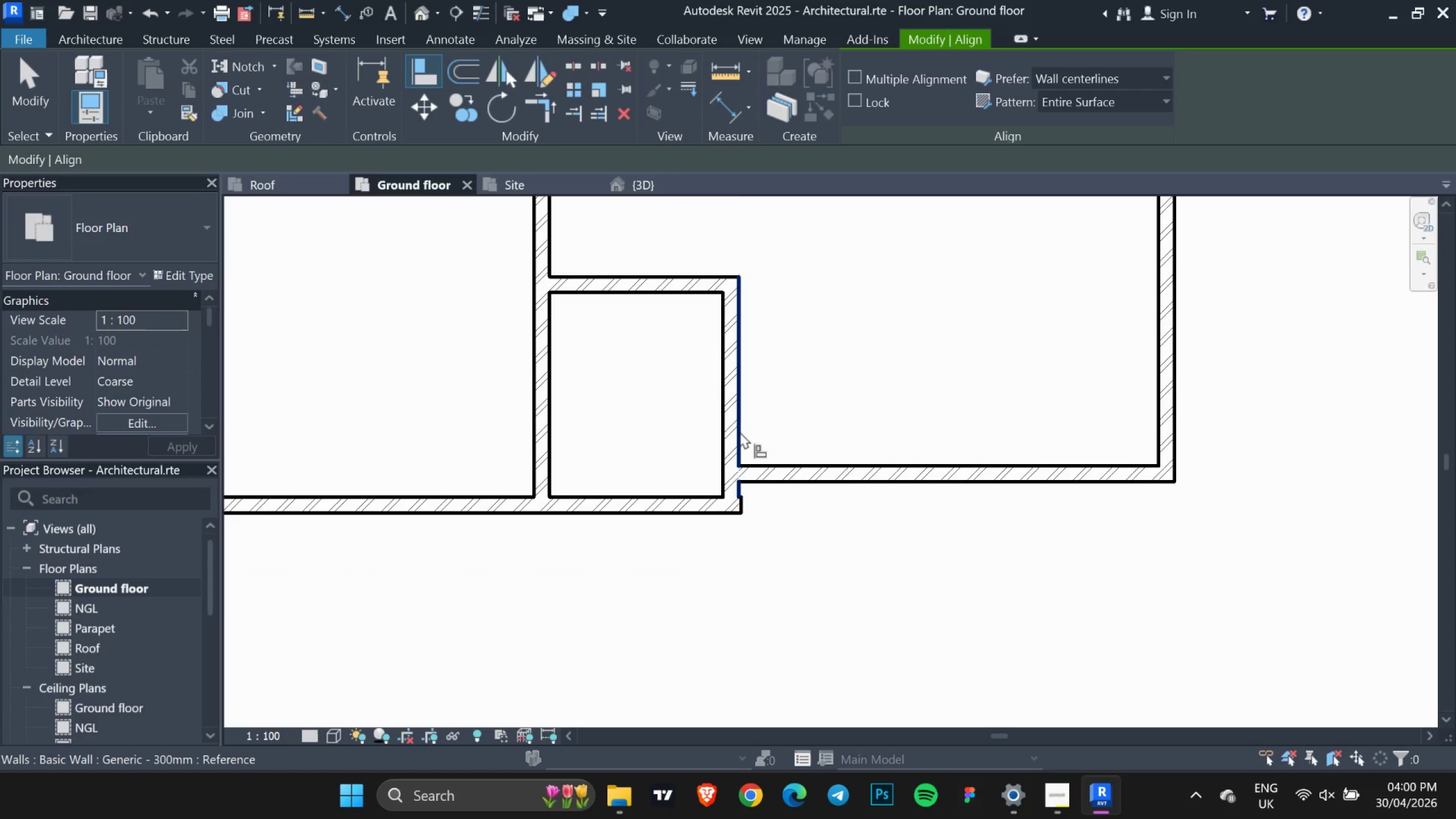 
left_click([740, 431])
 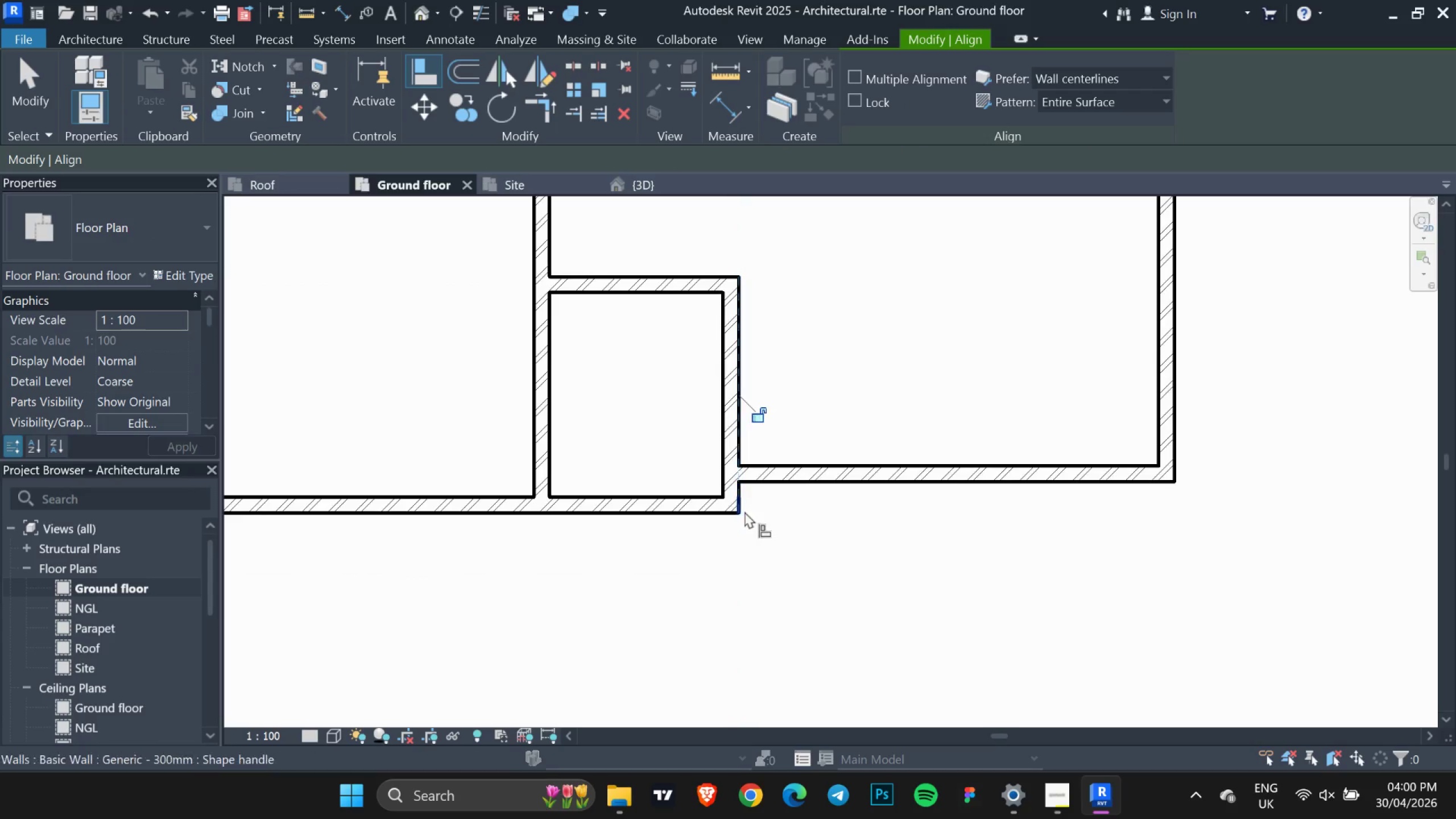 
double_click([790, 511])
 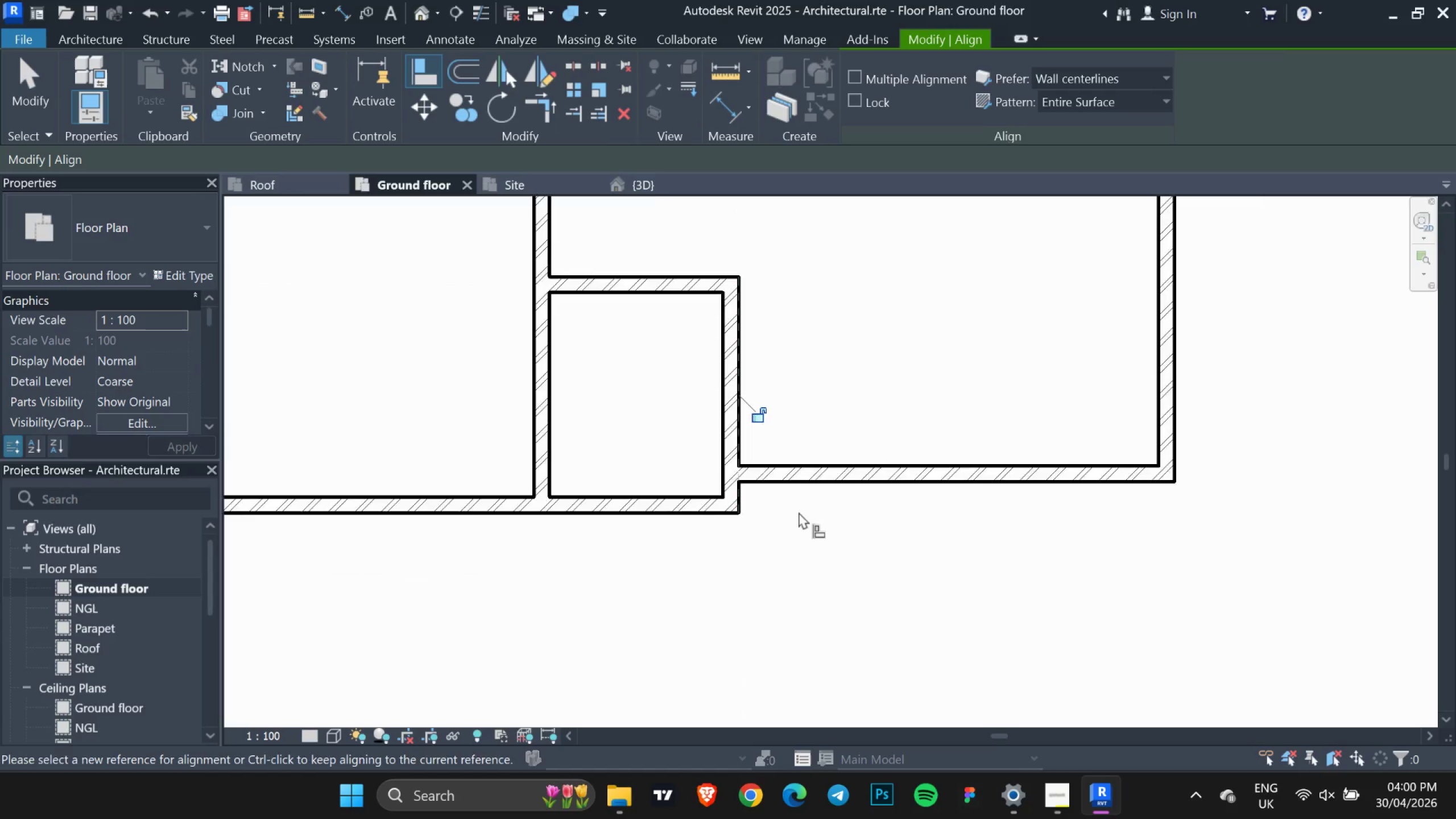 
key(Escape)
 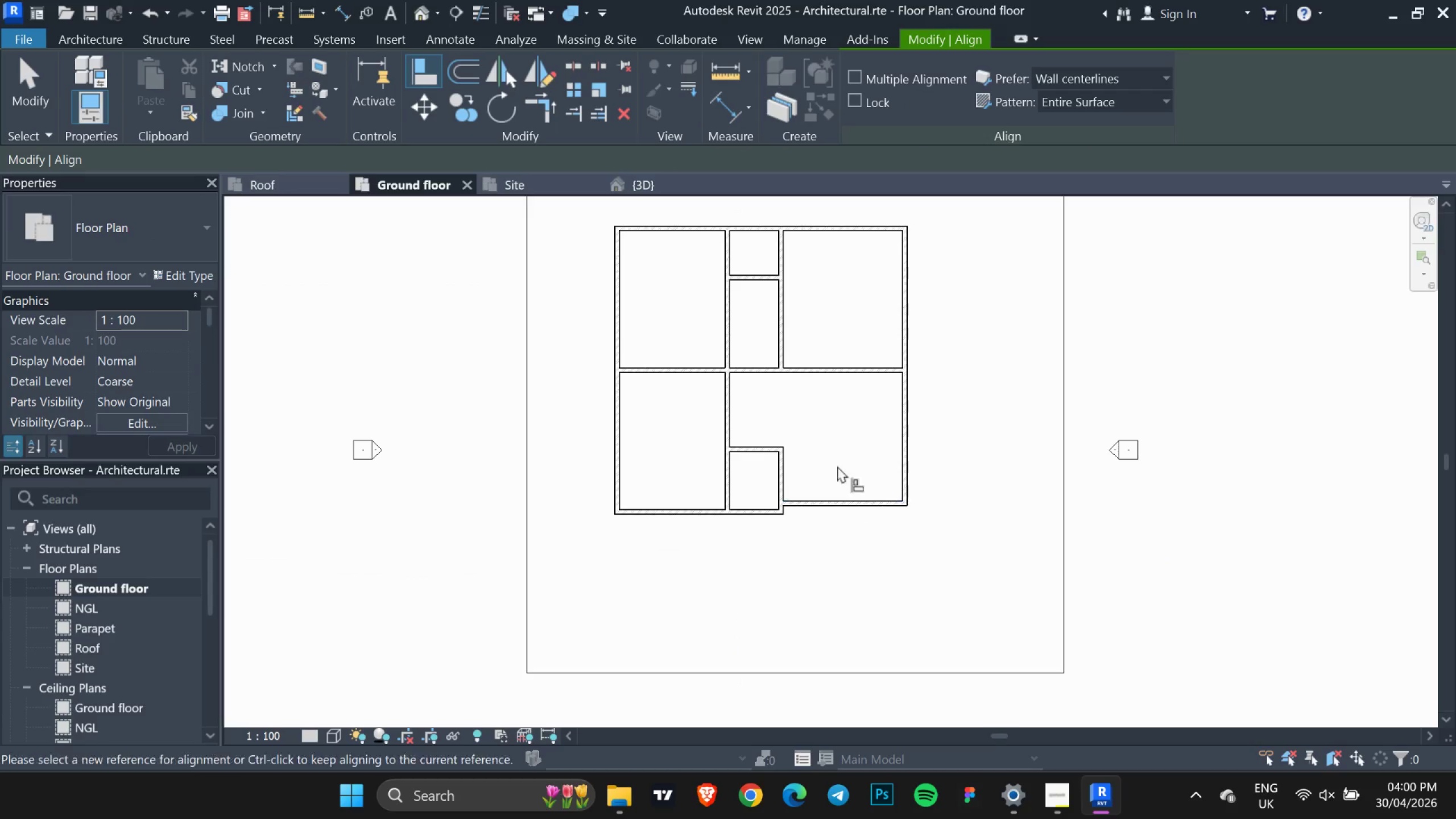 
key(Escape)
 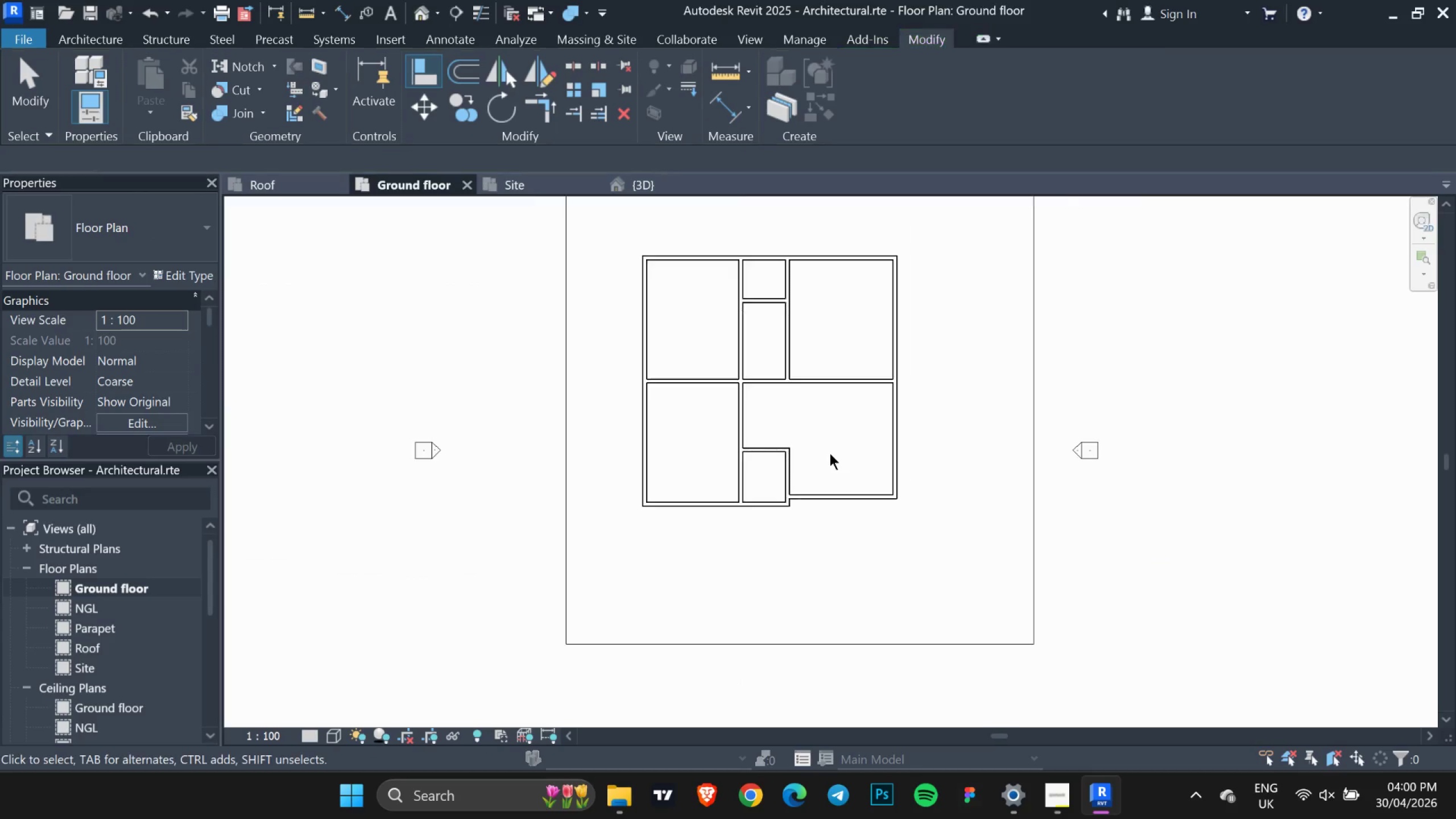 
key(Escape)
 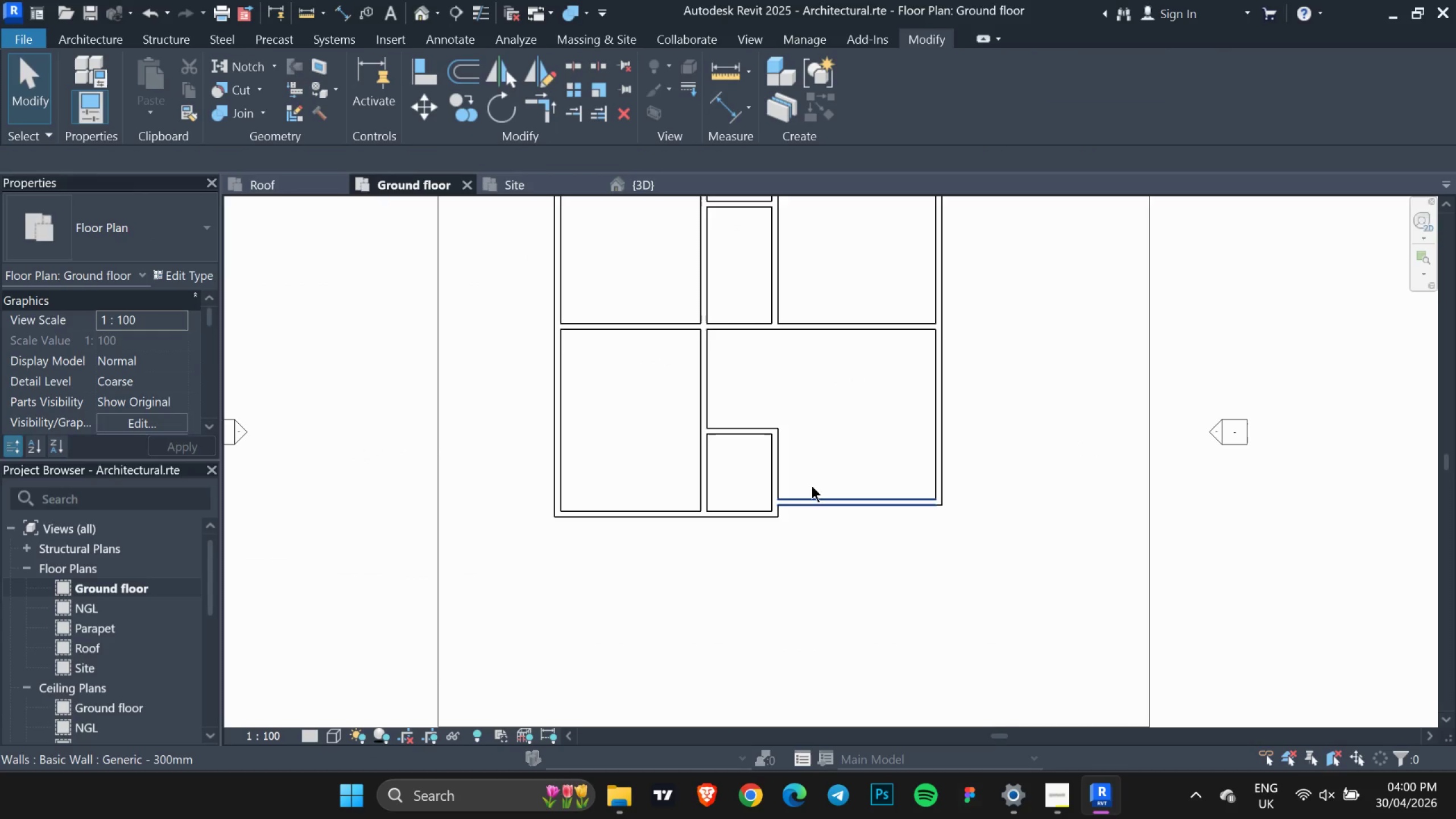 
scroll: coordinate [812, 486], scroll_direction: down, amount: 7.0
 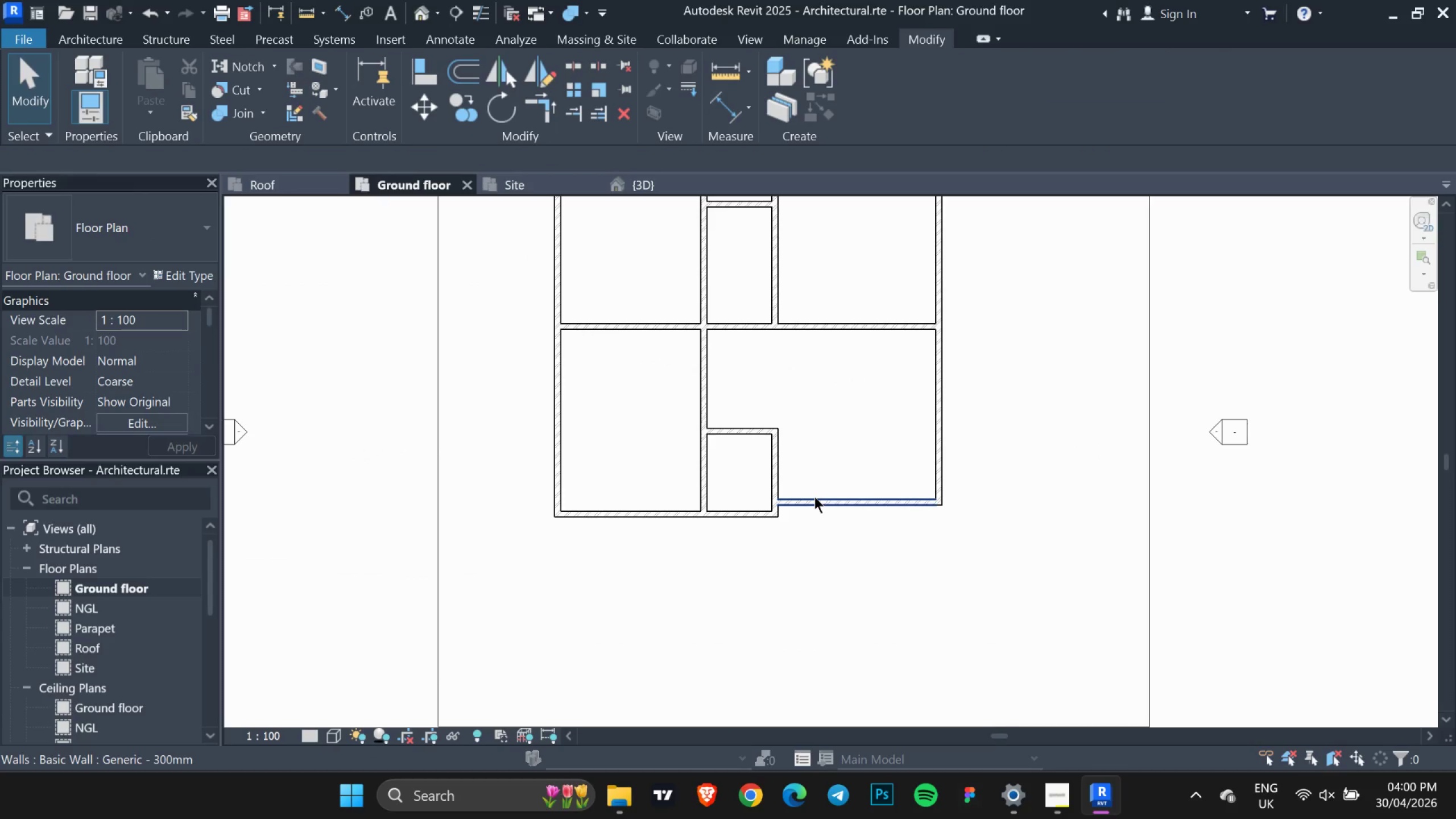 
mouse_move([799, 485])
 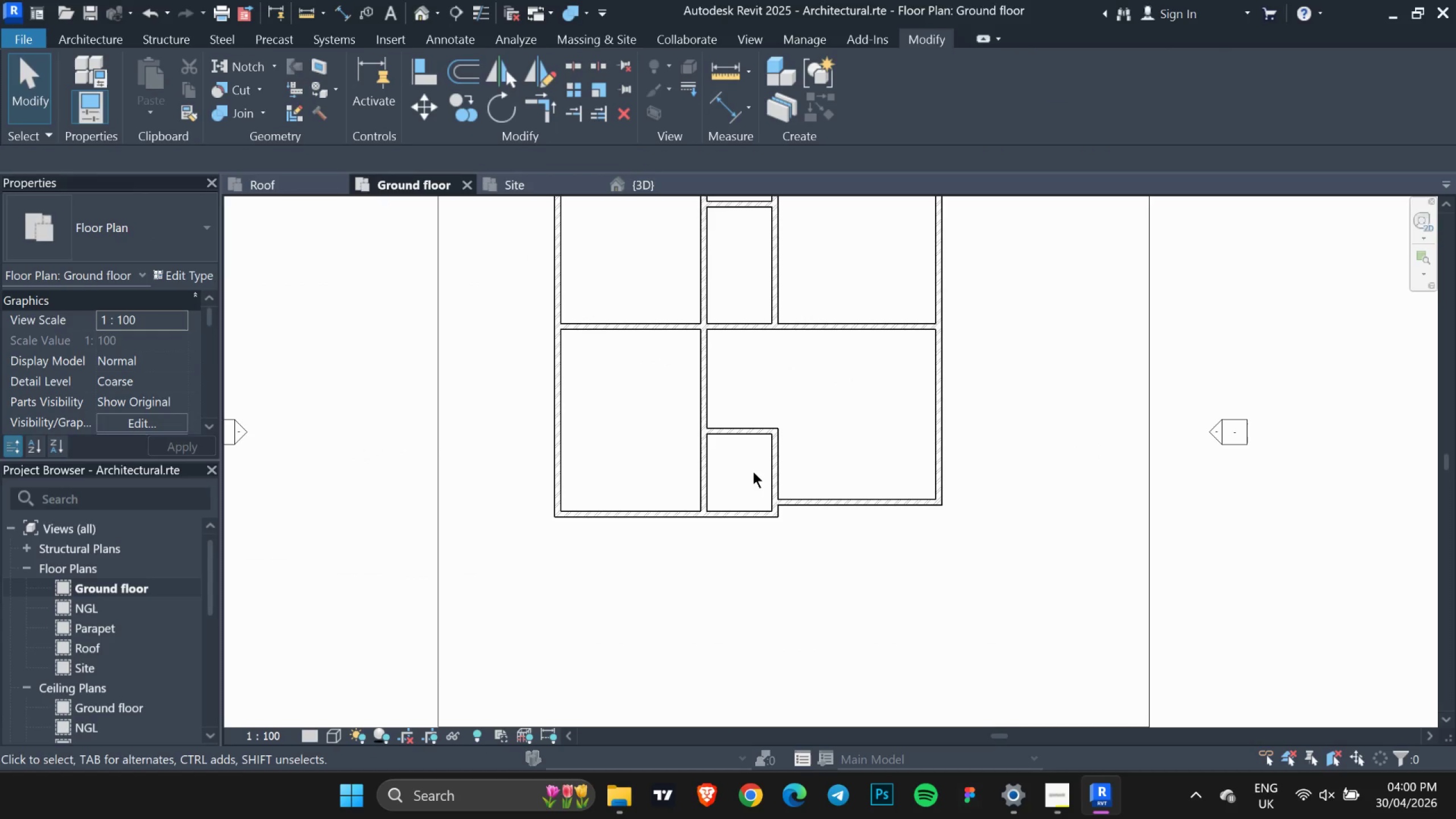 
left_click([753, 471])
 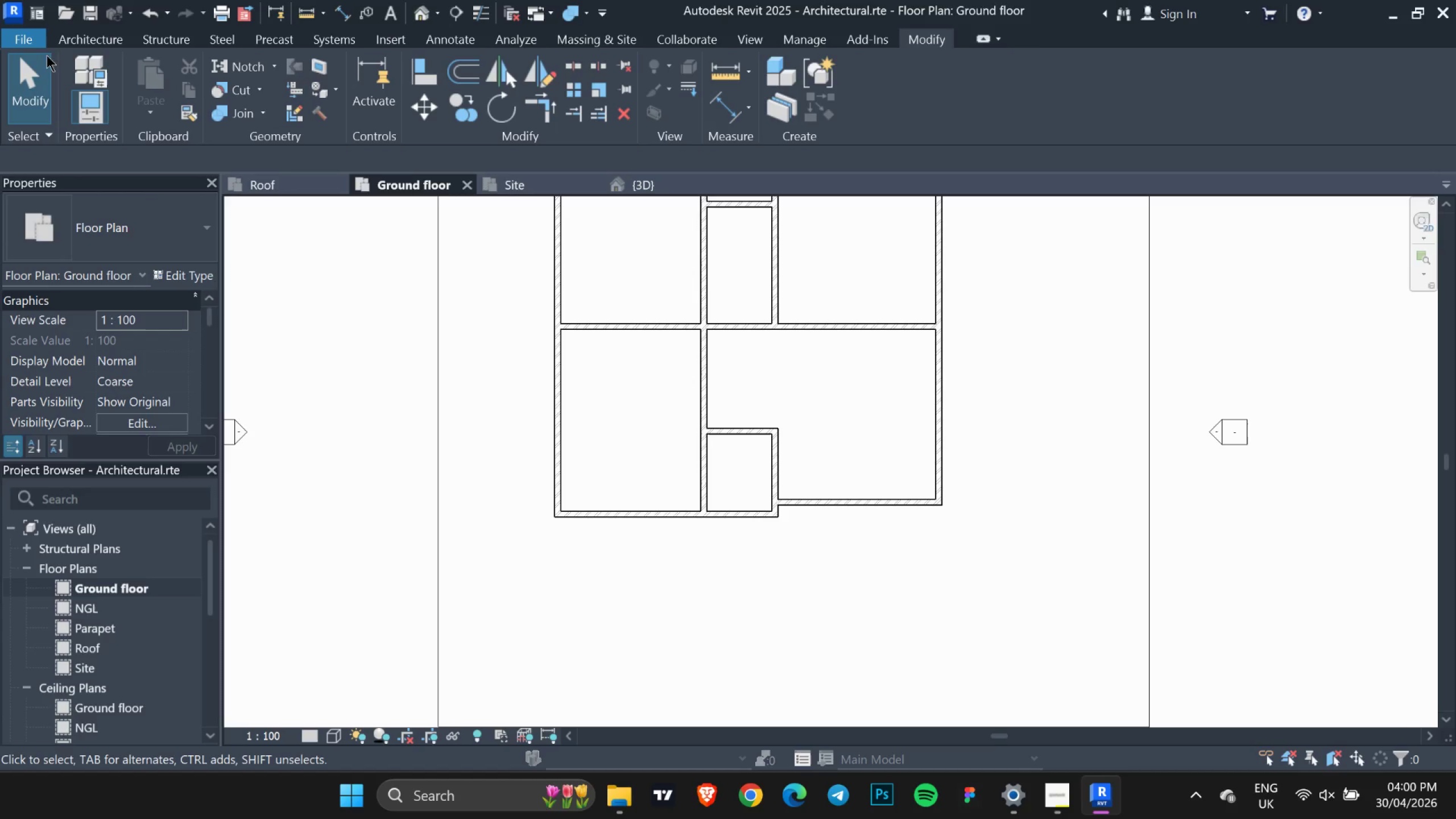 
left_click([78, 46])
 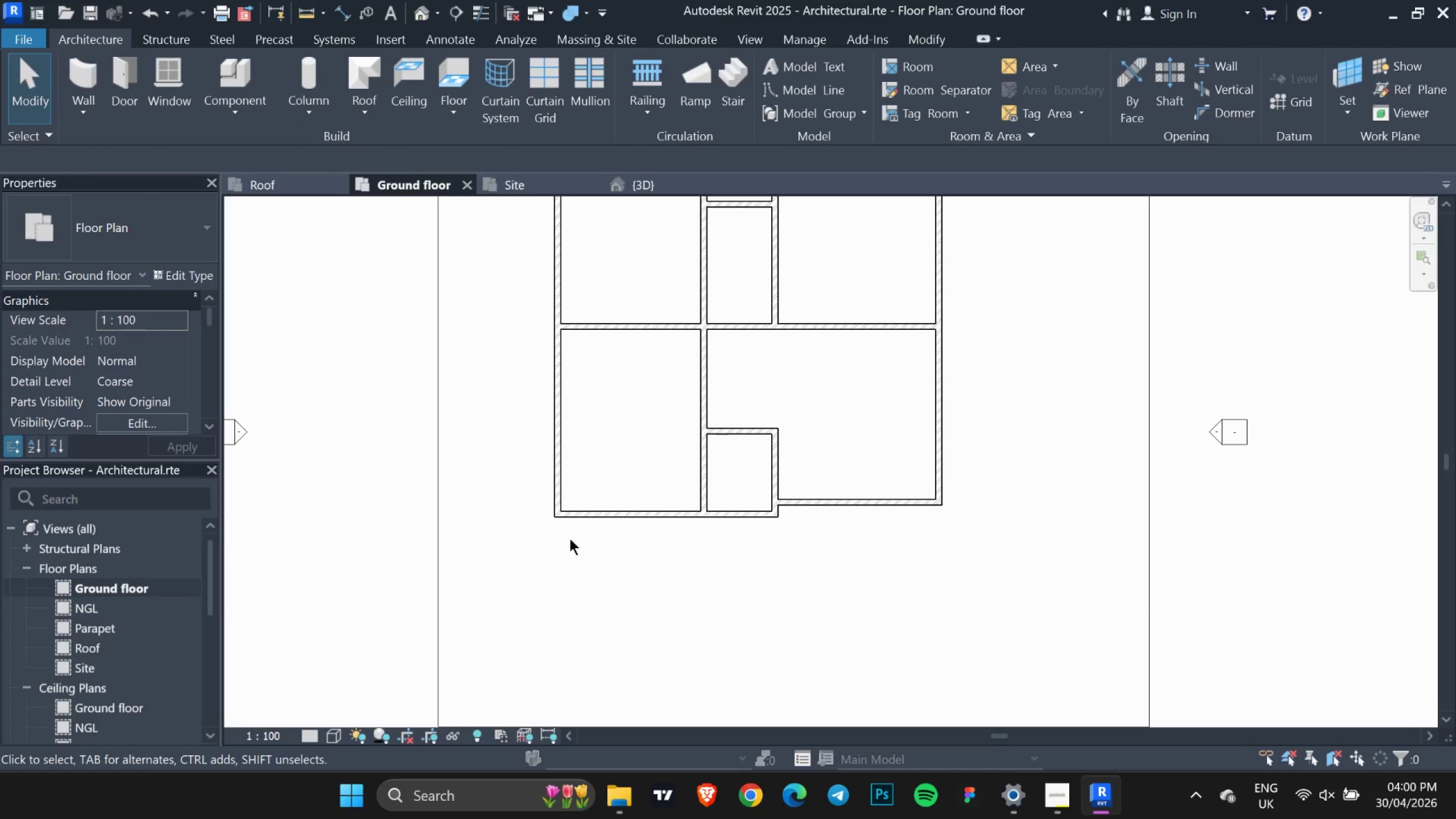 
left_click([75, 68])
 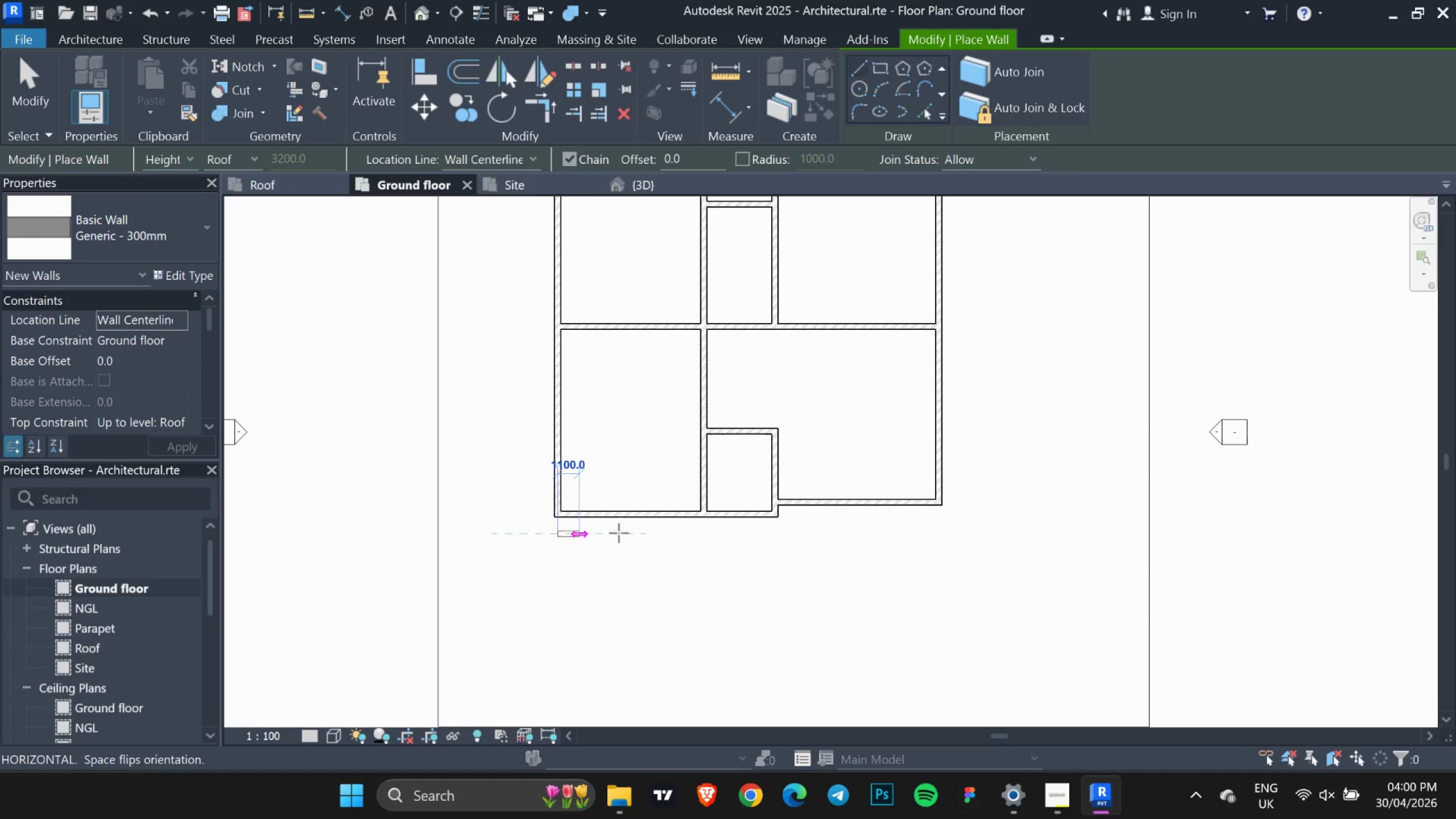 
mouse_move([694, 535])
 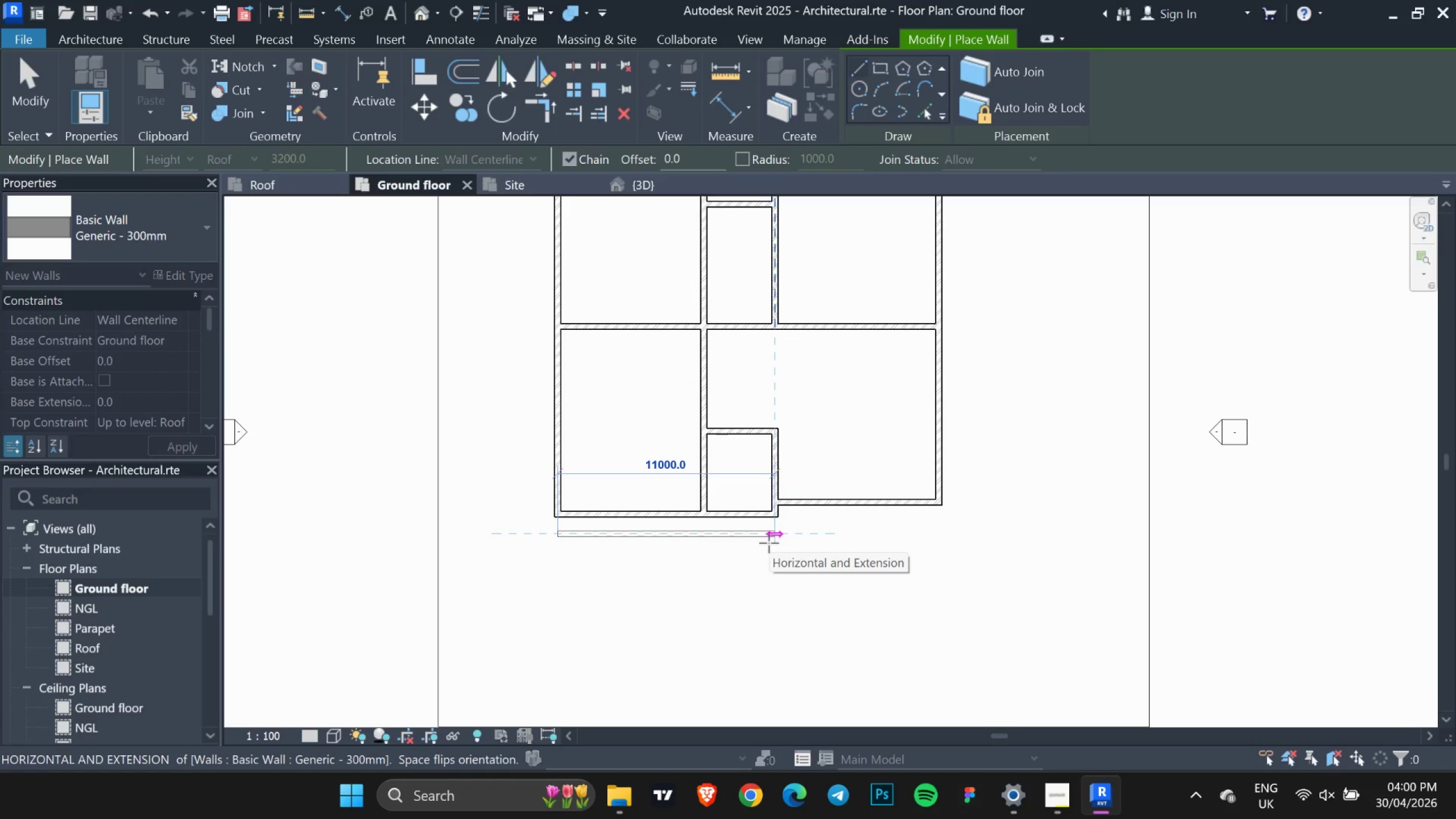 
wait(6.2)
 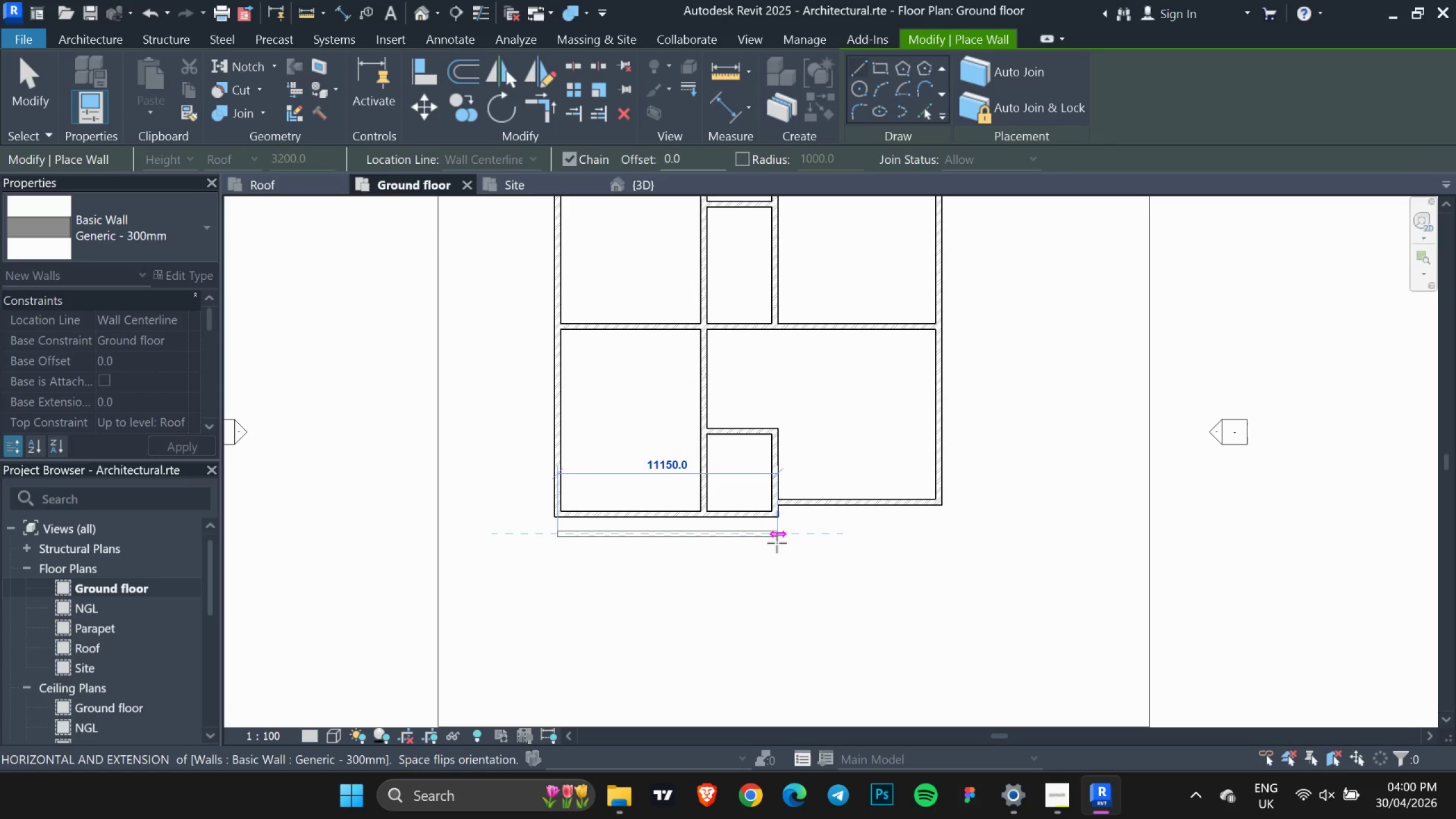 
left_click([769, 543])
 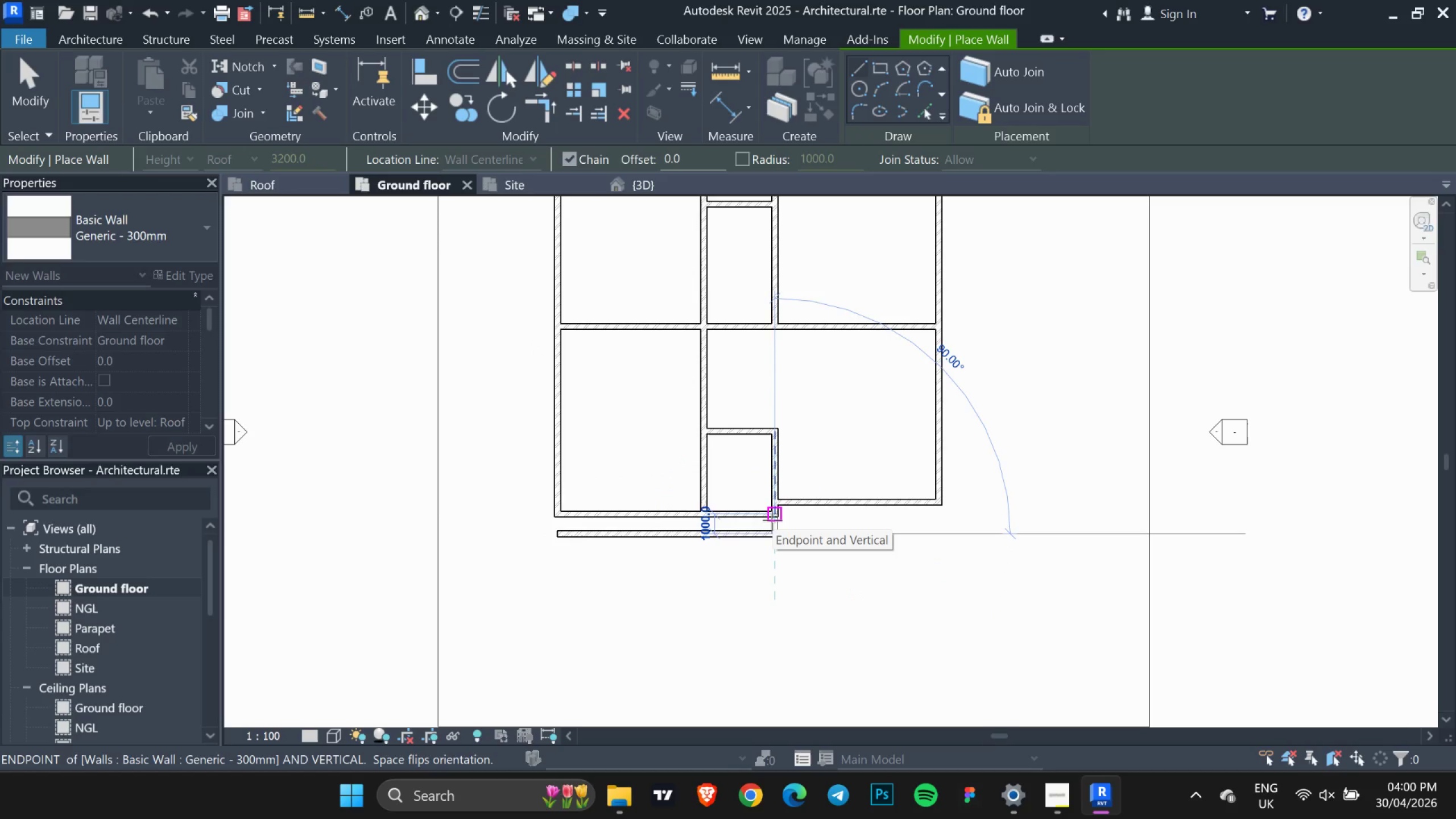 
left_click([772, 520])
 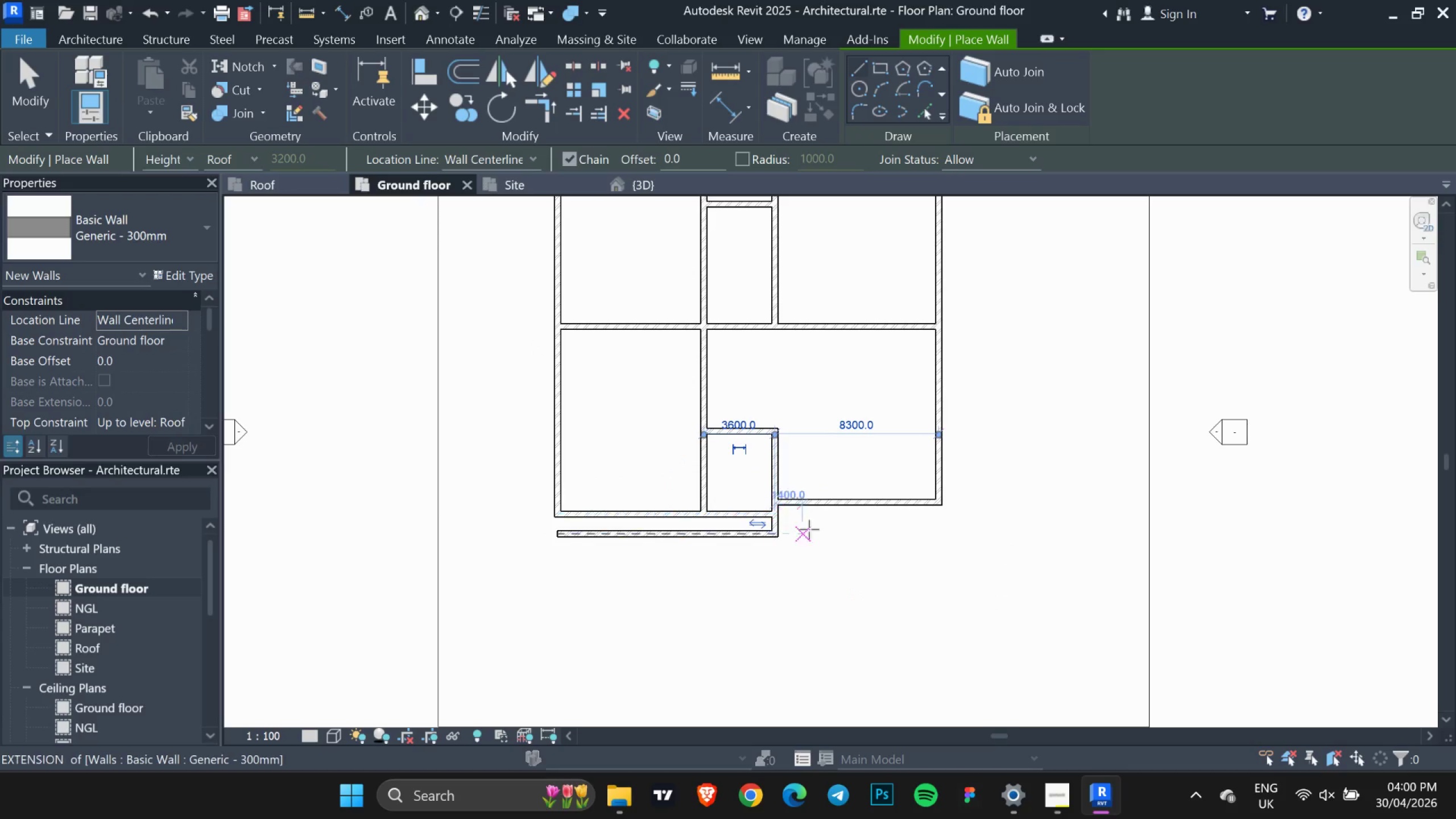 
mouse_move([820, 532])
 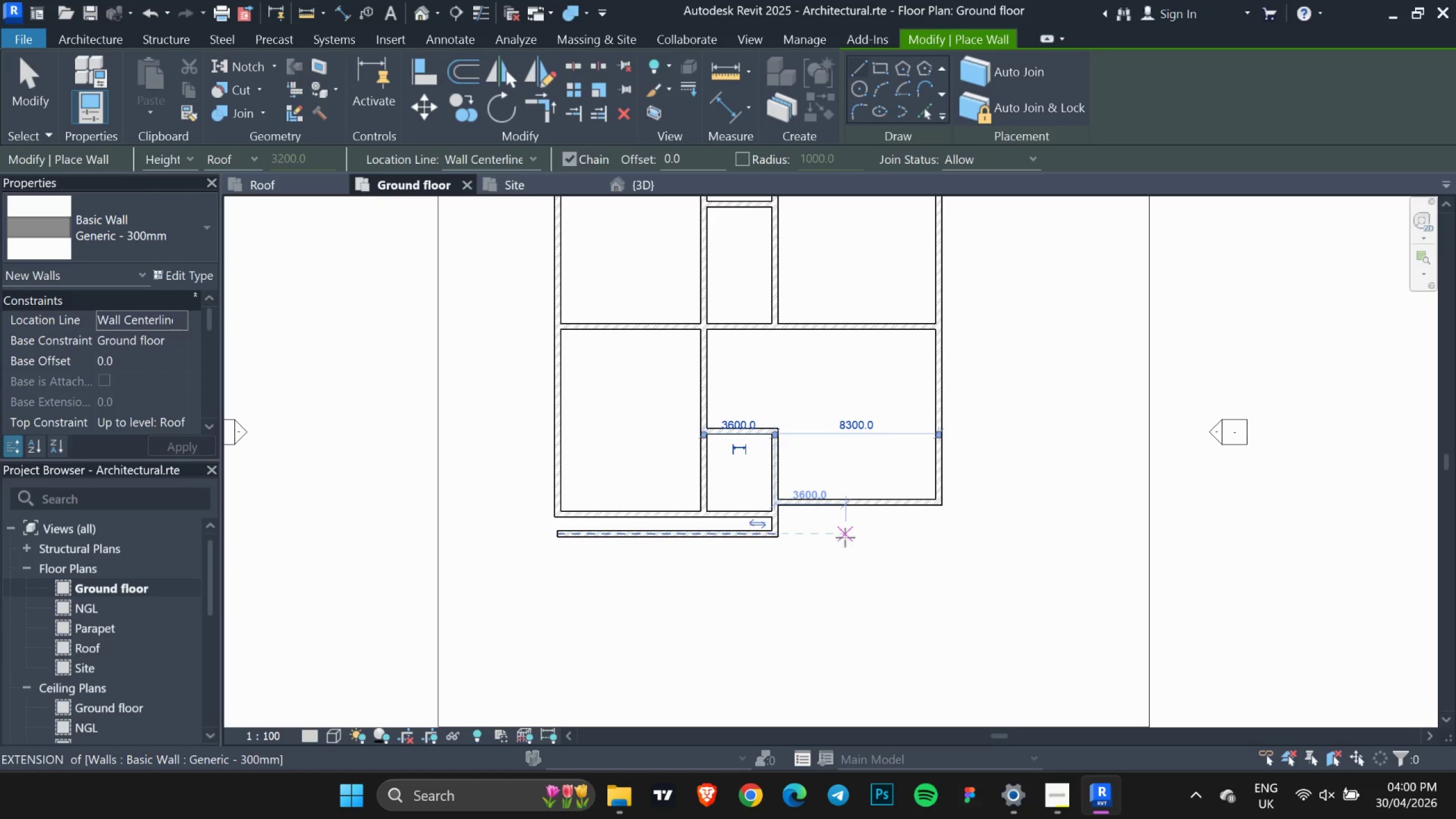 
key(Escape)
 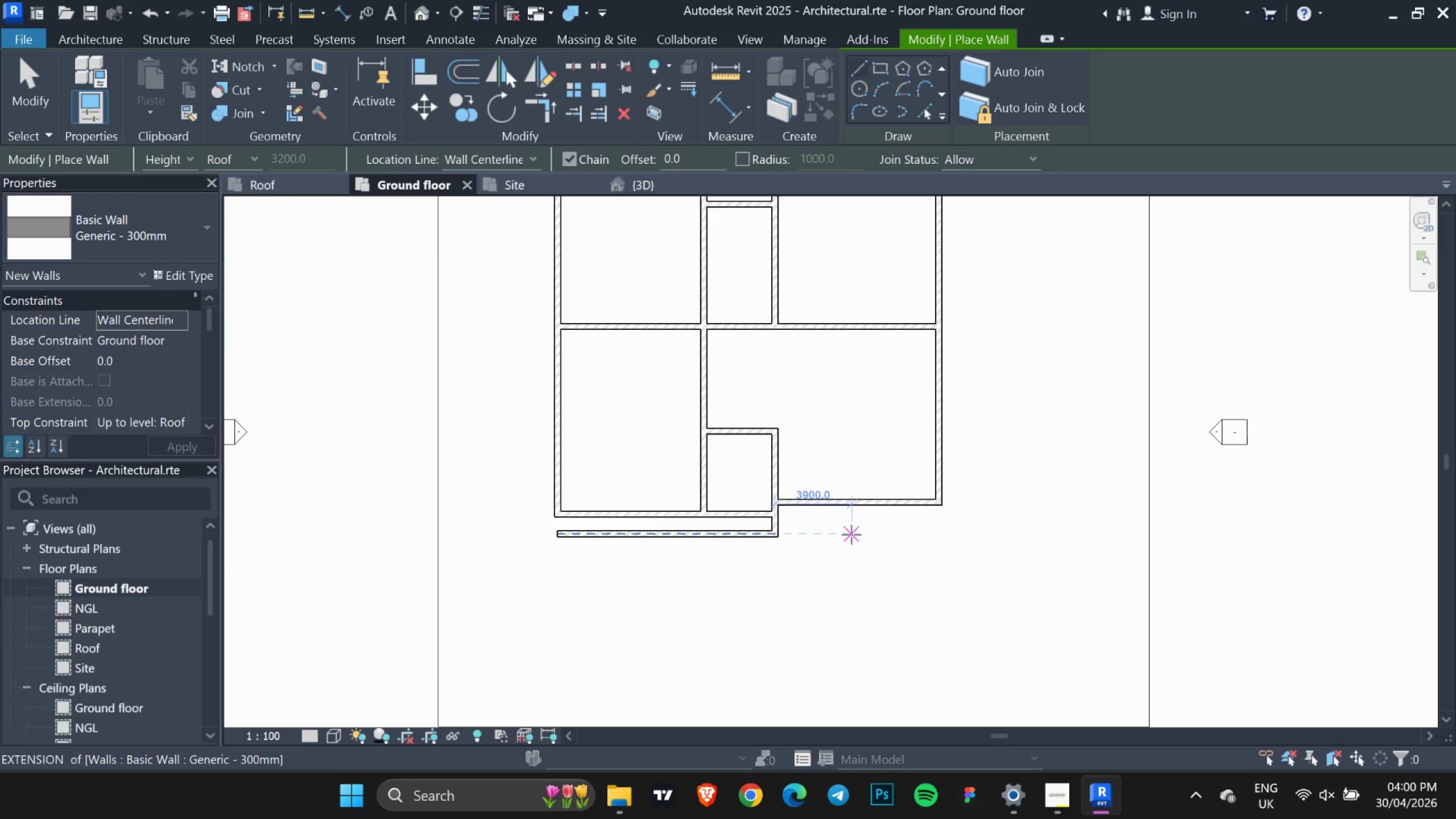 
left_click([851, 535])
 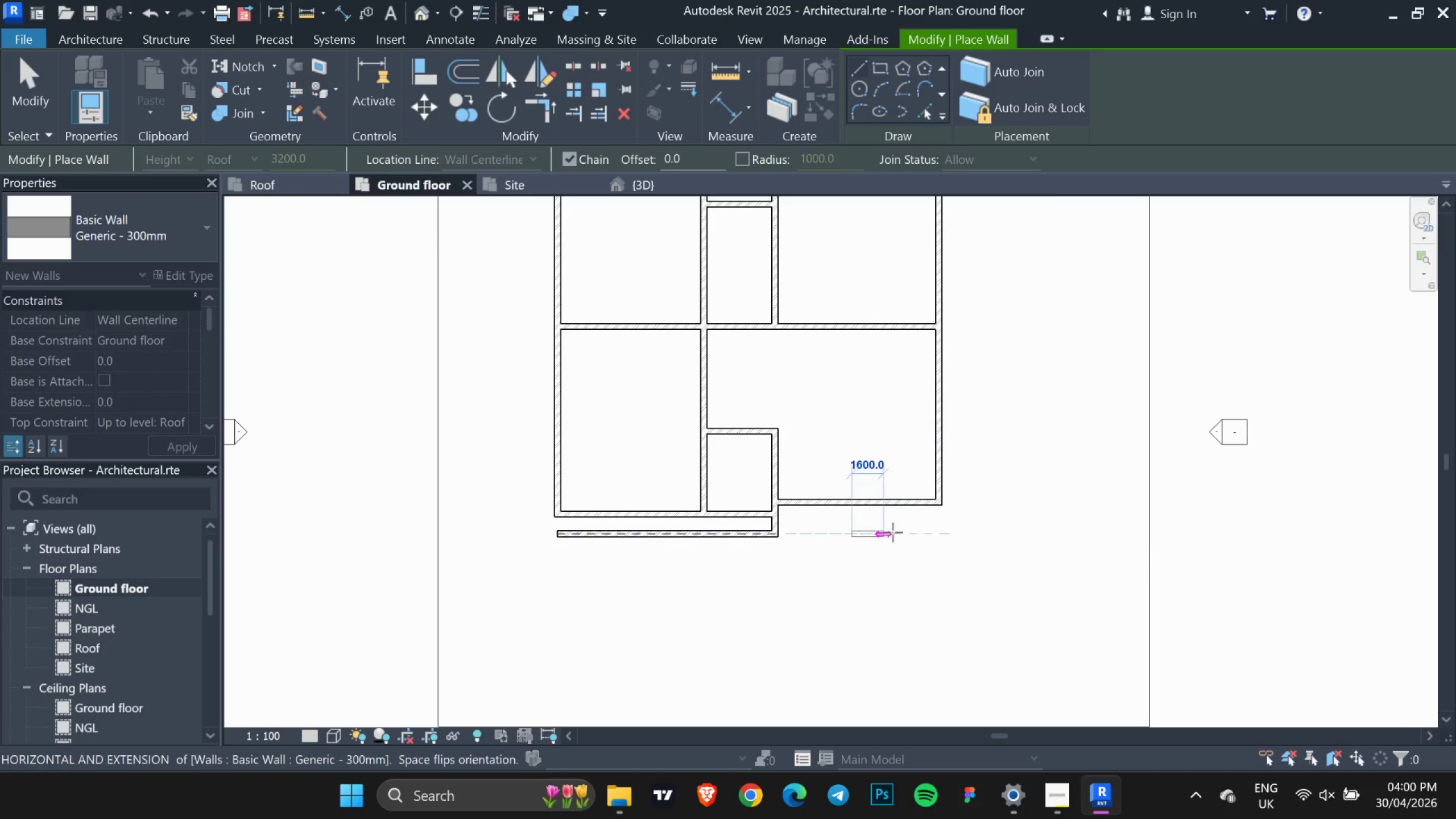 
mouse_move([907, 531])
 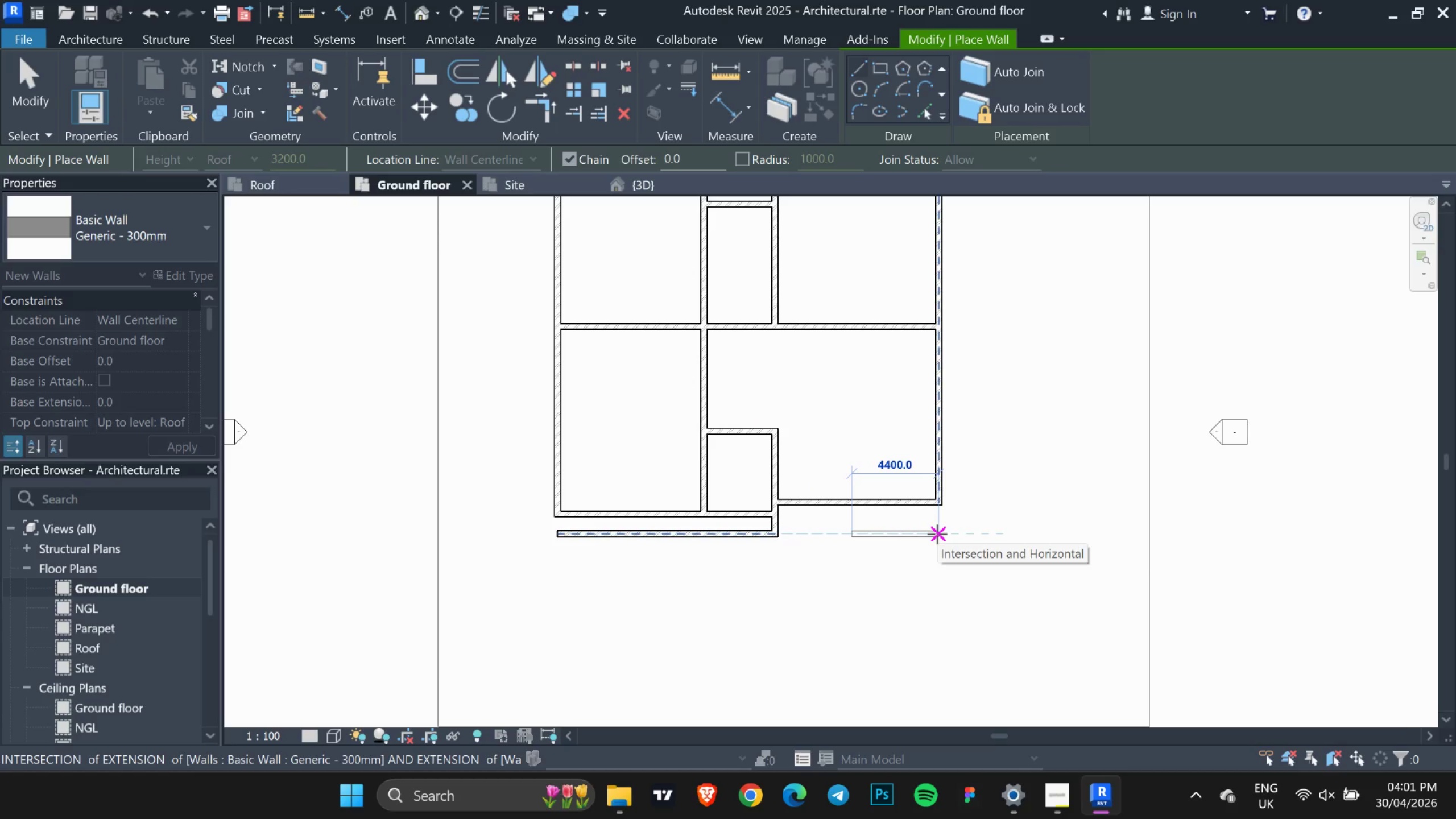 
left_click([937, 534])
 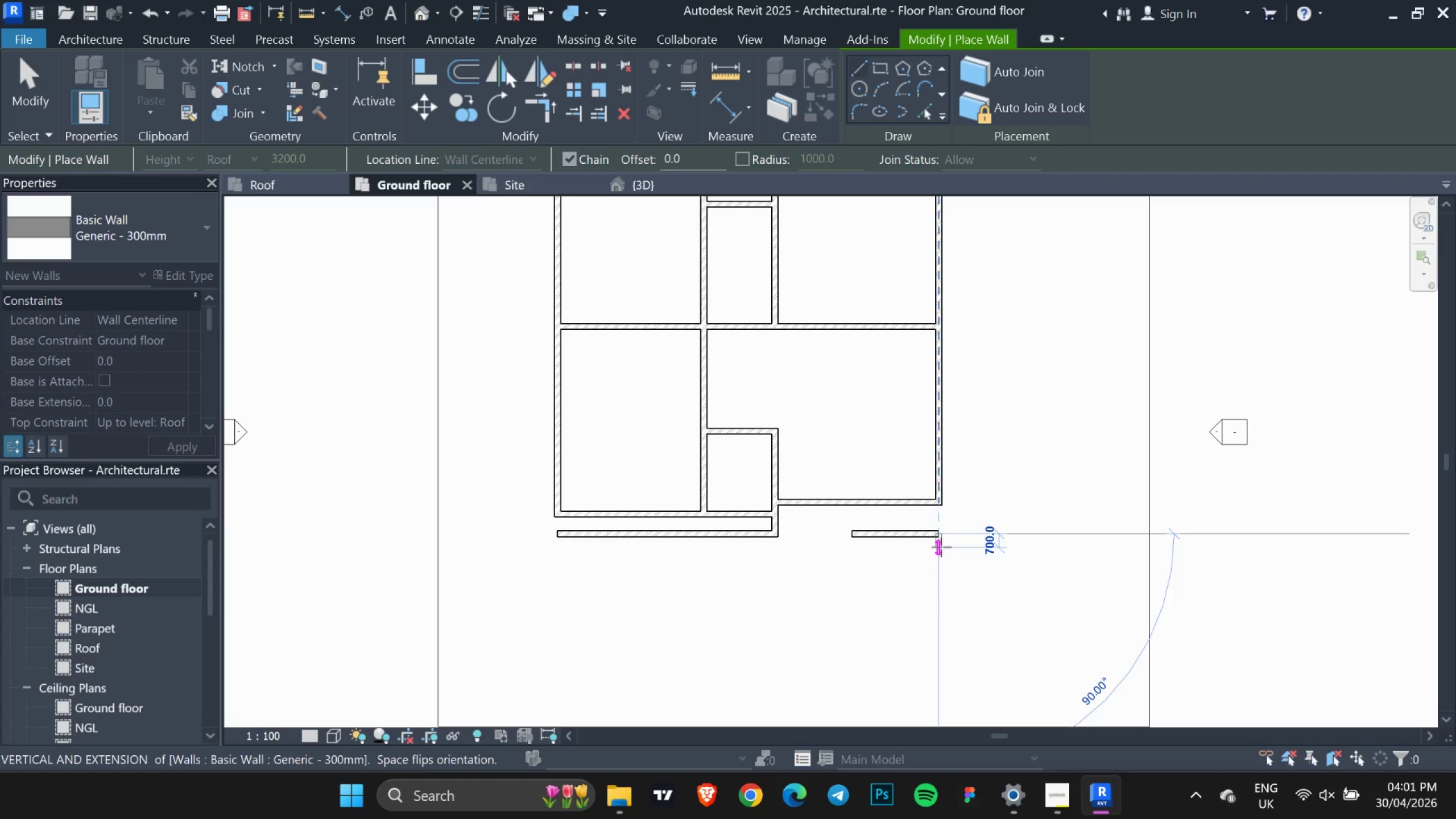 
left_click([941, 548])
 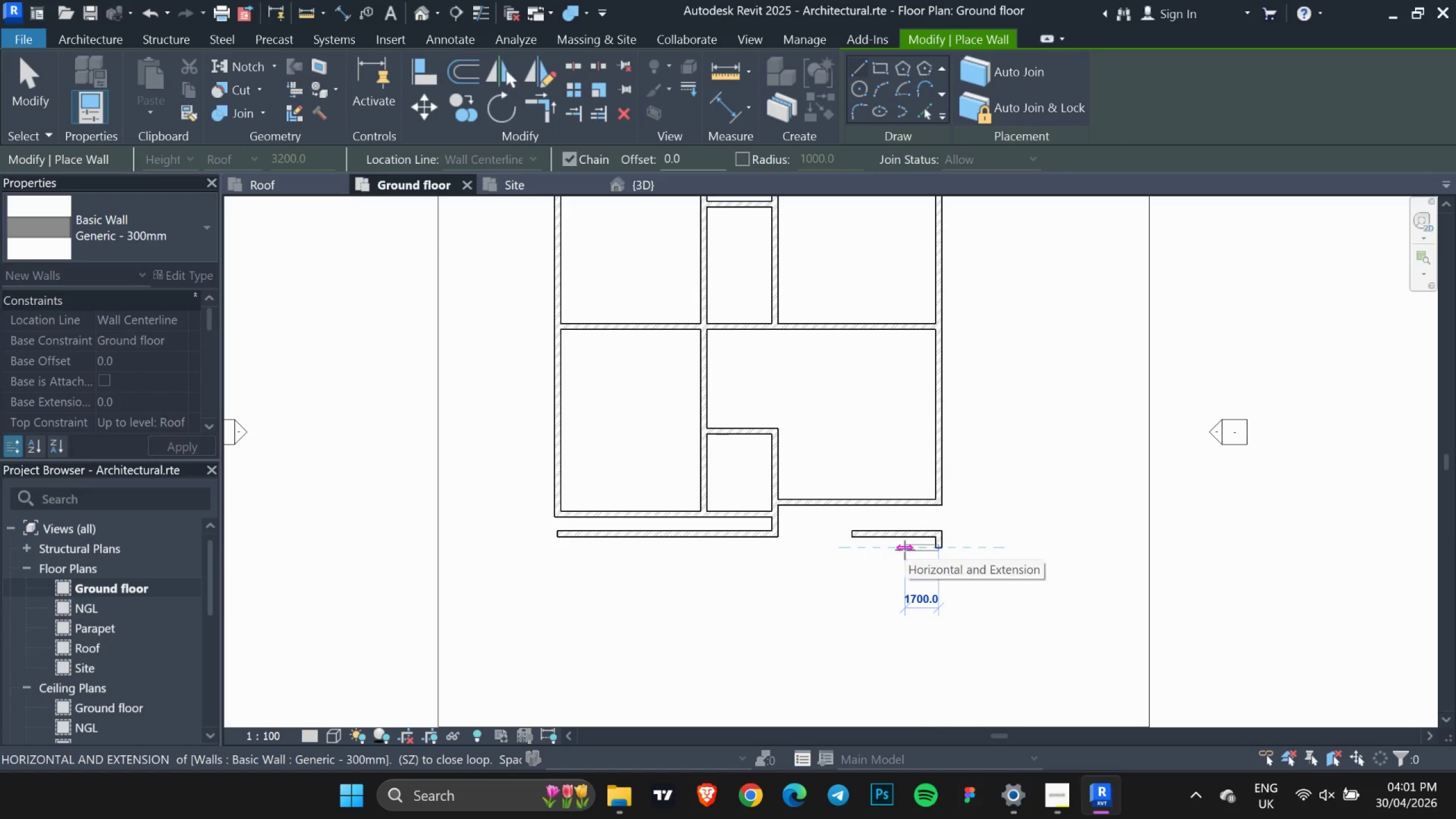 
double_click([905, 550])
 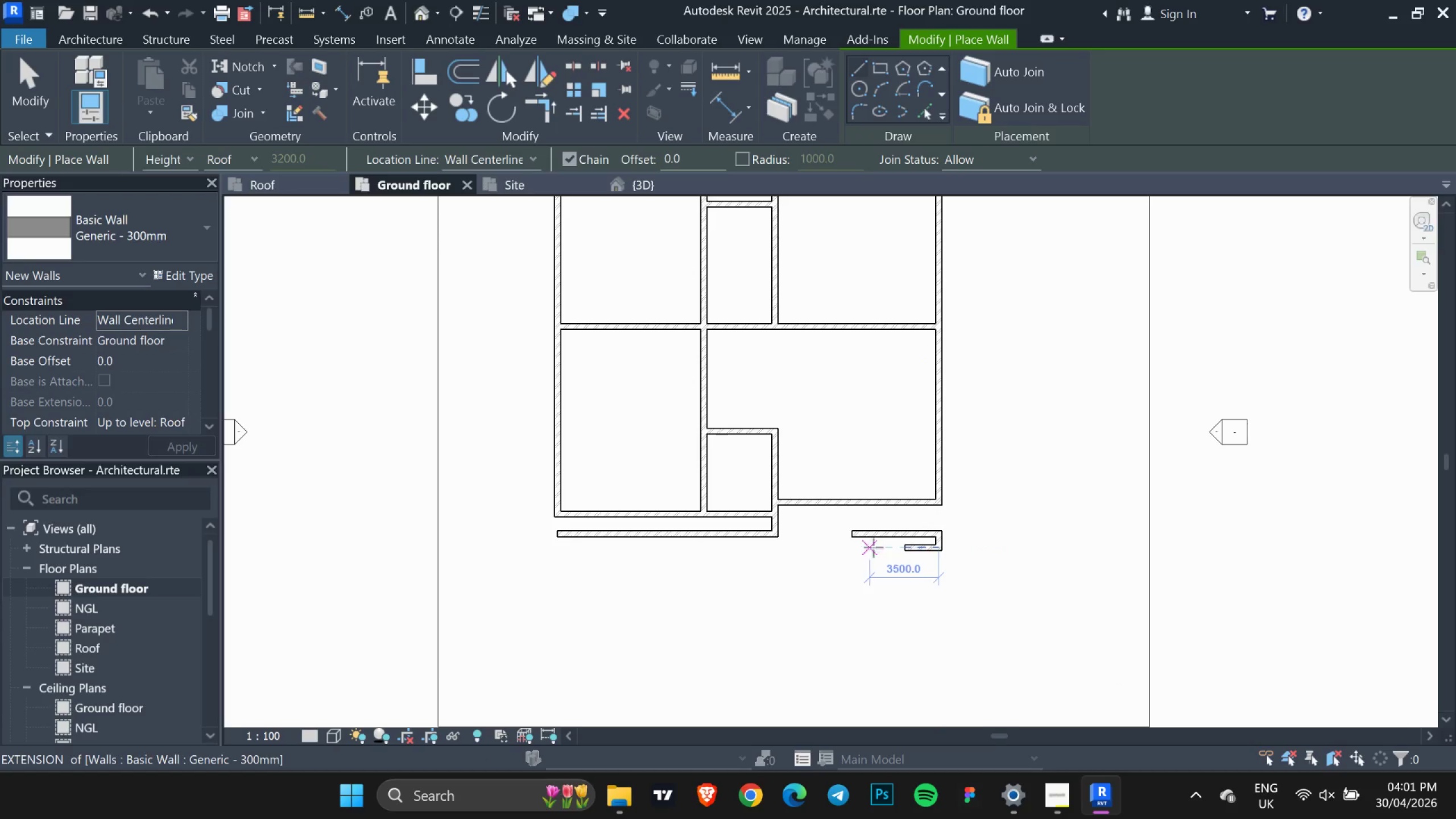 
key(Escape)
 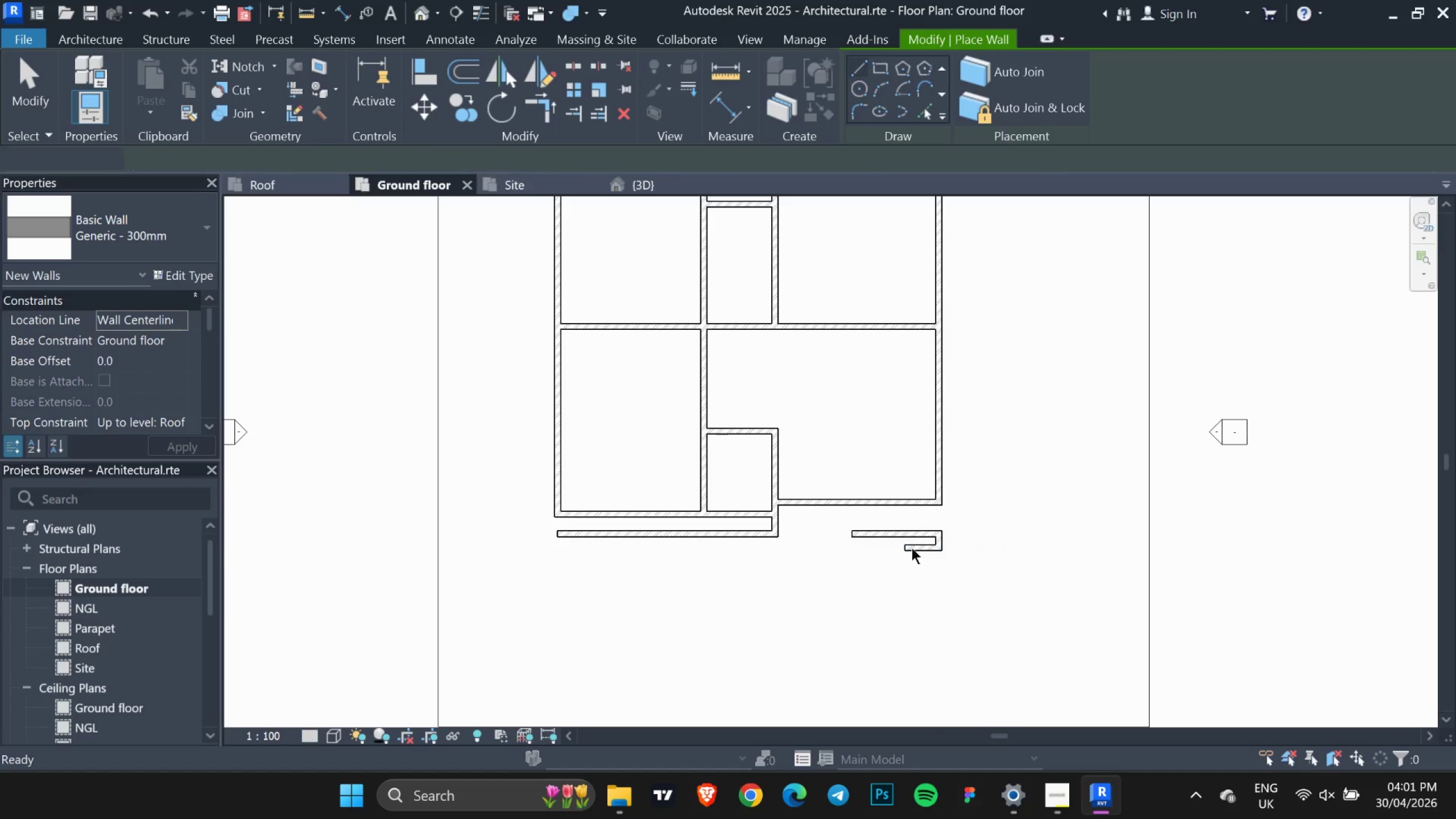 
key(Escape)
 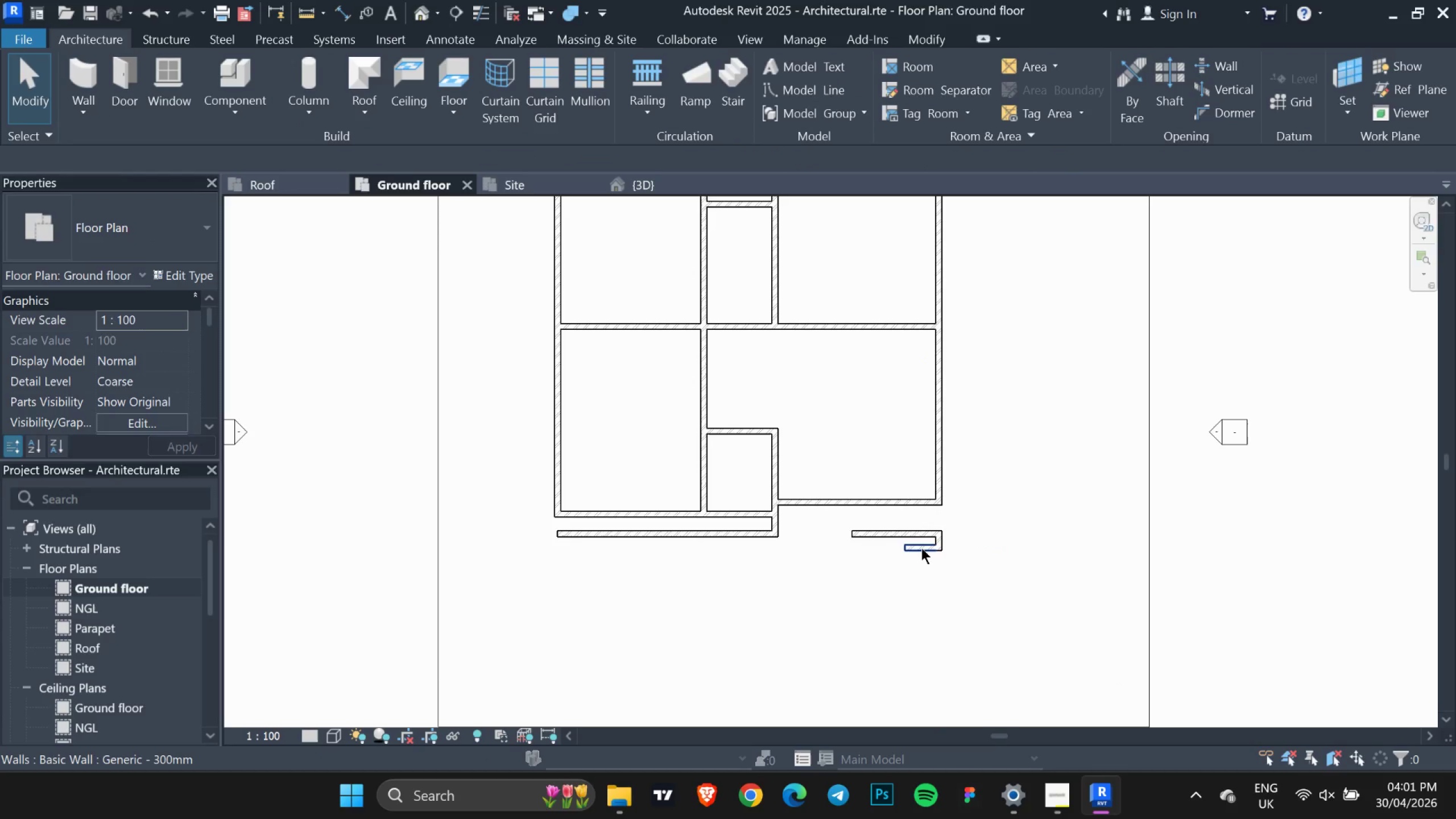 
left_click([921, 548])
 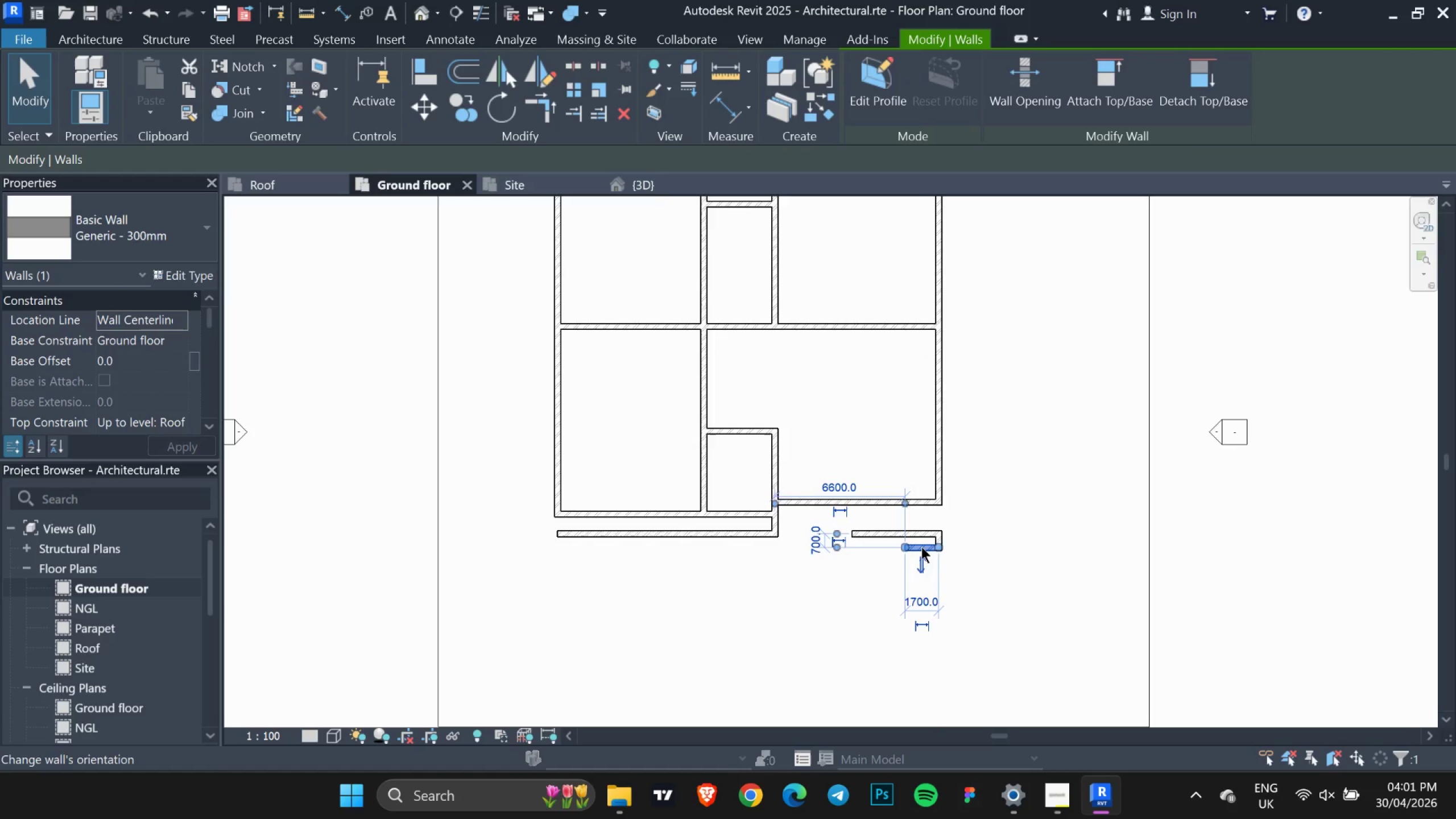 
key(ArrowUp)
 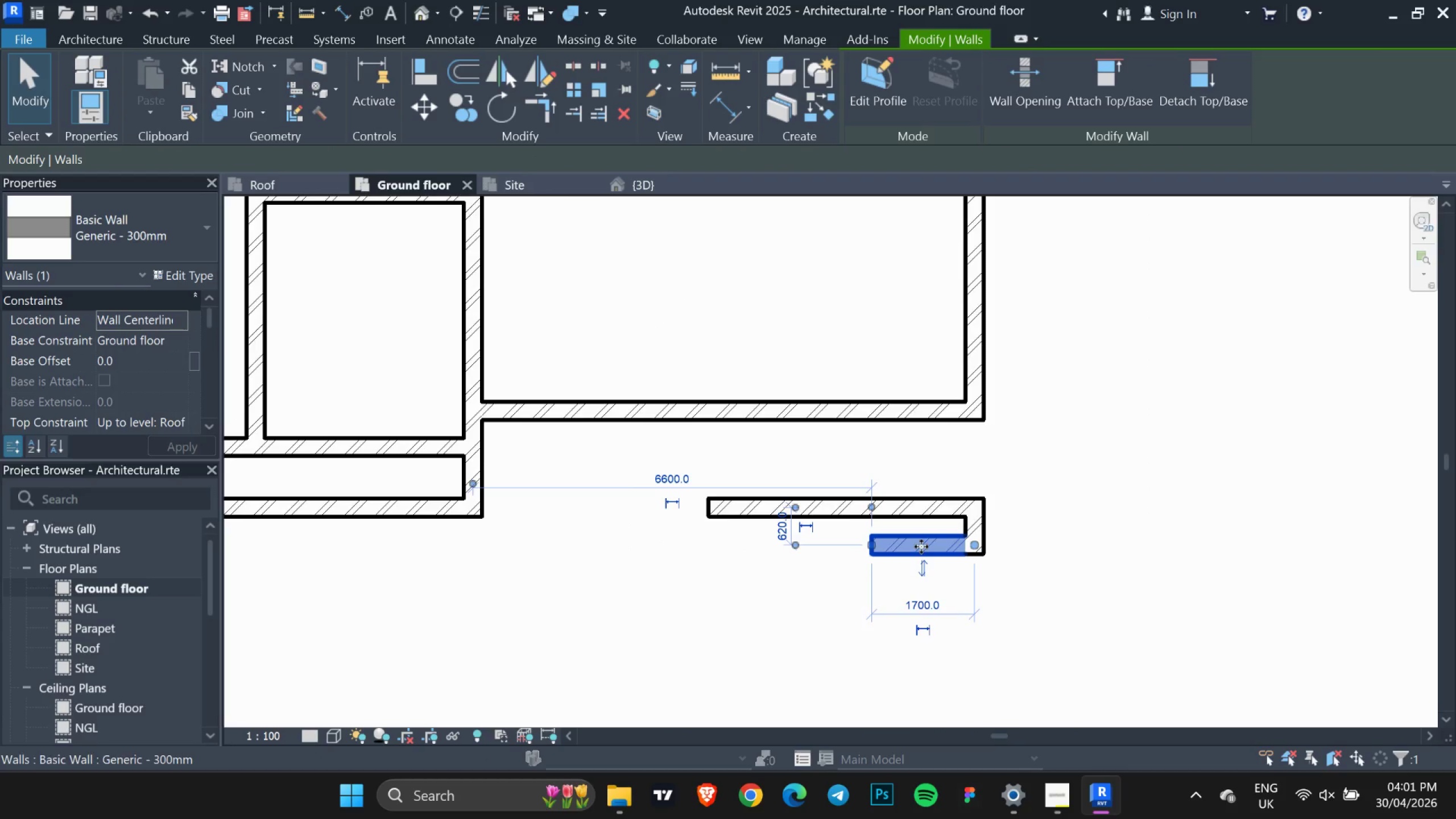 
key(ArrowUp)
 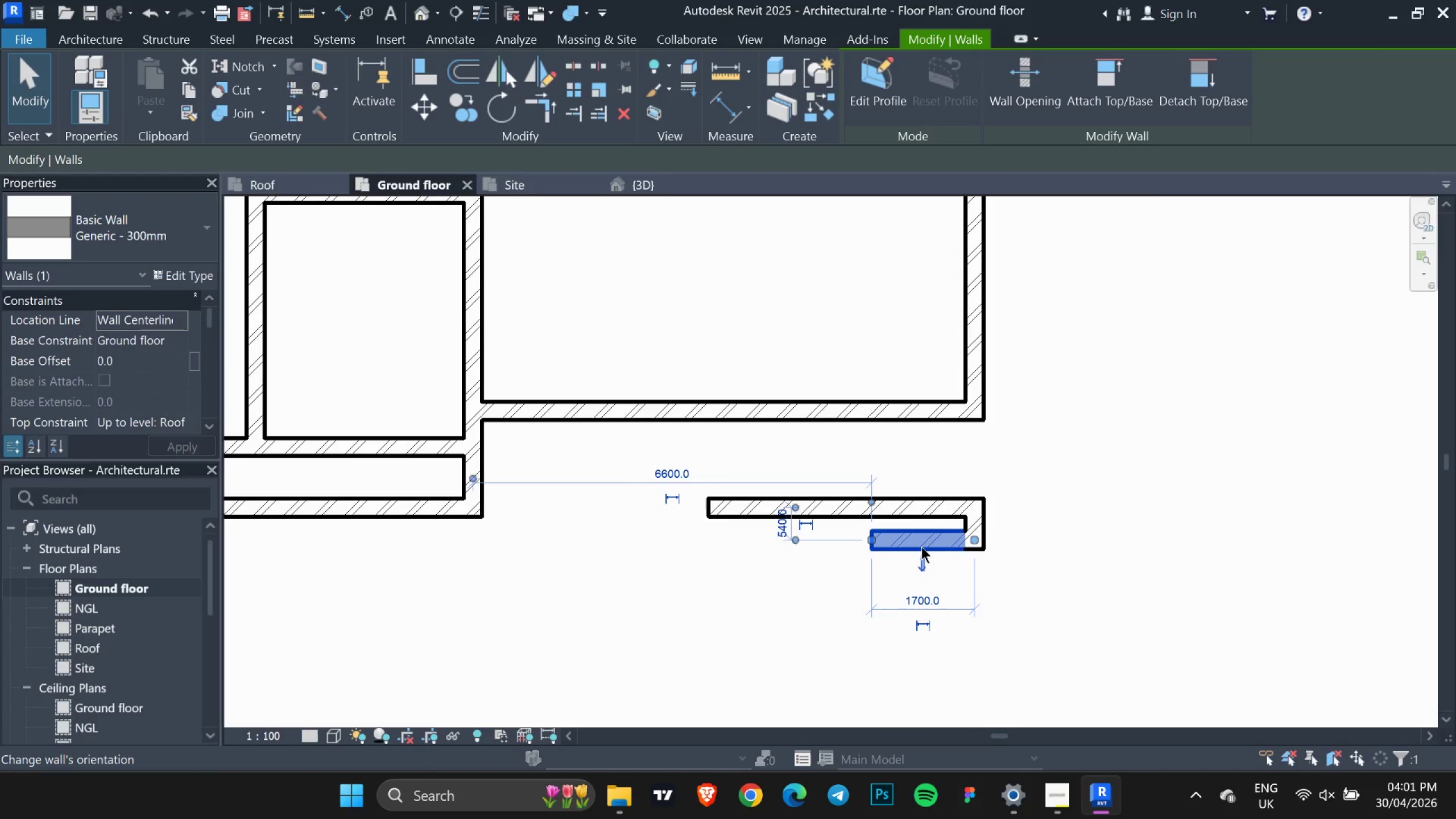 
scroll: coordinate [921, 547], scroll_direction: up, amount: 8.0
 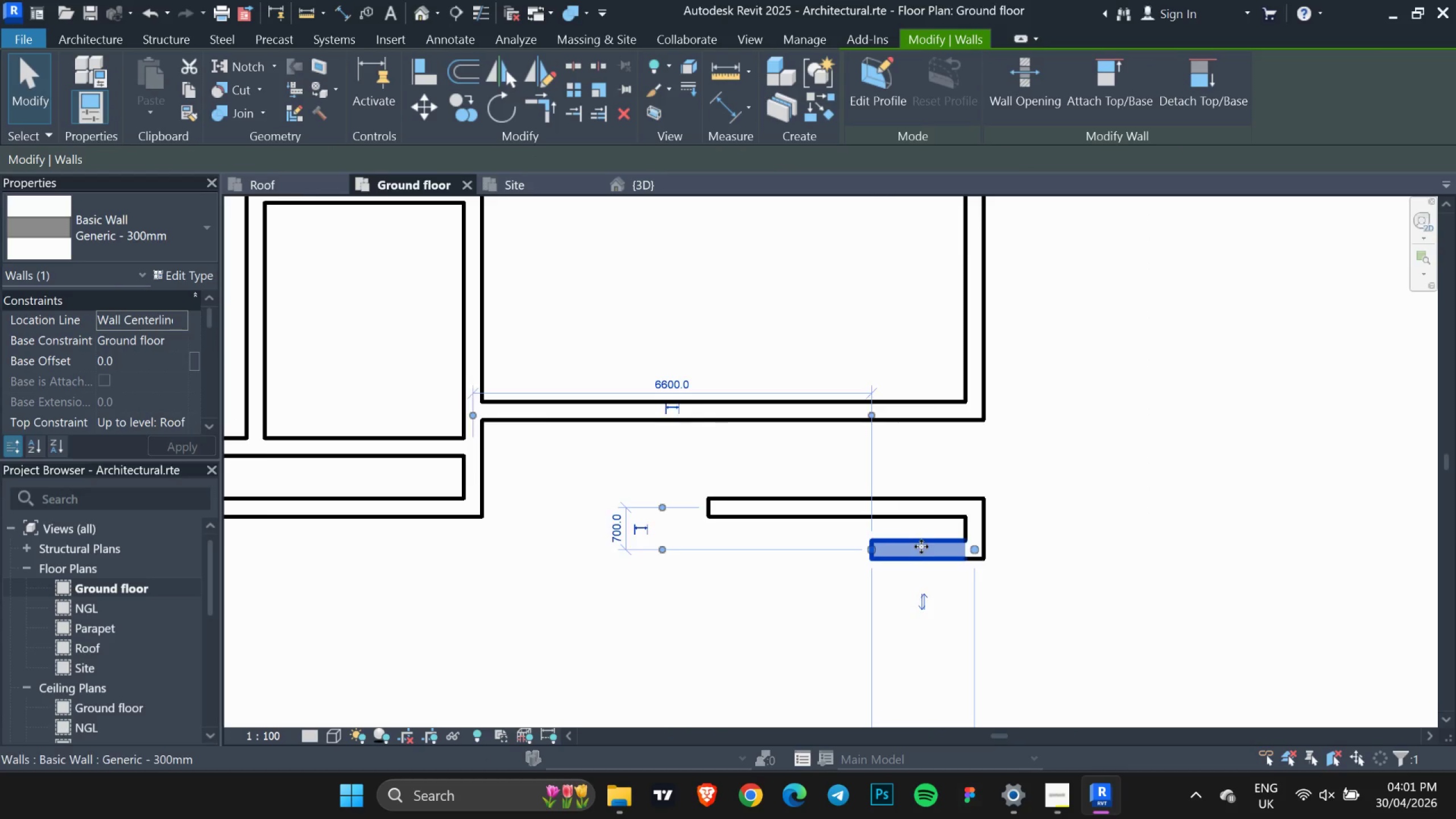 
key(ArrowUp)
 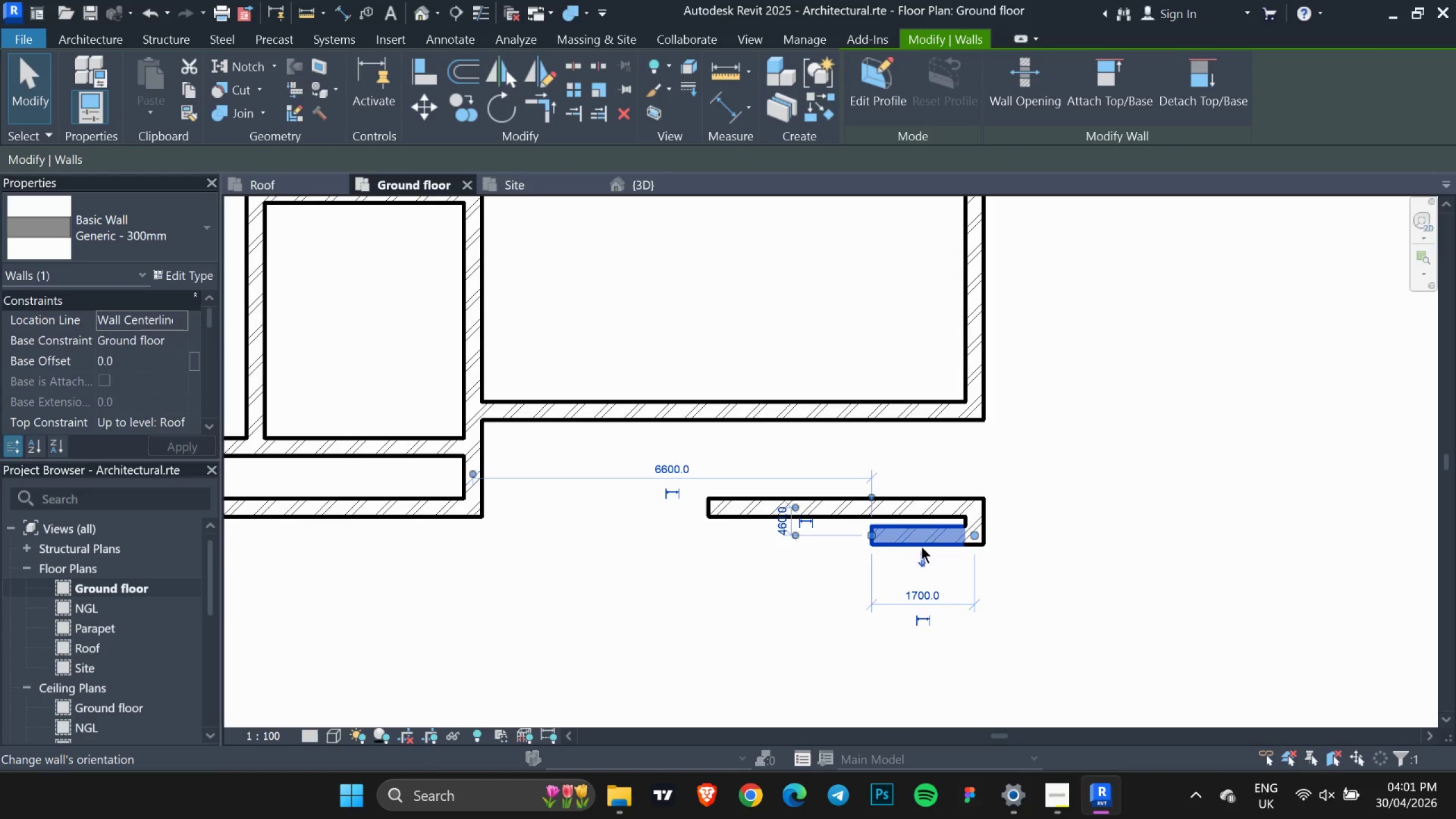 
key(ArrowUp)
 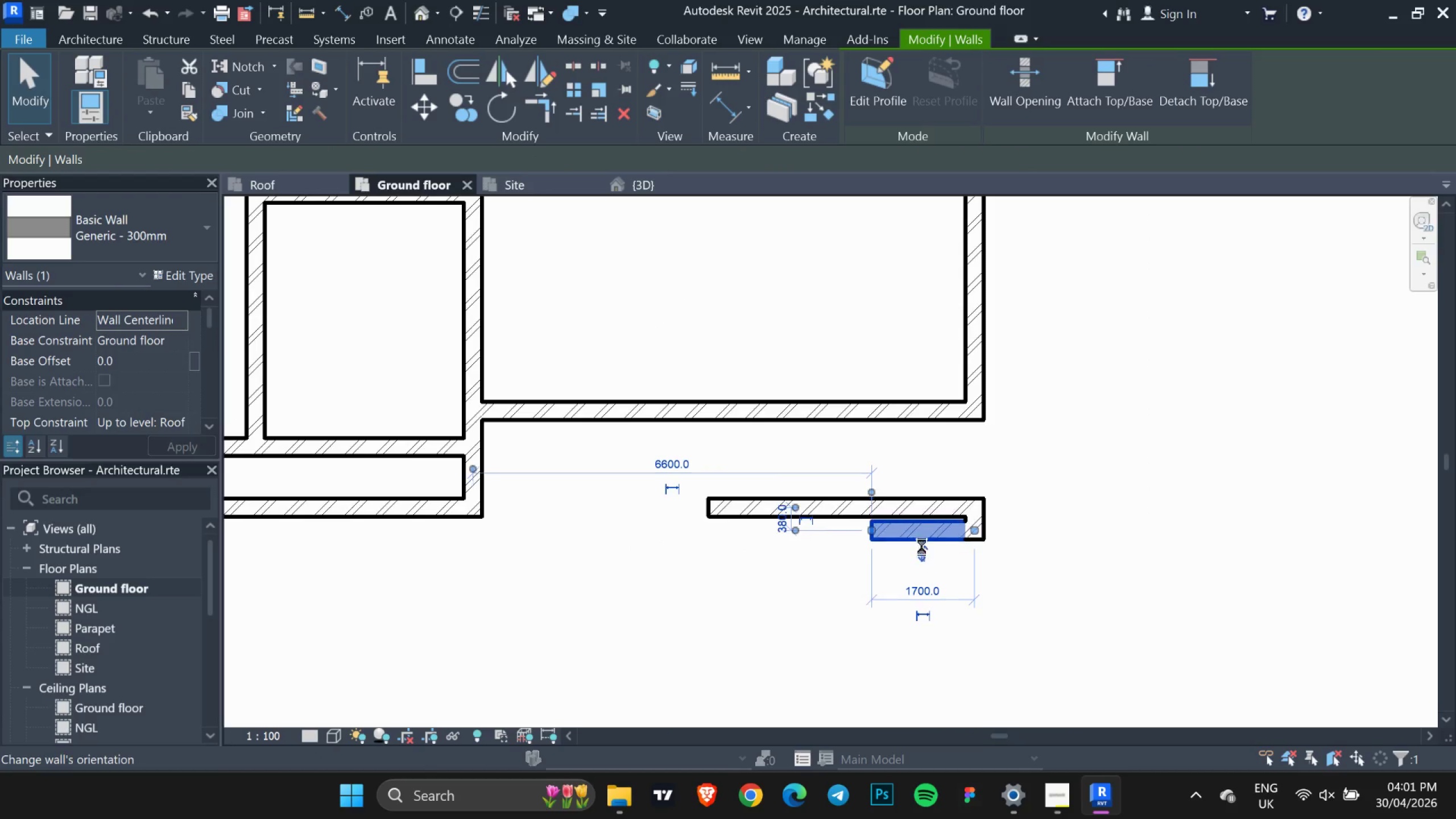 
key(ArrowUp)
 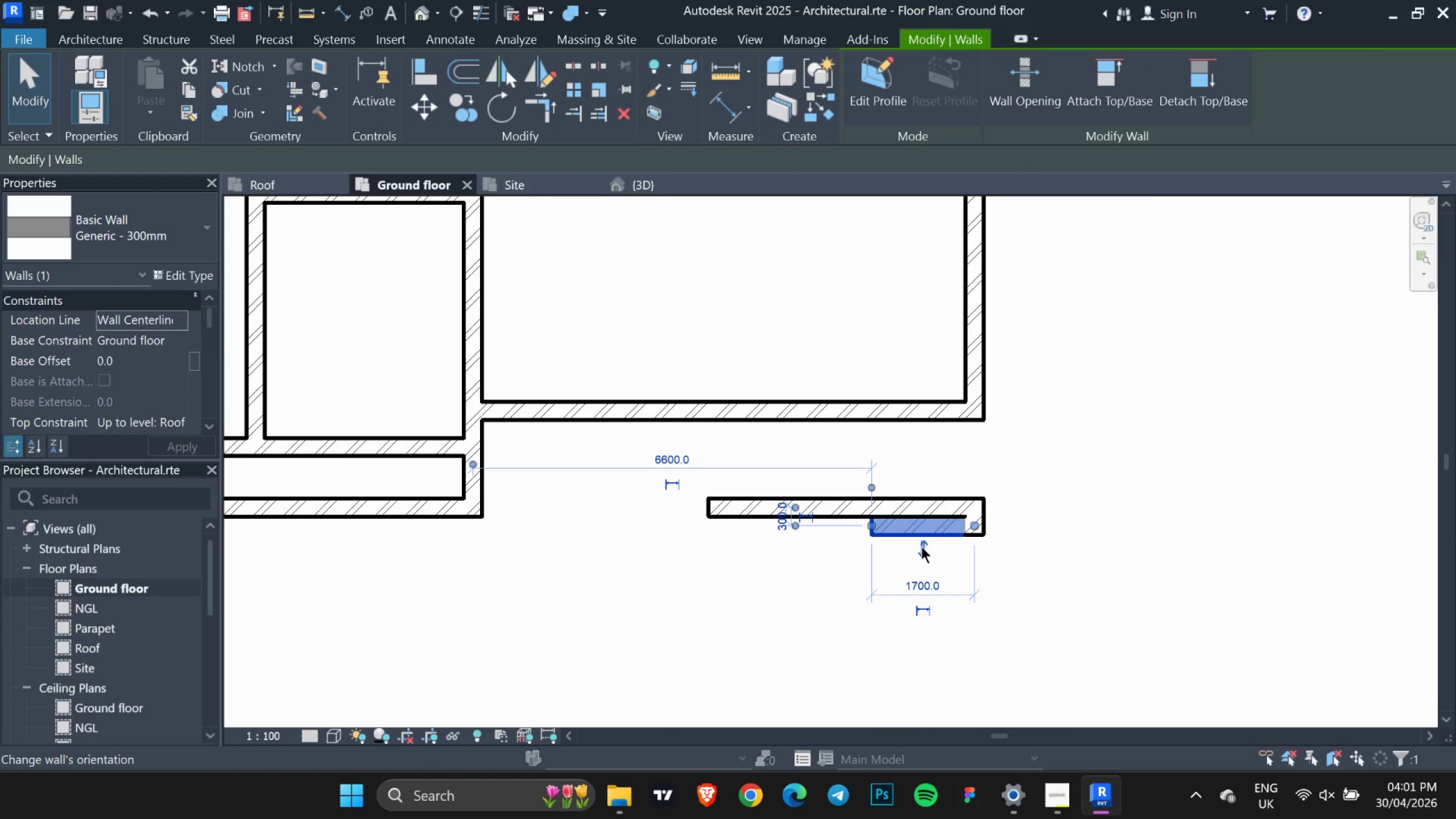 
key(ArrowDown)
 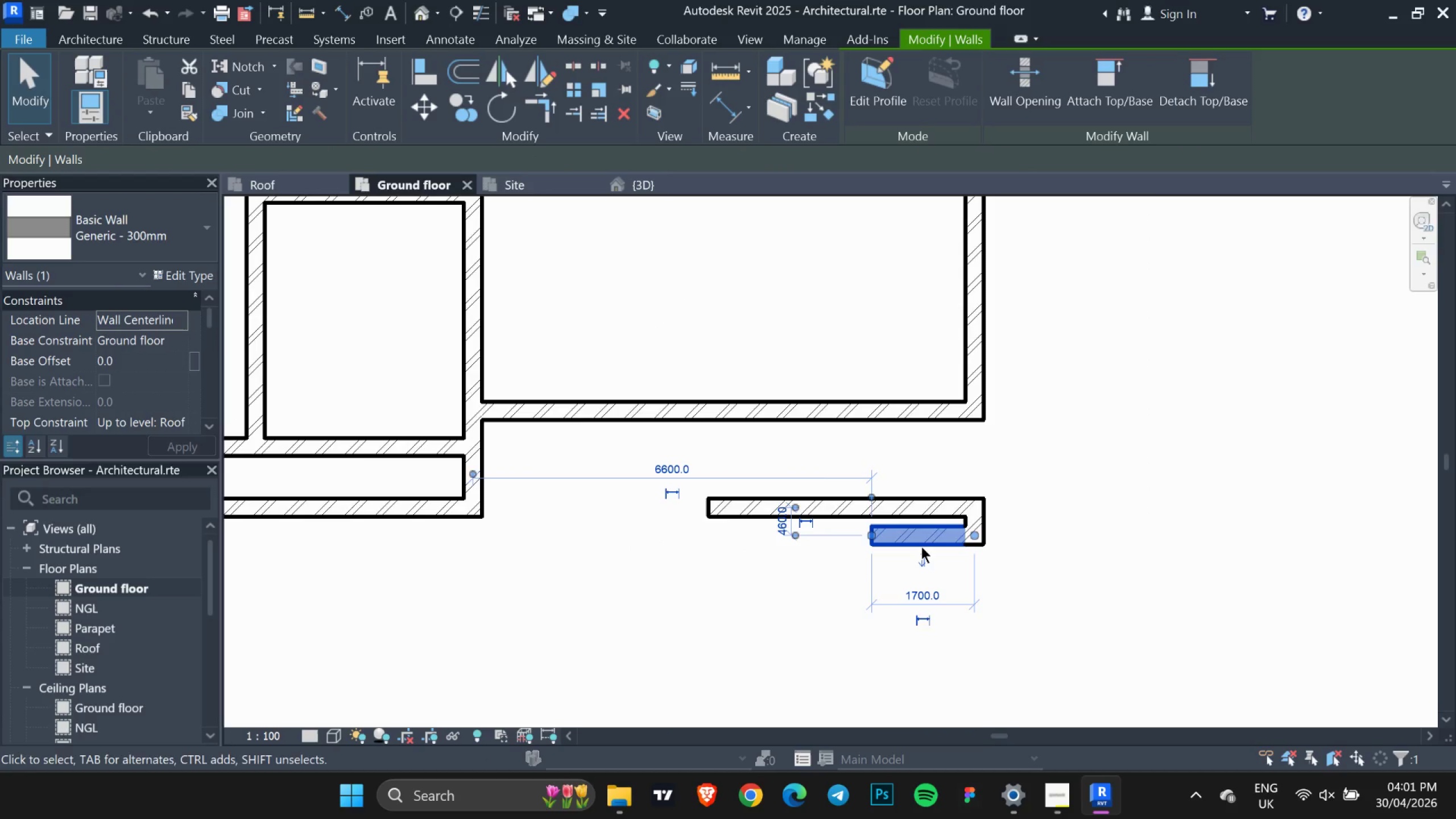 
key(ArrowDown)
 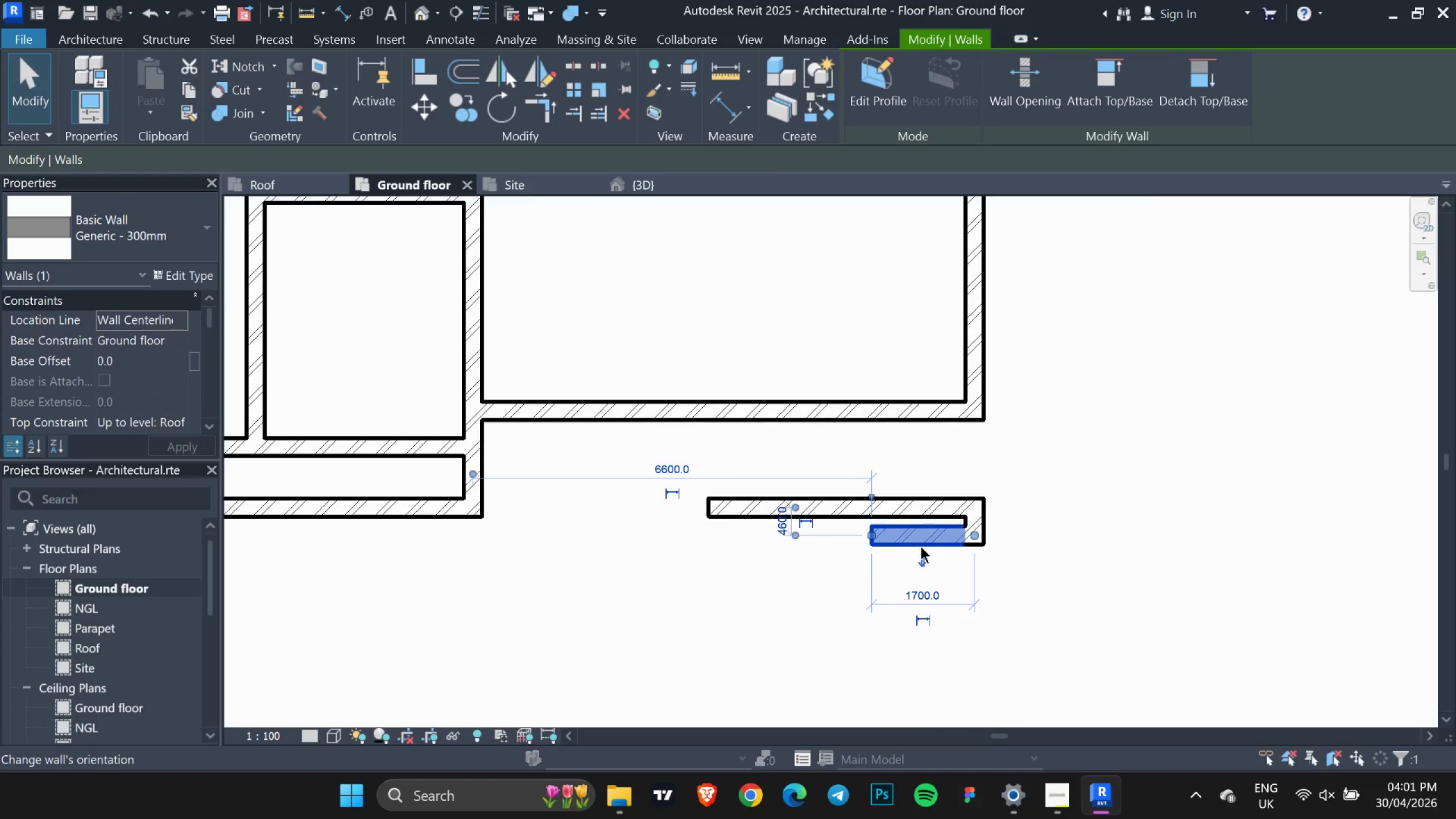 
scroll: coordinate [927, 547], scroll_direction: down, amount: 14.0
 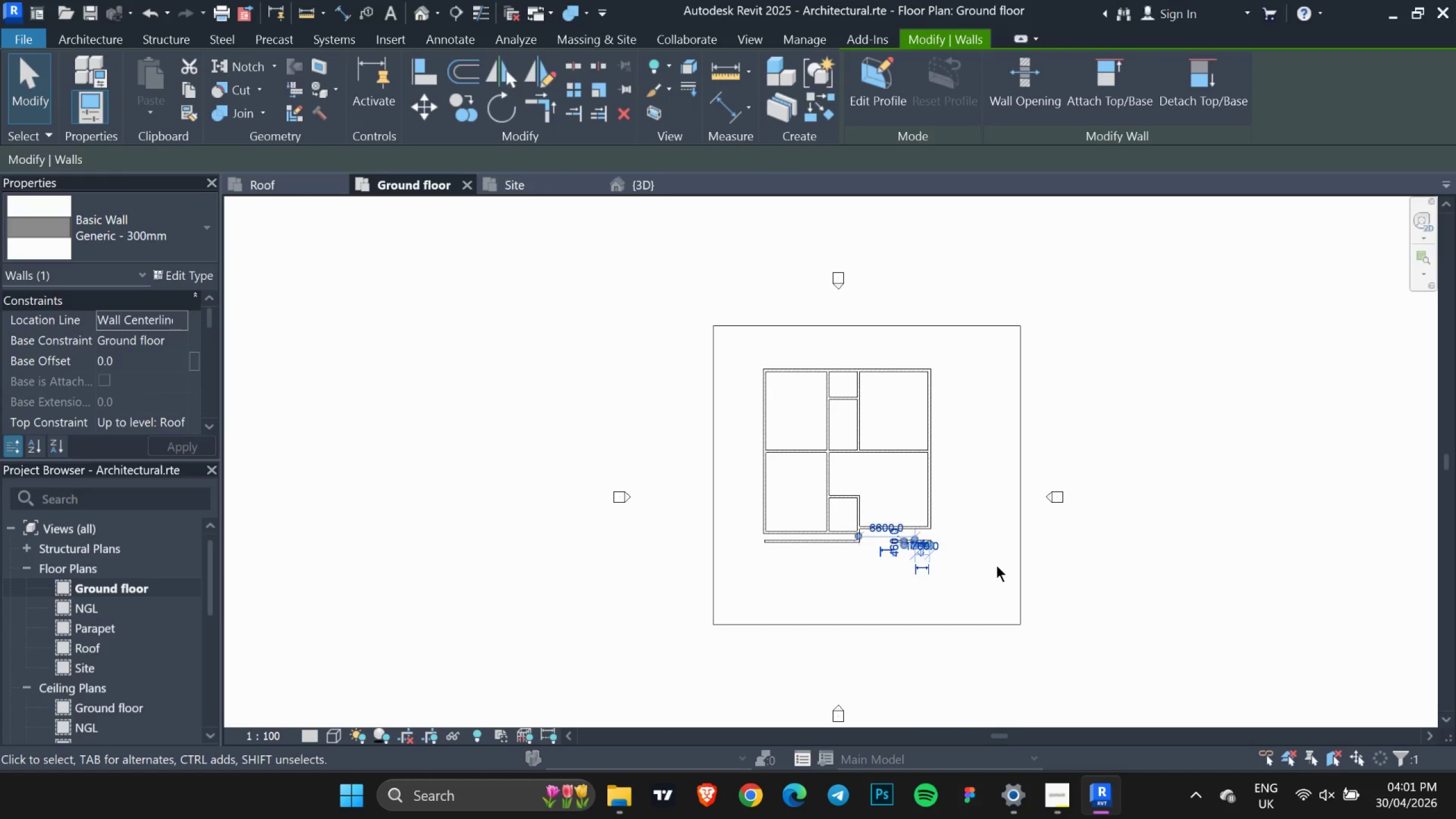 
left_click([996, 565])
 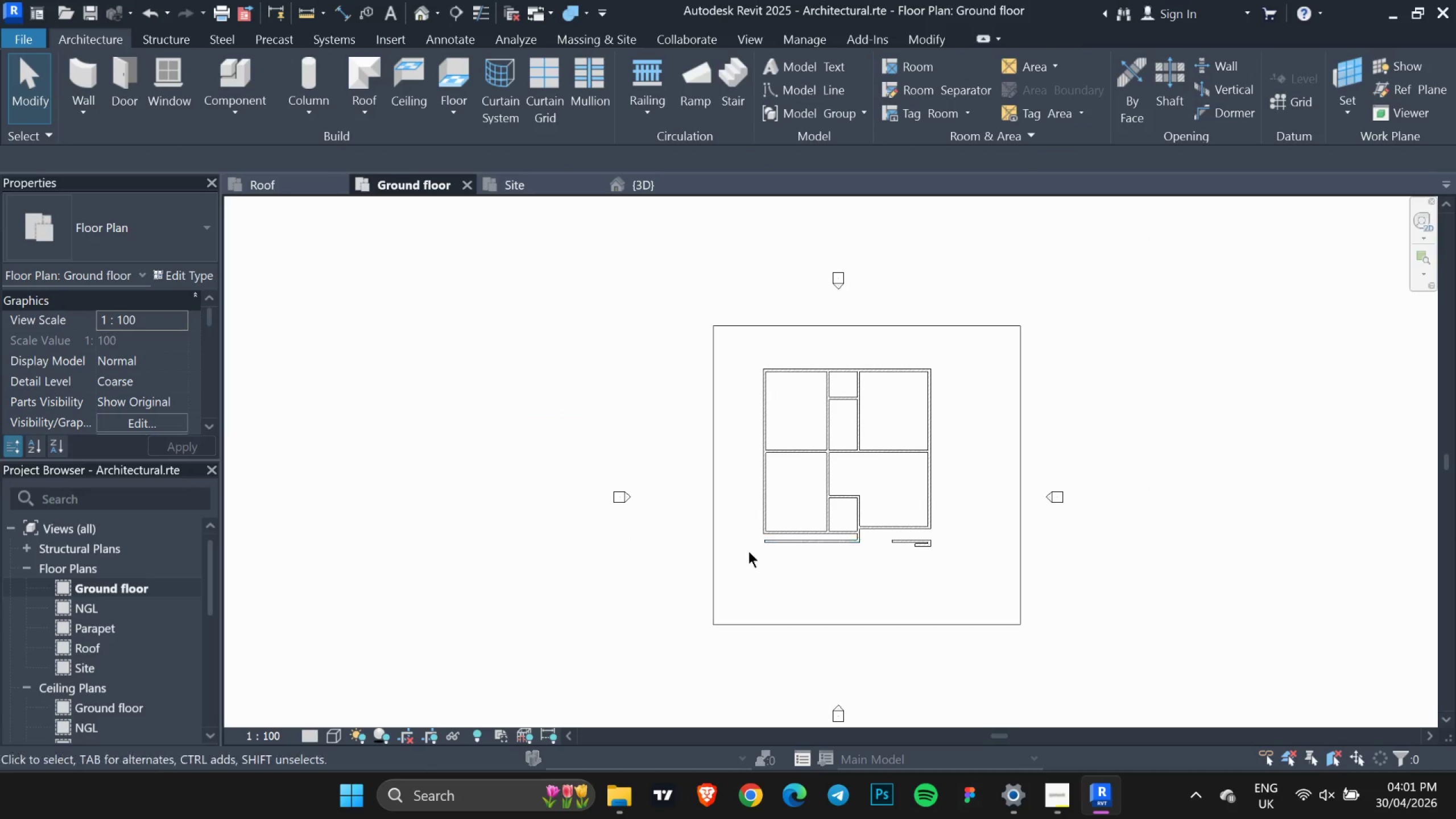 
key(Escape)
 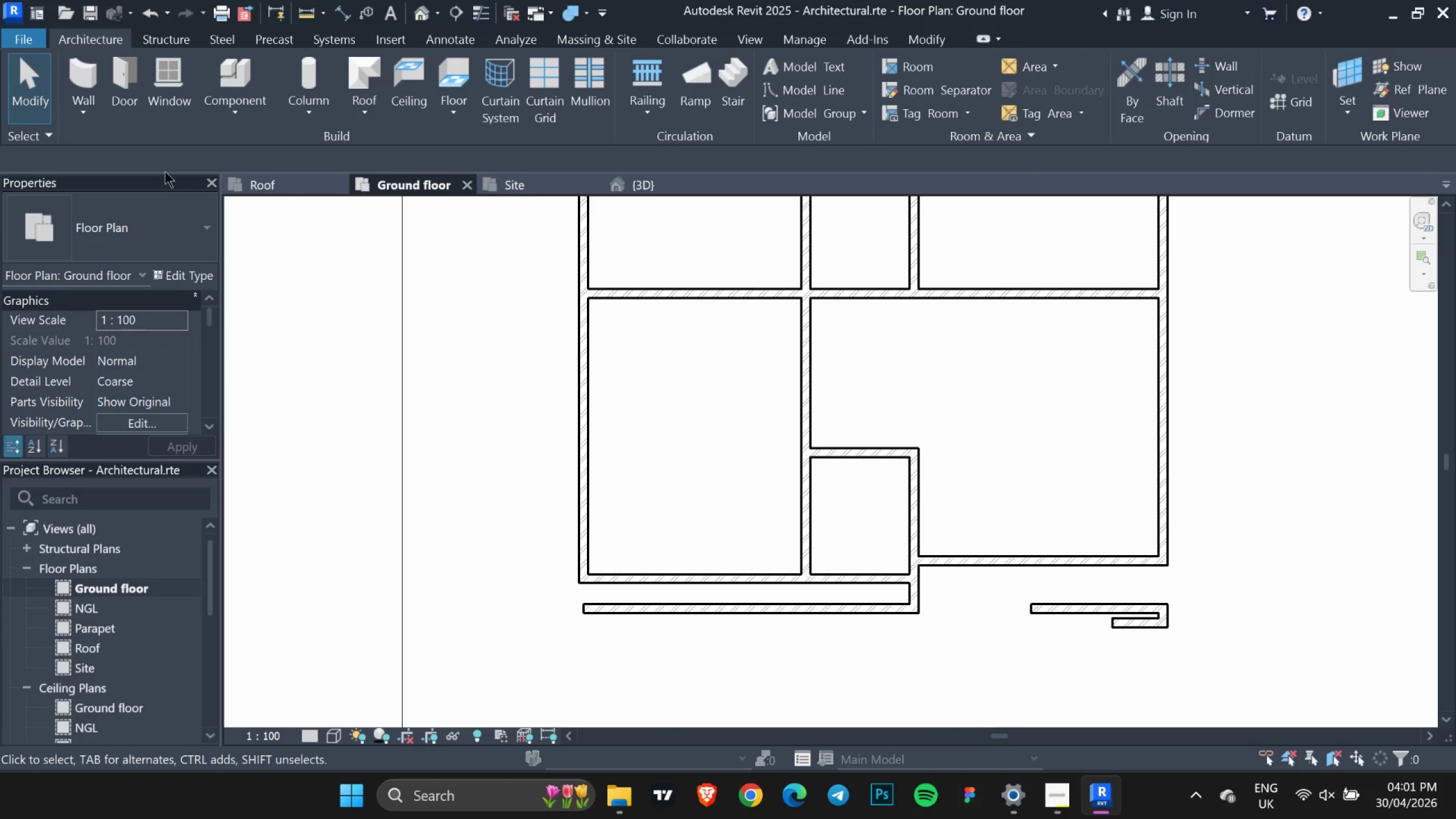 
key(Escape)
 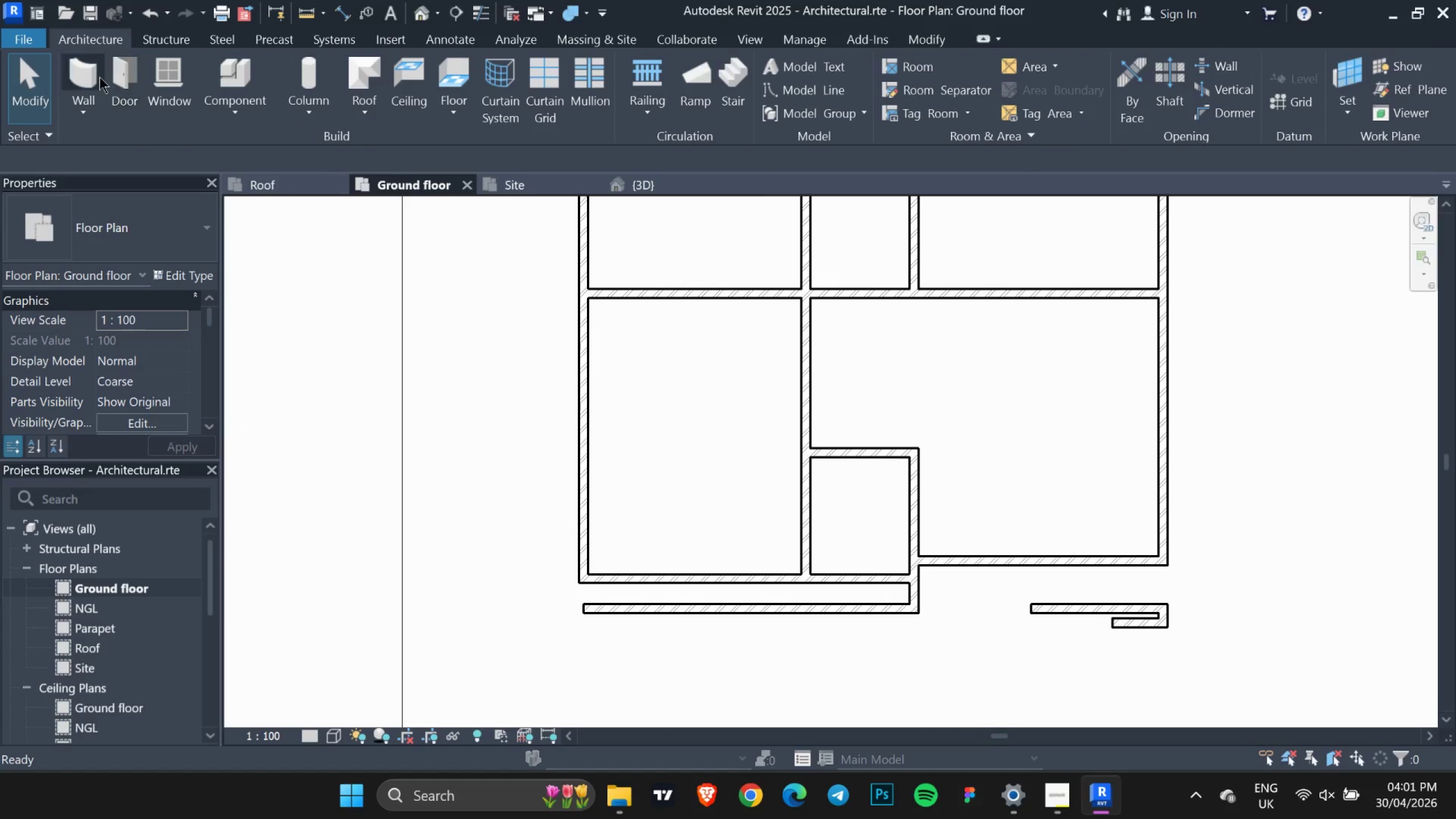 
scroll: coordinate [837, 514], scroll_direction: up, amount: 9.0
 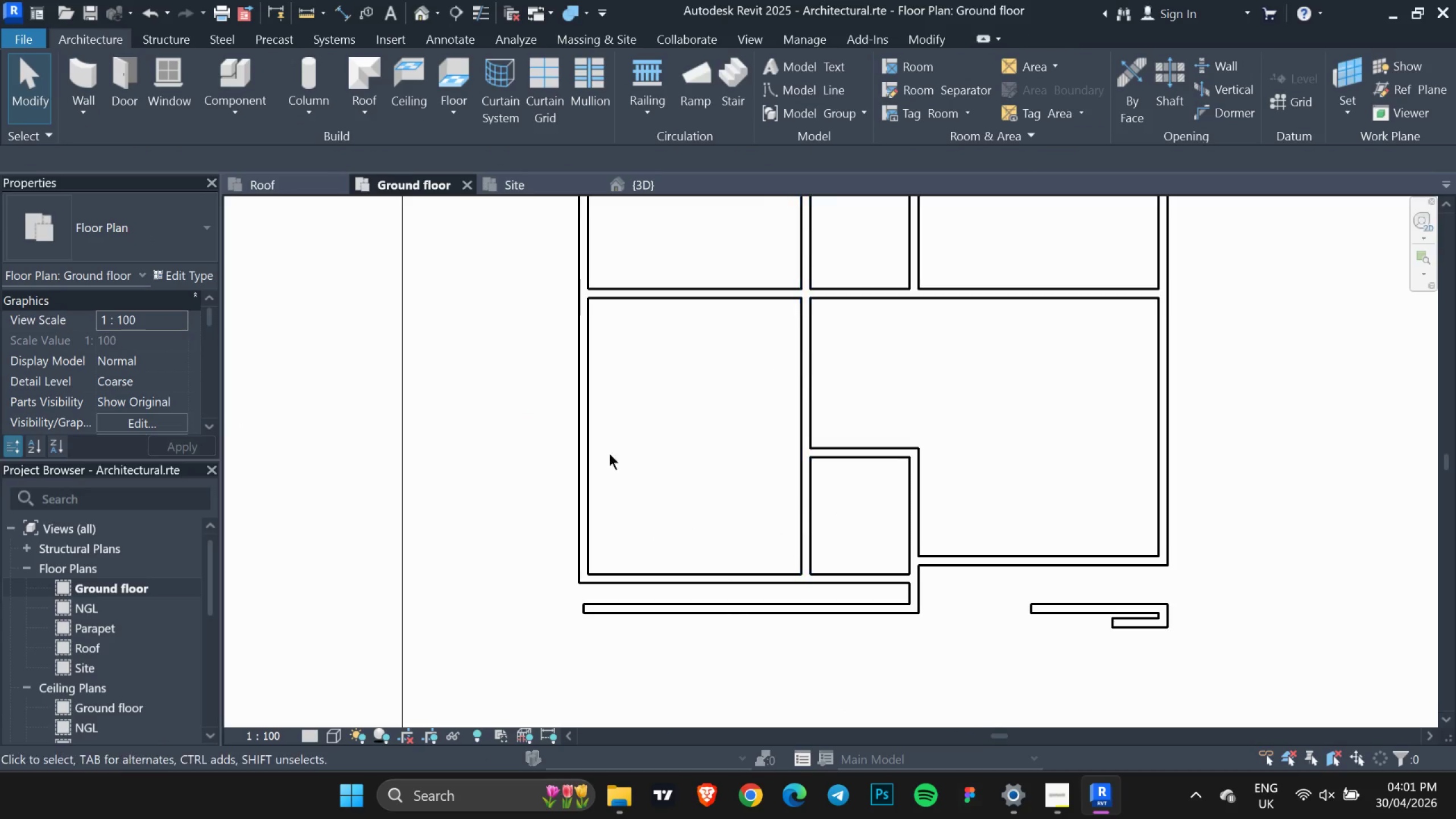 
left_click([100, 77])
 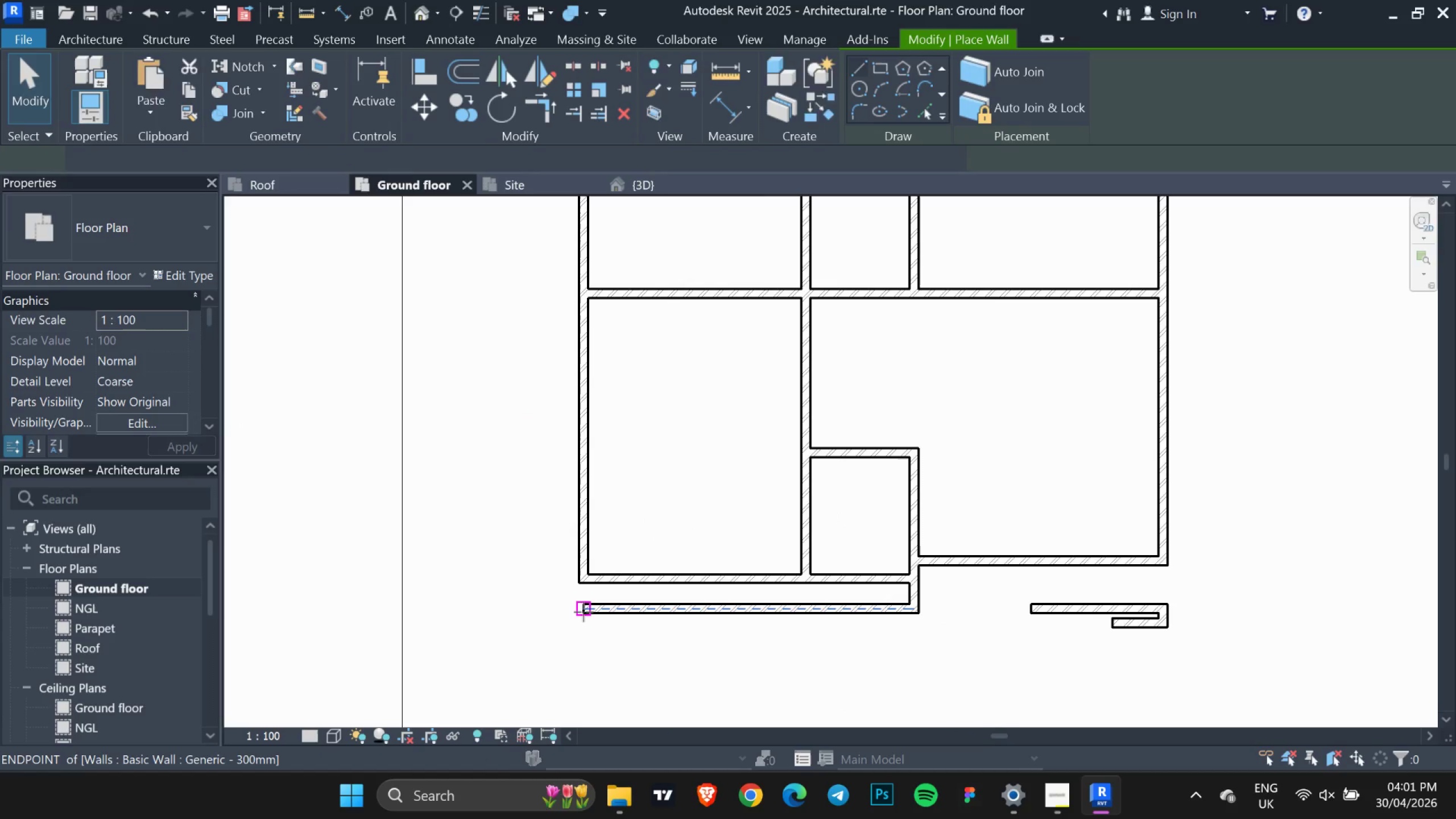 
left_click([584, 612])
 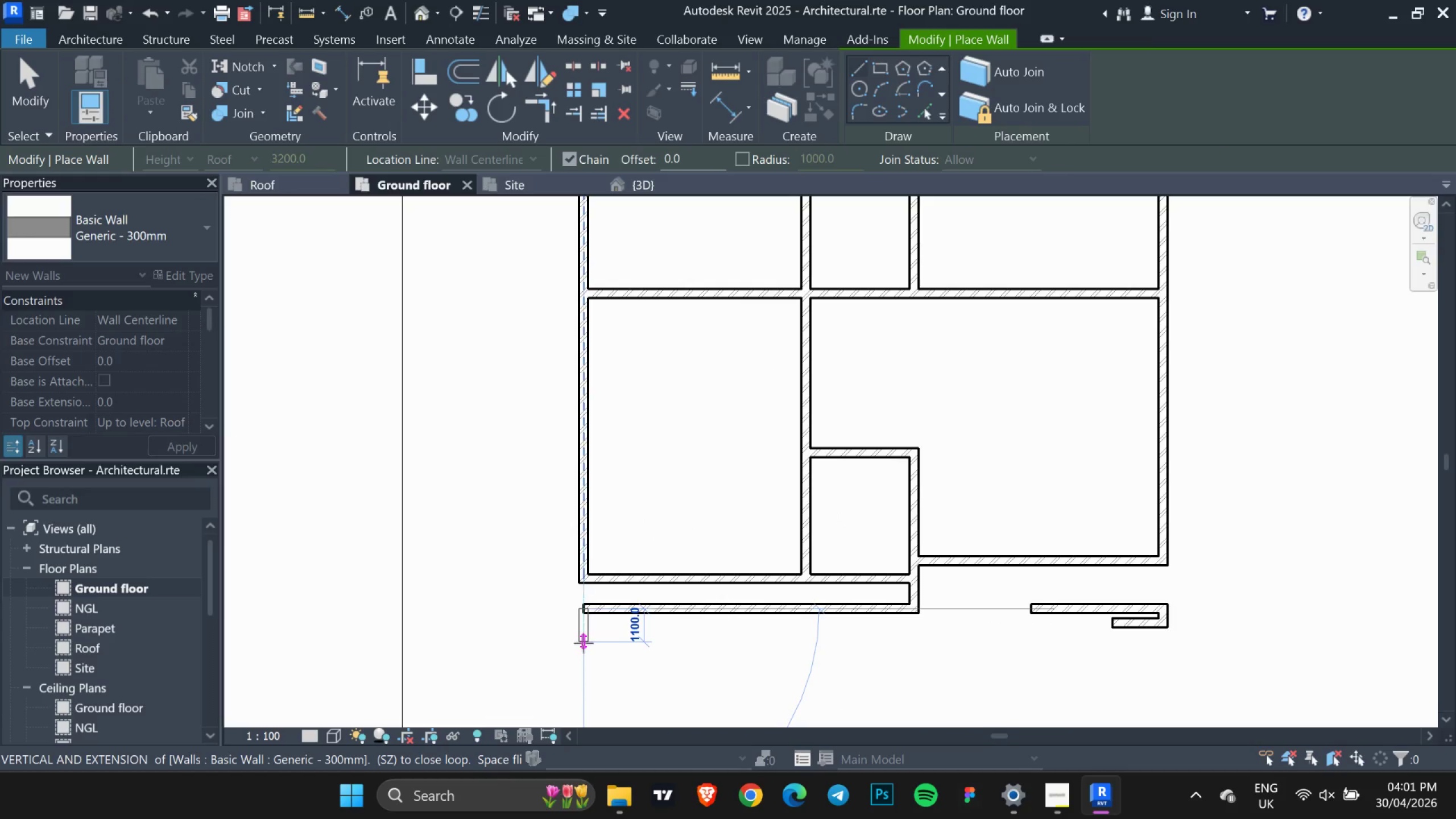 
left_click([584, 643])
 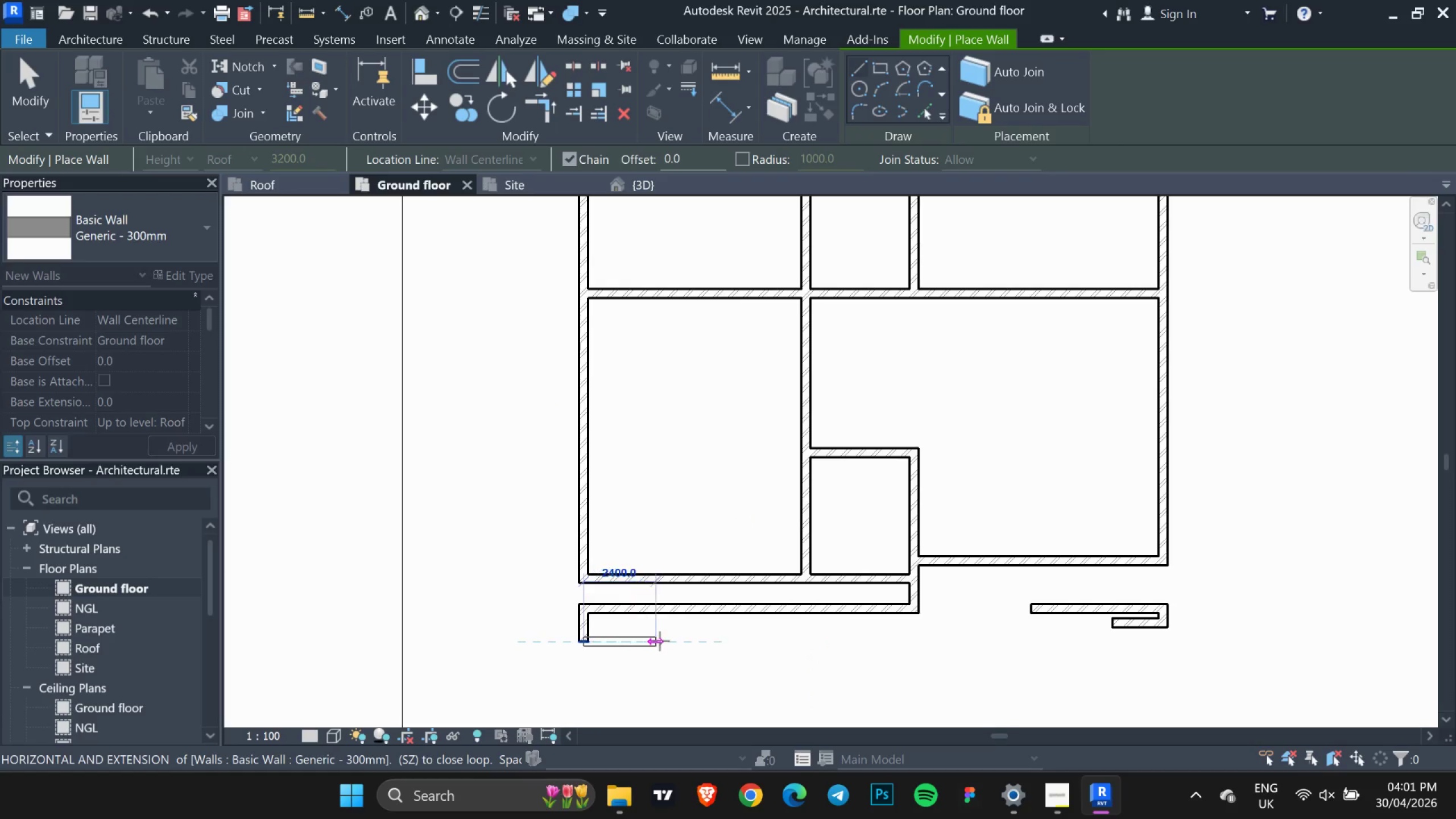 
left_click([663, 641])
 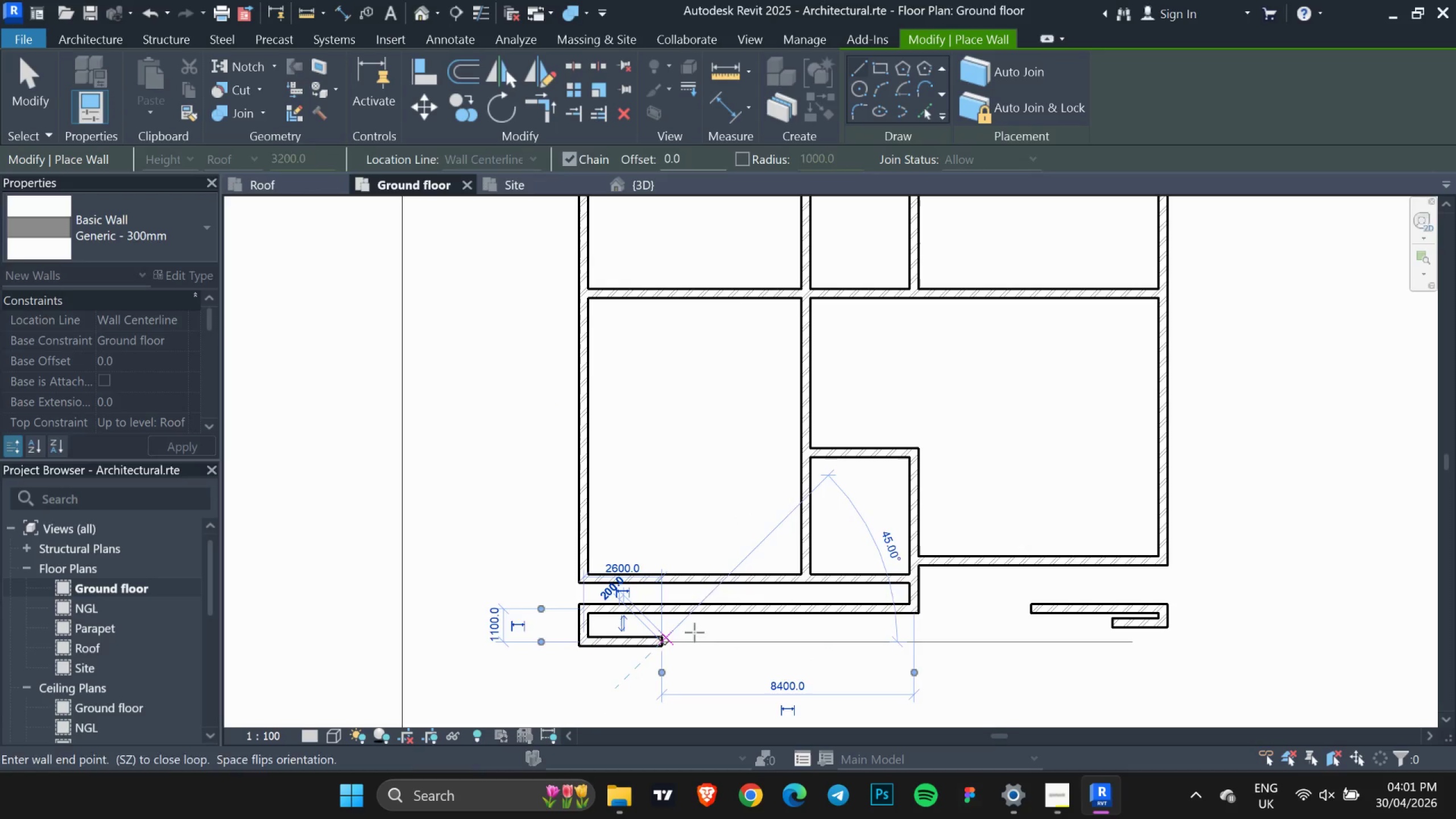 
key(Escape)
 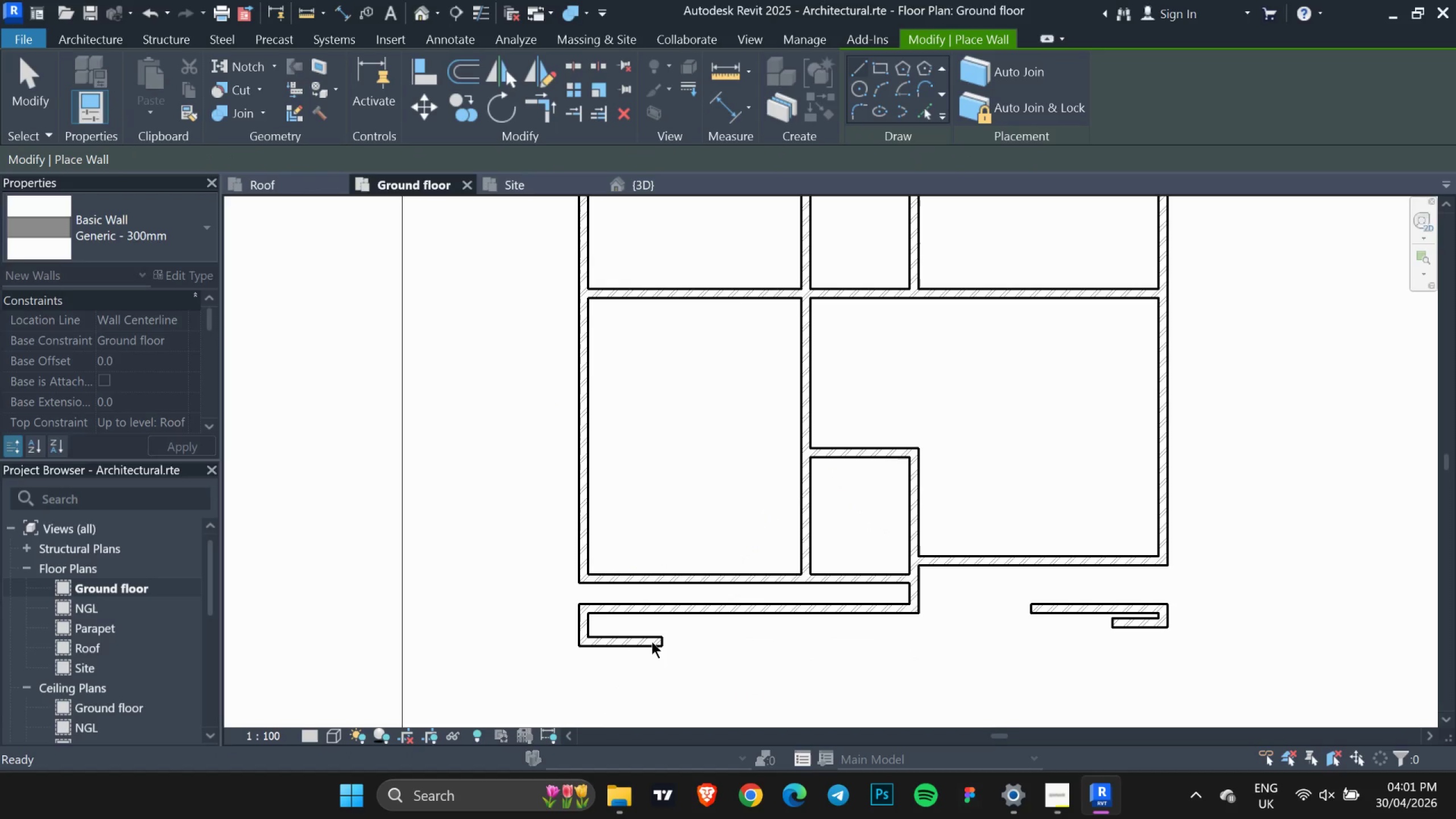 
key(Escape)
 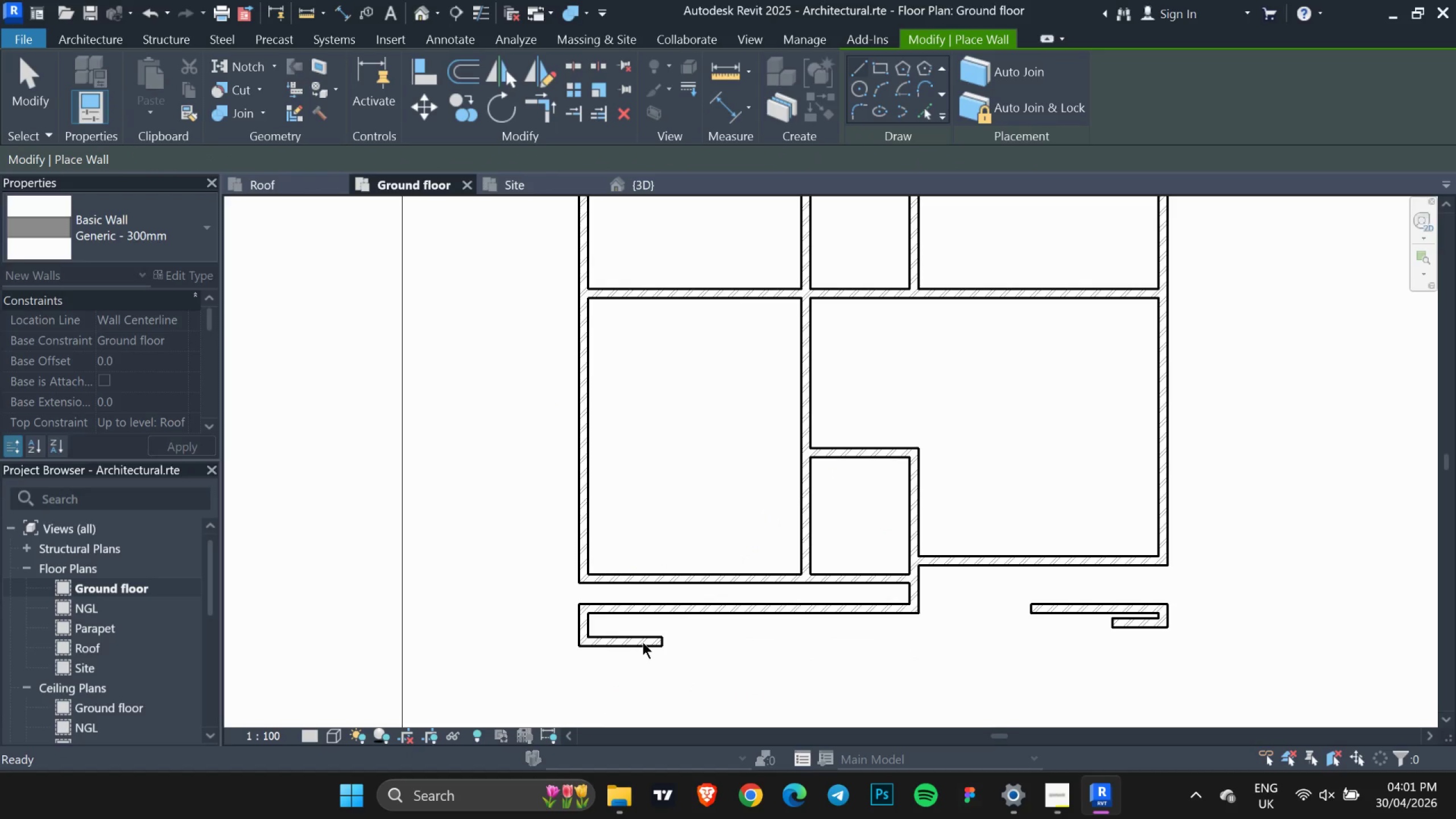 
left_click([643, 642])
 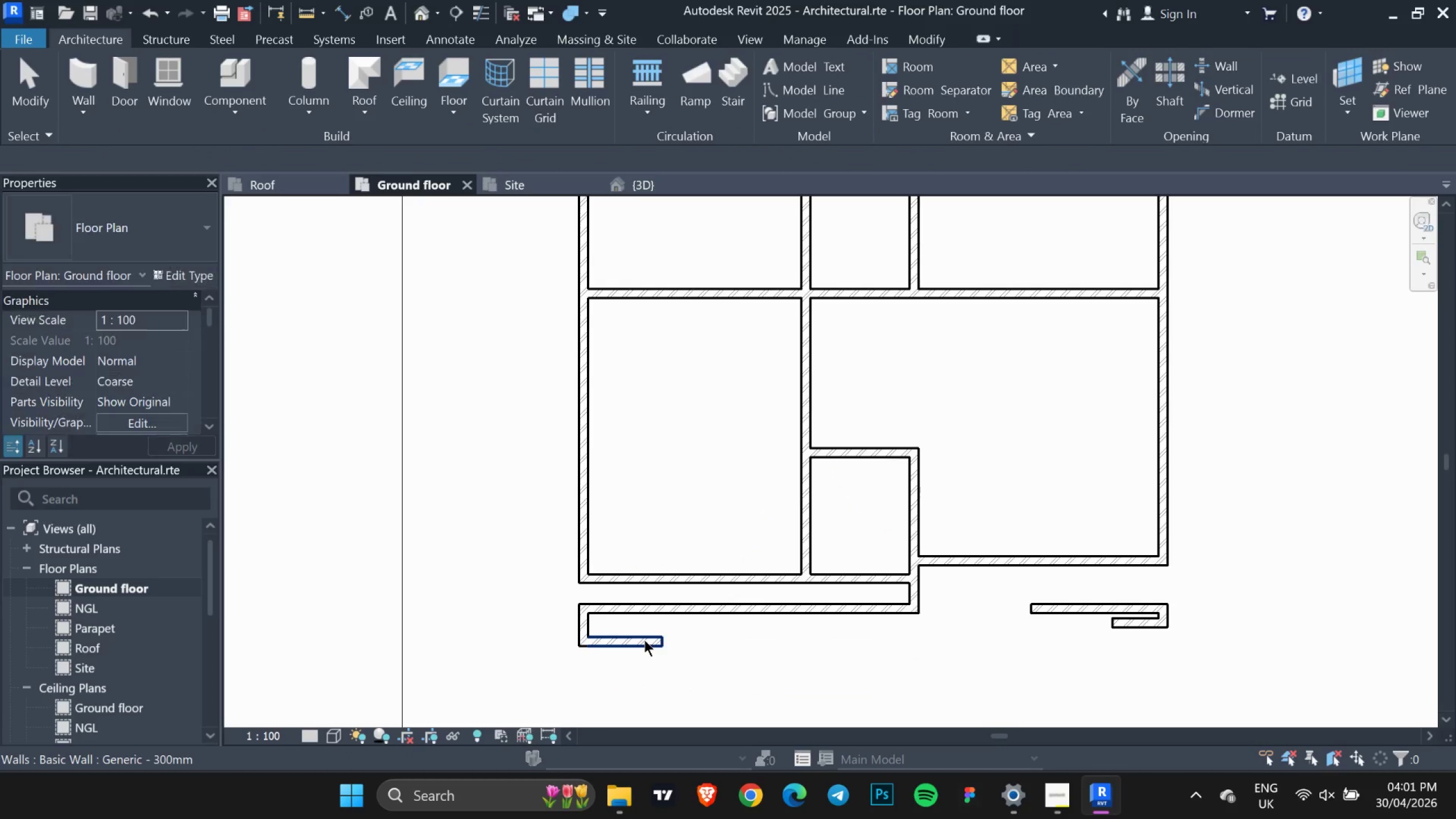 
key(Escape)
 